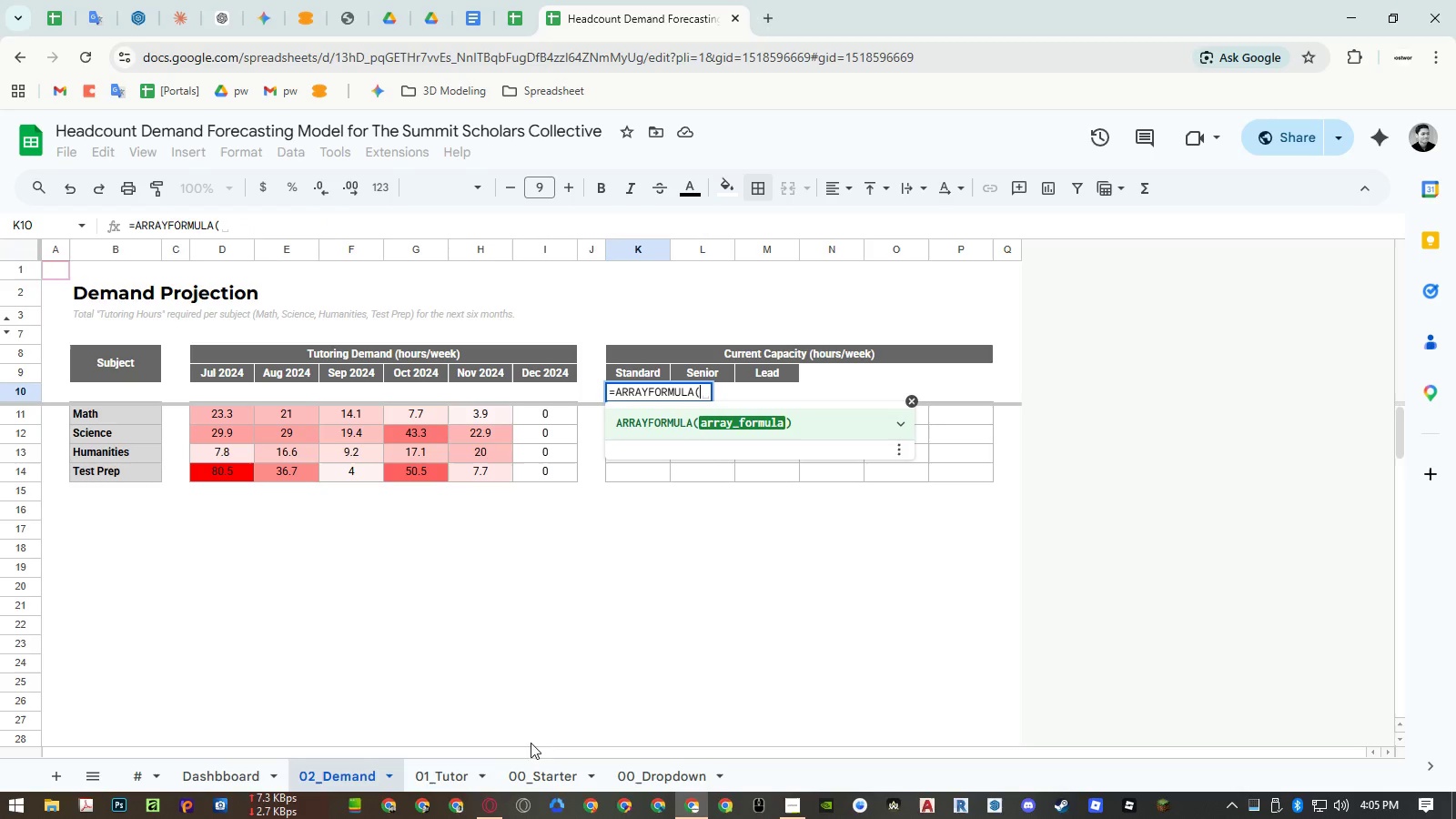 
left_click([460, 768])
 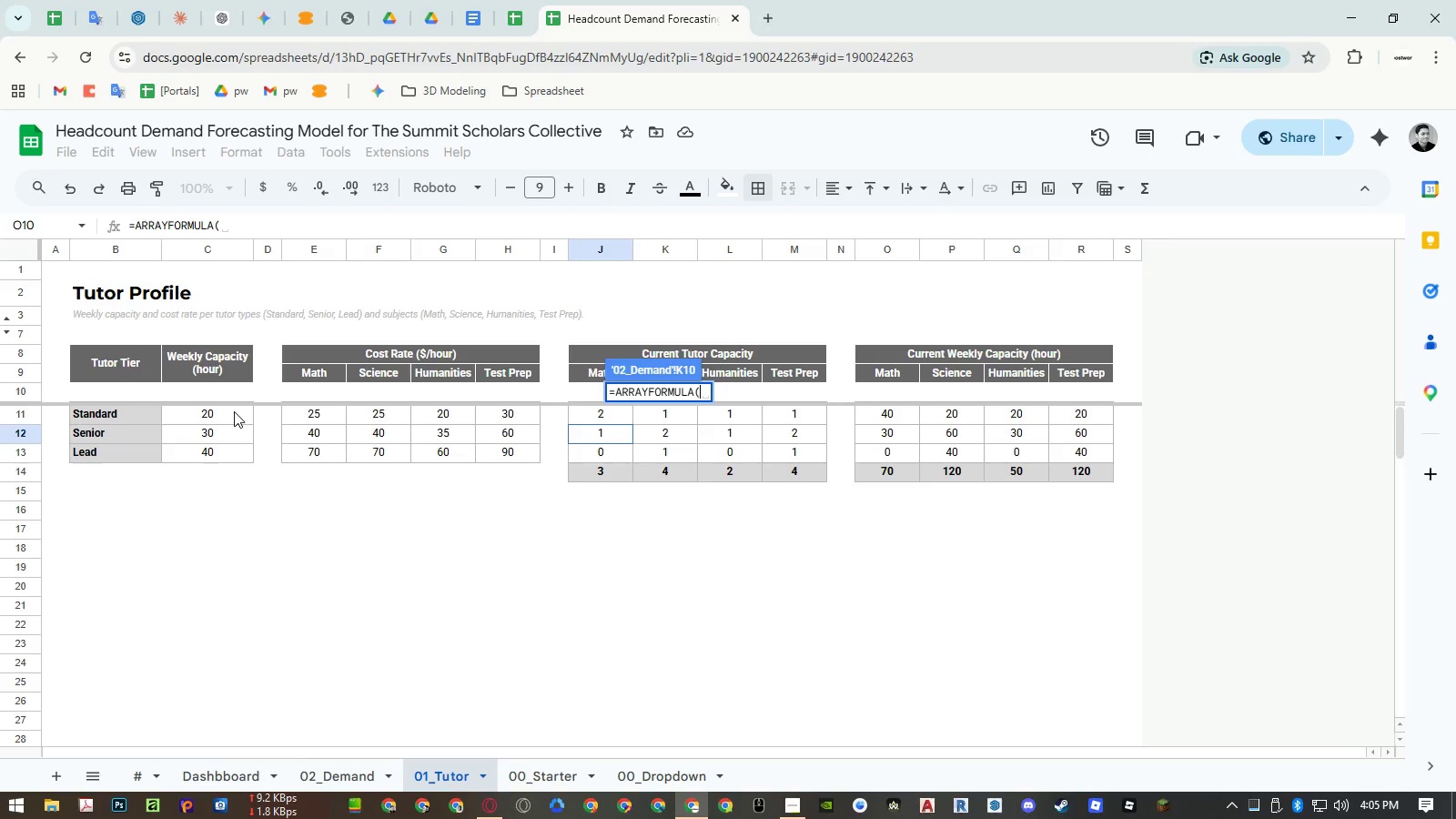 
wait(14.98)
 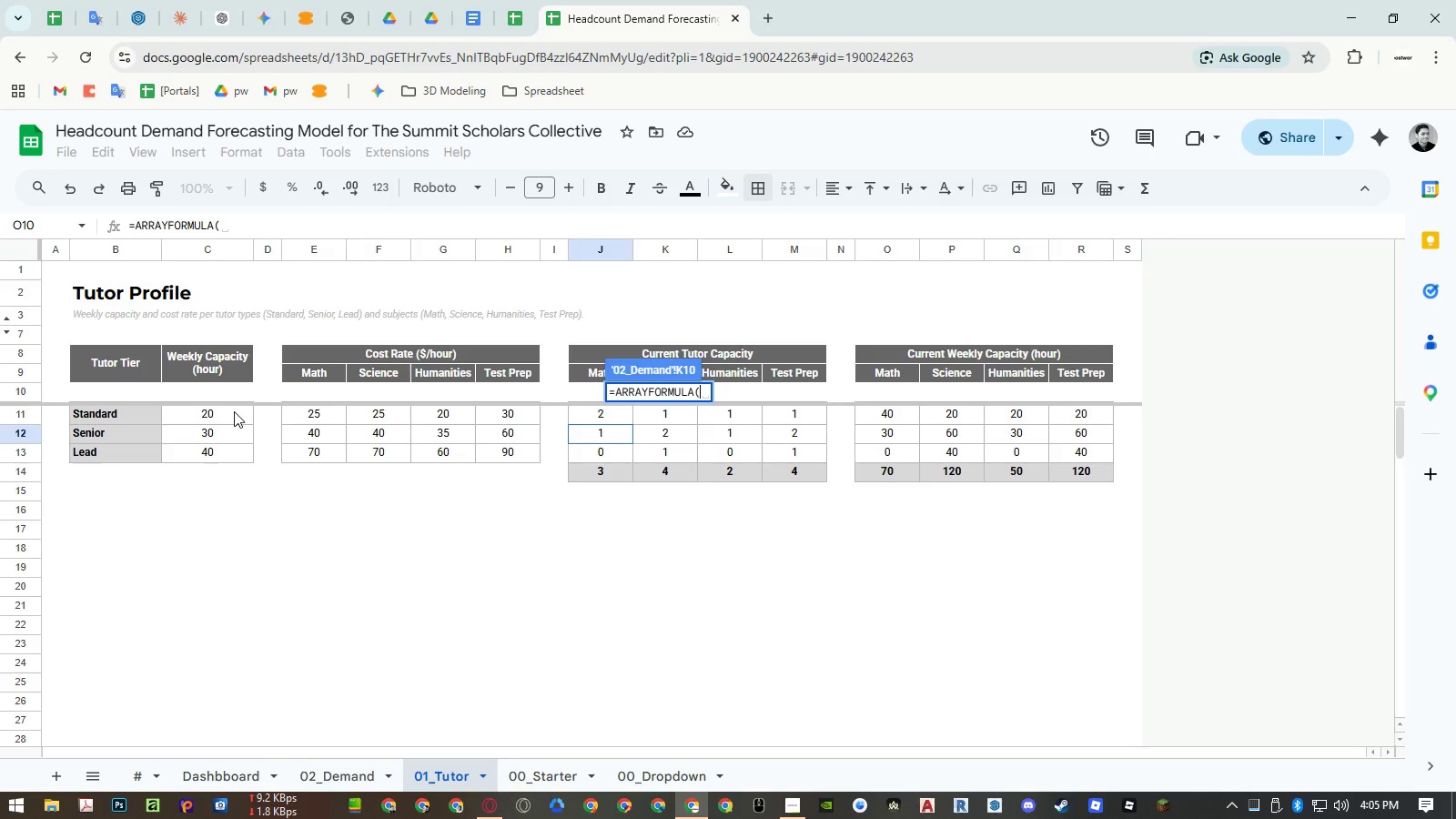 
left_click([234, 411])
 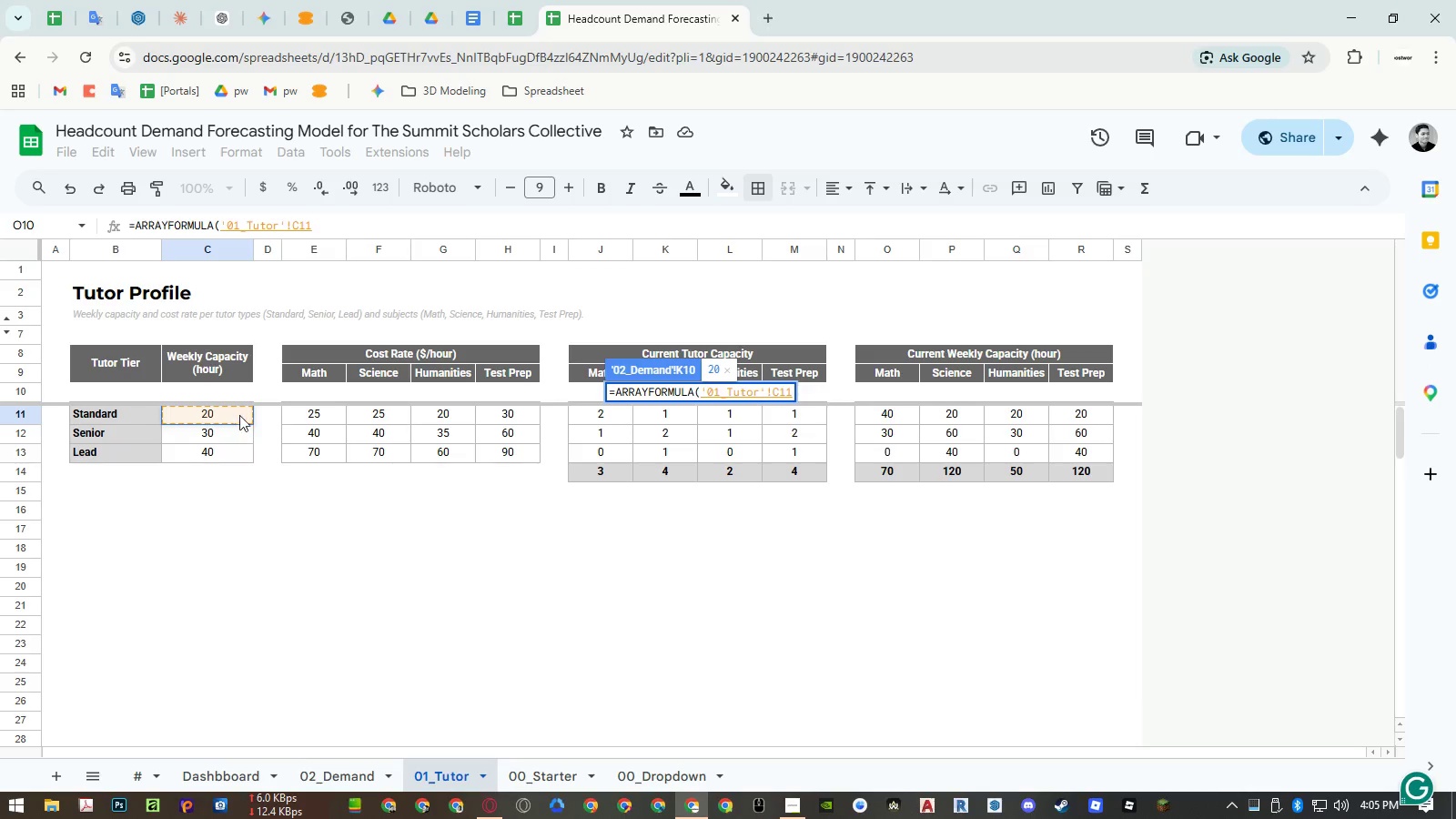 
key(NumpadMultiply)
 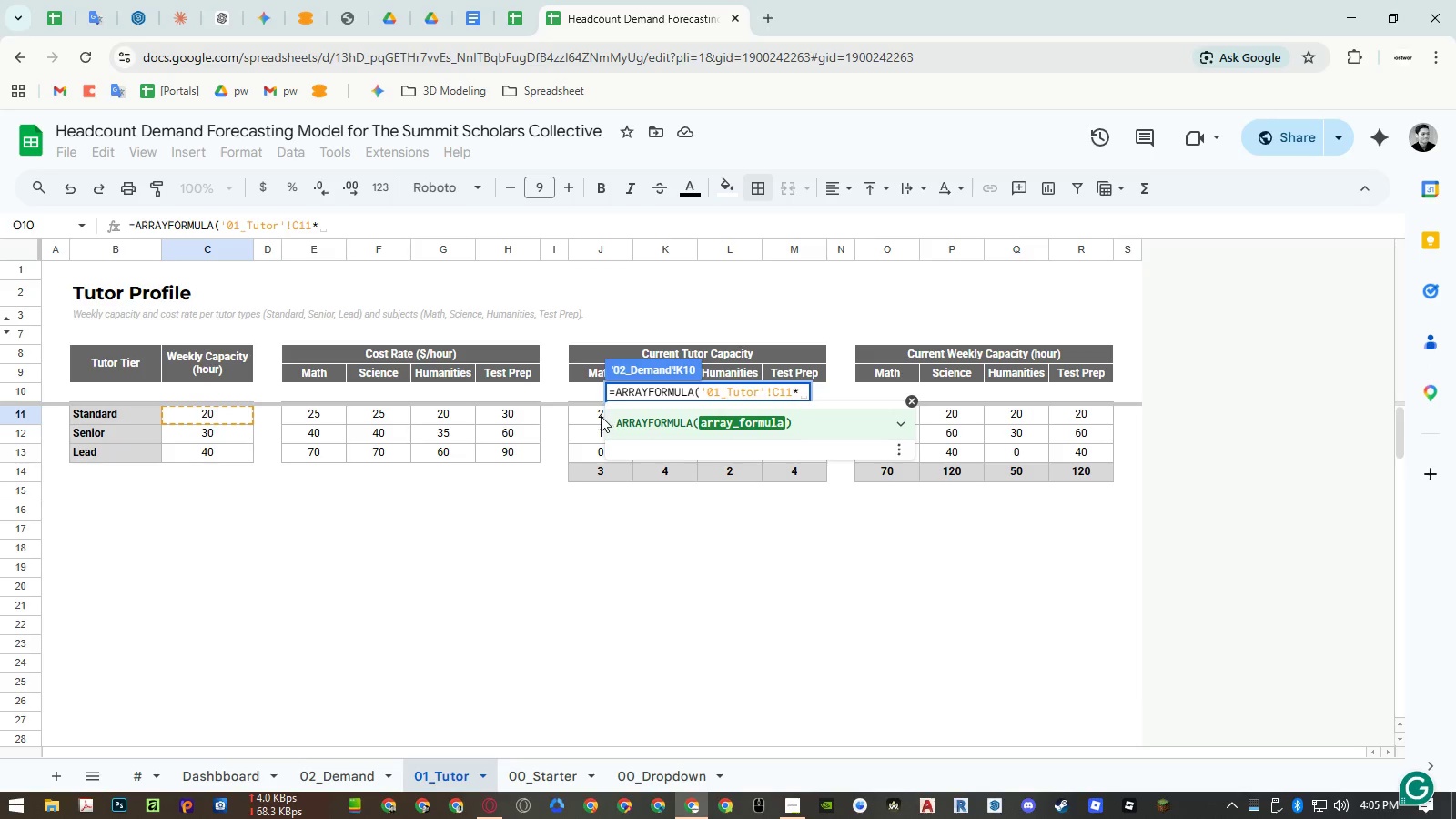 
left_click_drag(start_coordinate=[601, 416], to_coordinate=[782, 417])
 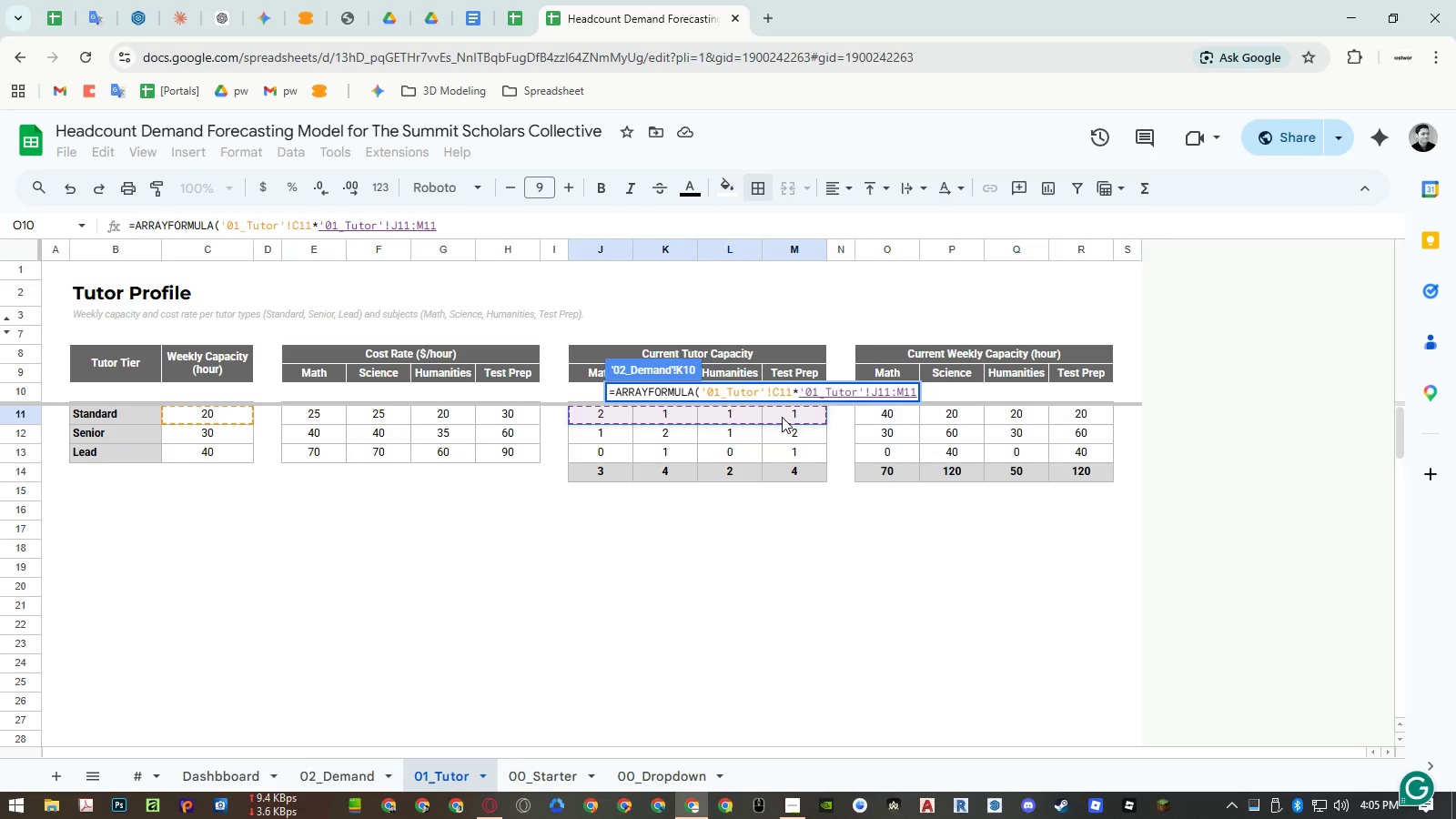 
key(NumpadEnter)
 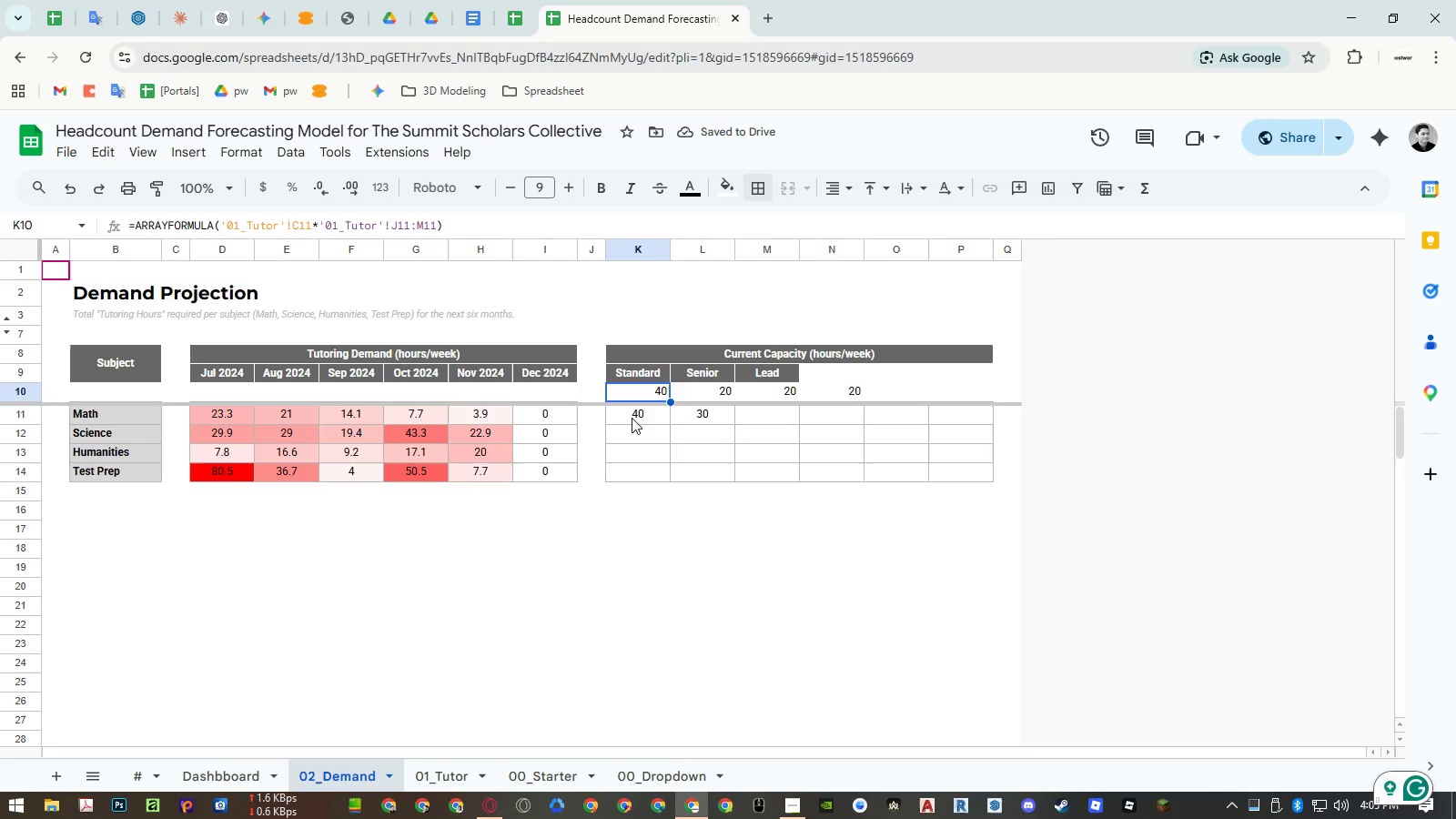 
left_click_drag(start_coordinate=[632, 418], to_coordinate=[695, 417])
 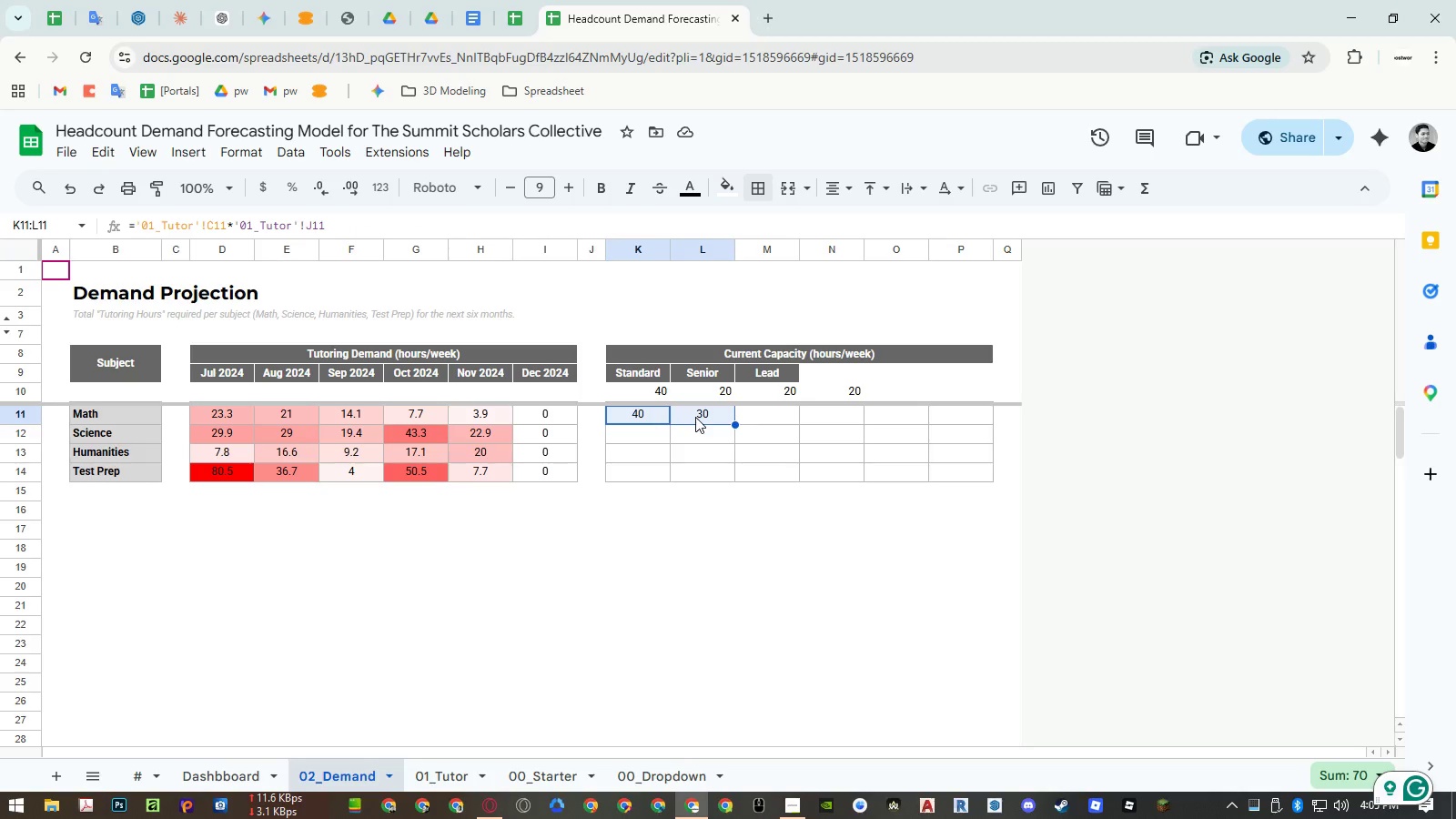 
key(Delete)
 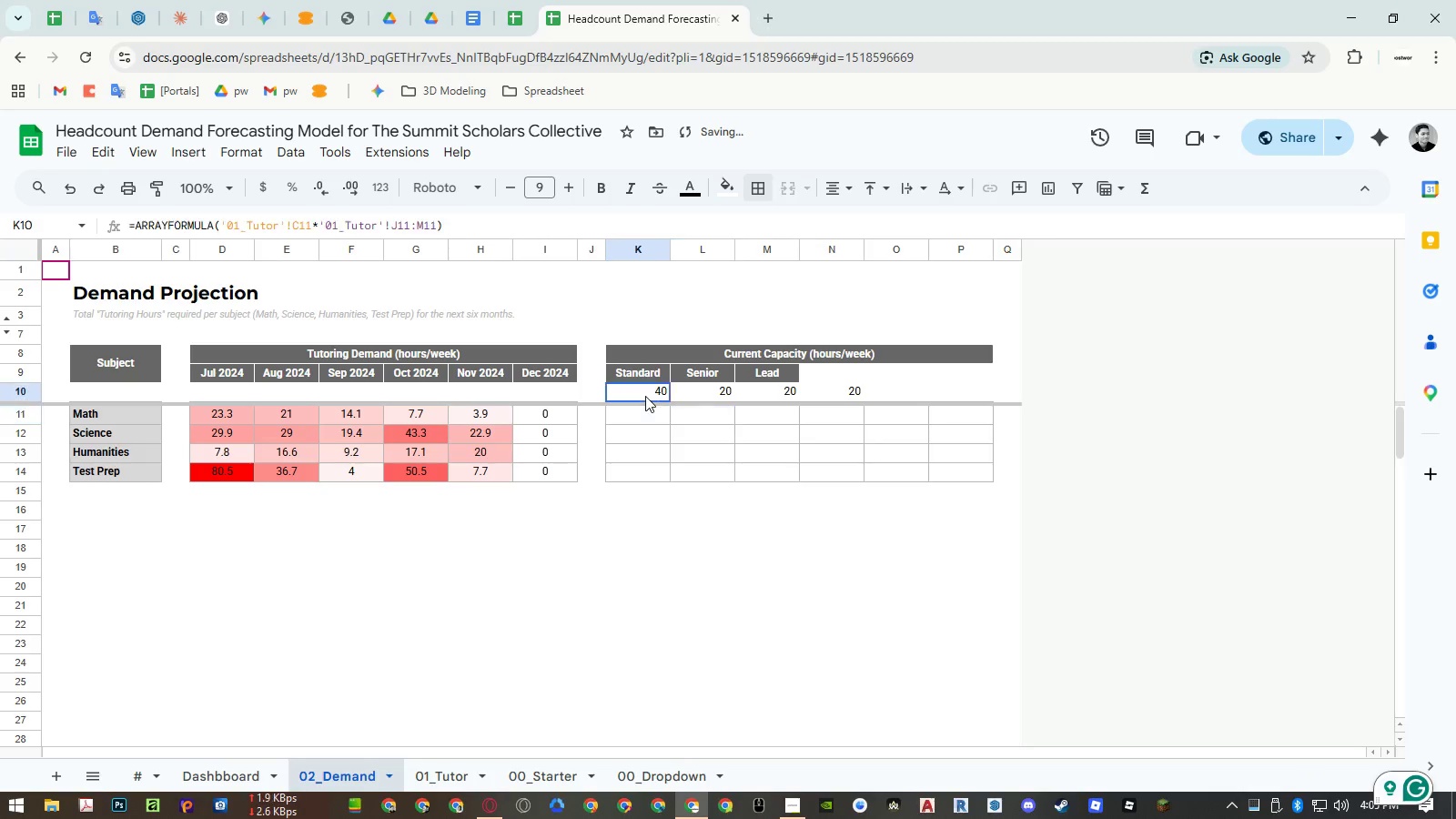 
double_click([645, 396])
 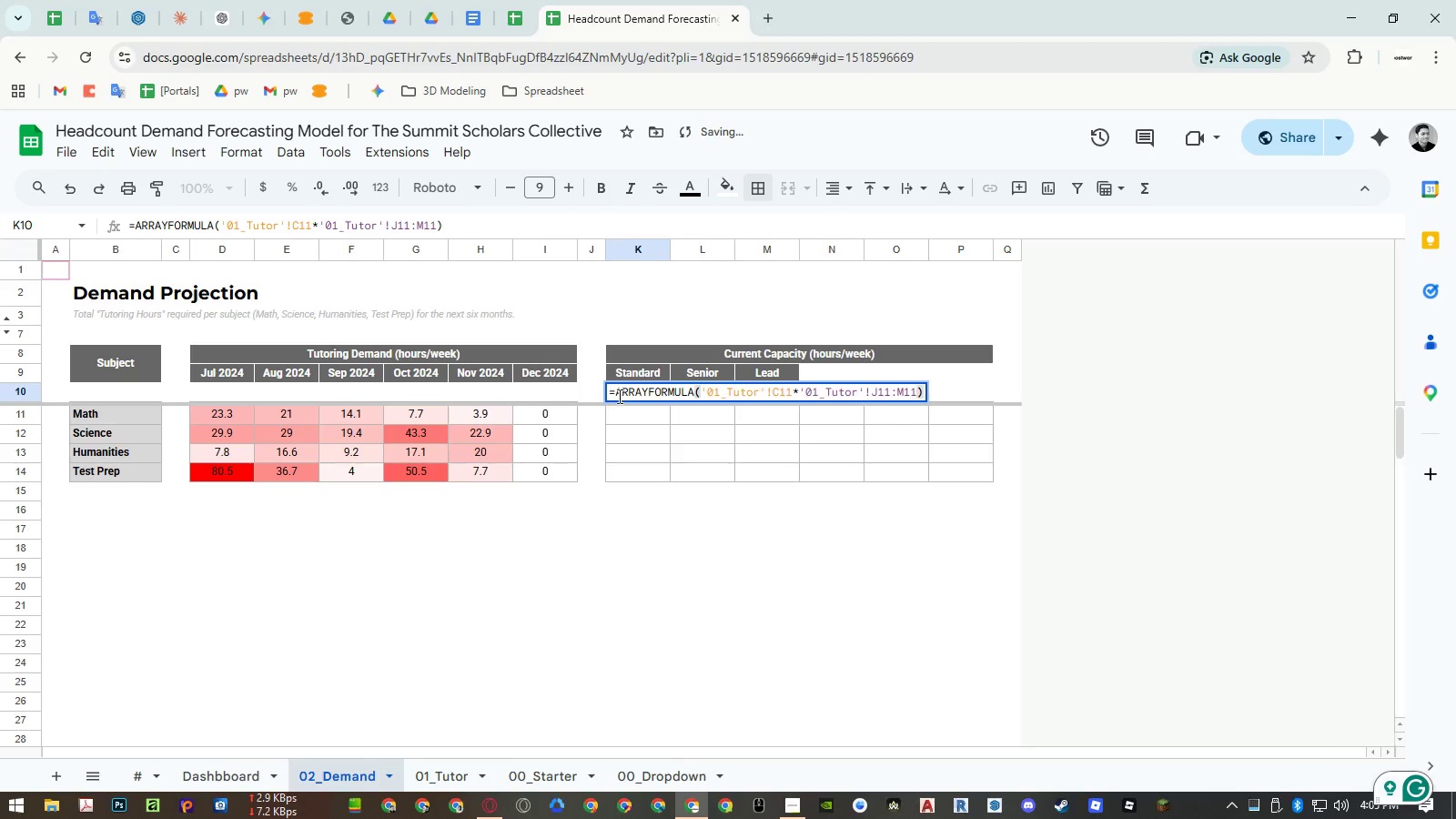 
left_click([616, 395])
 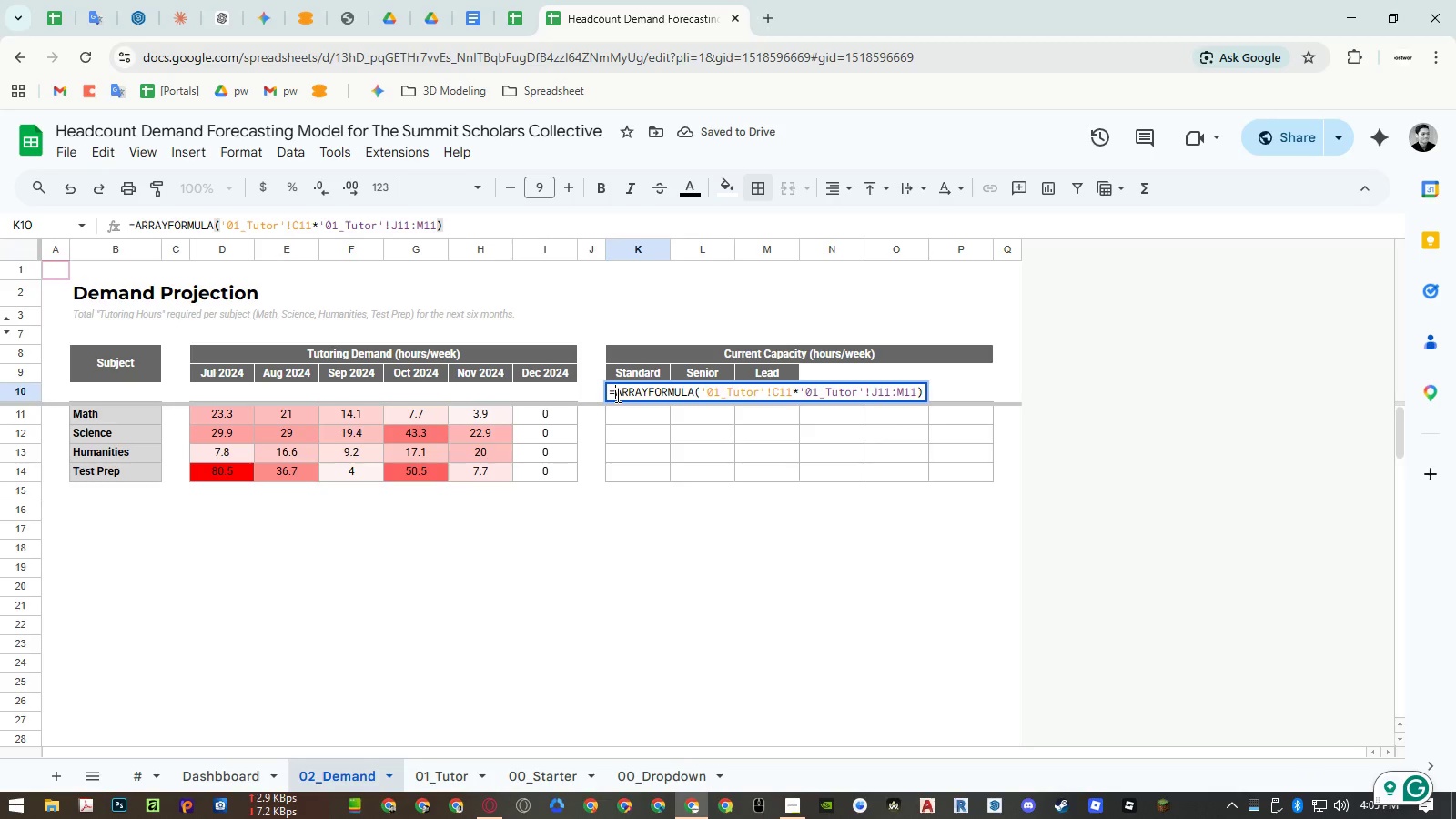 
key(Shift+9)
 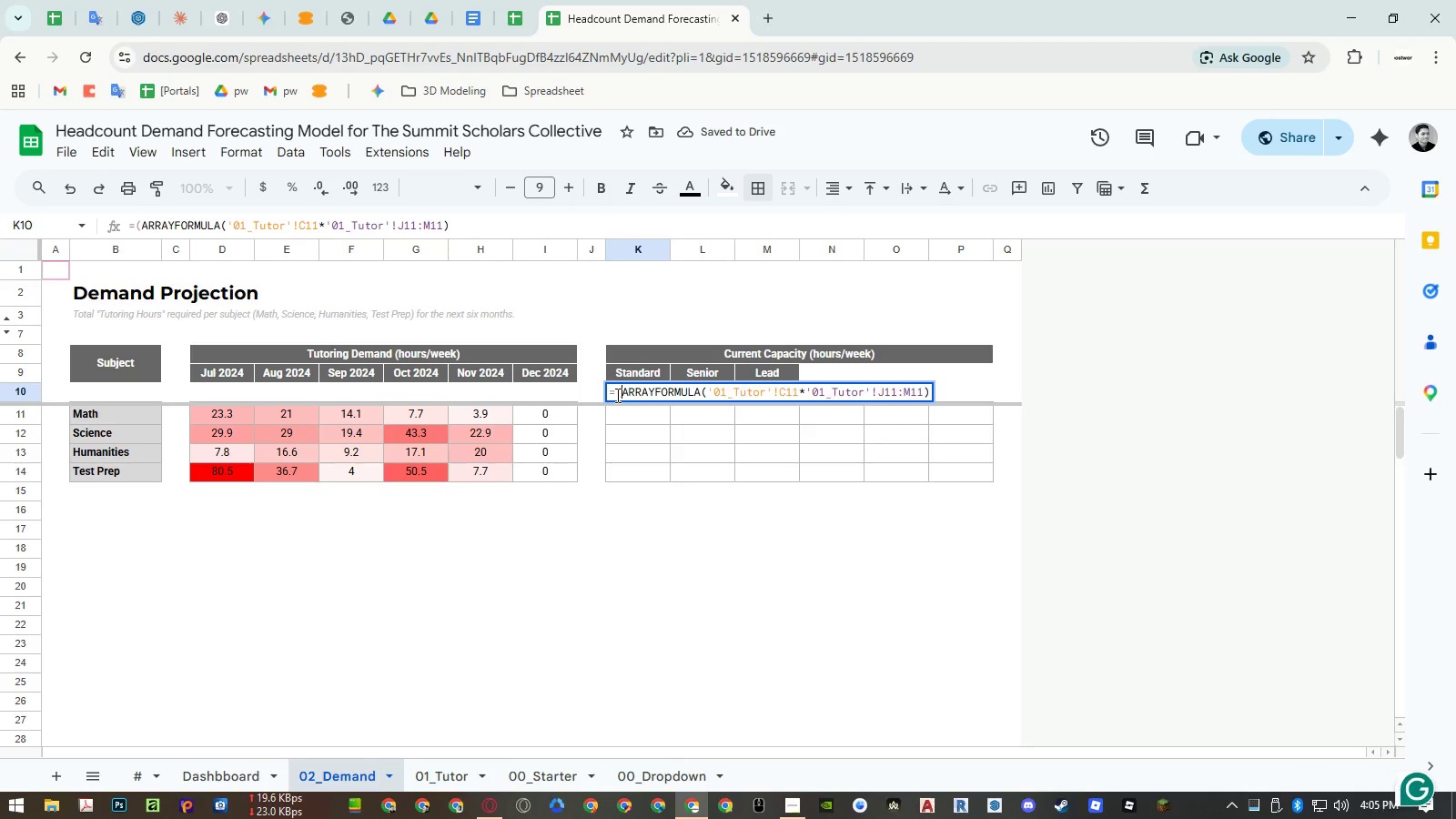 
left_click([616, 395])
 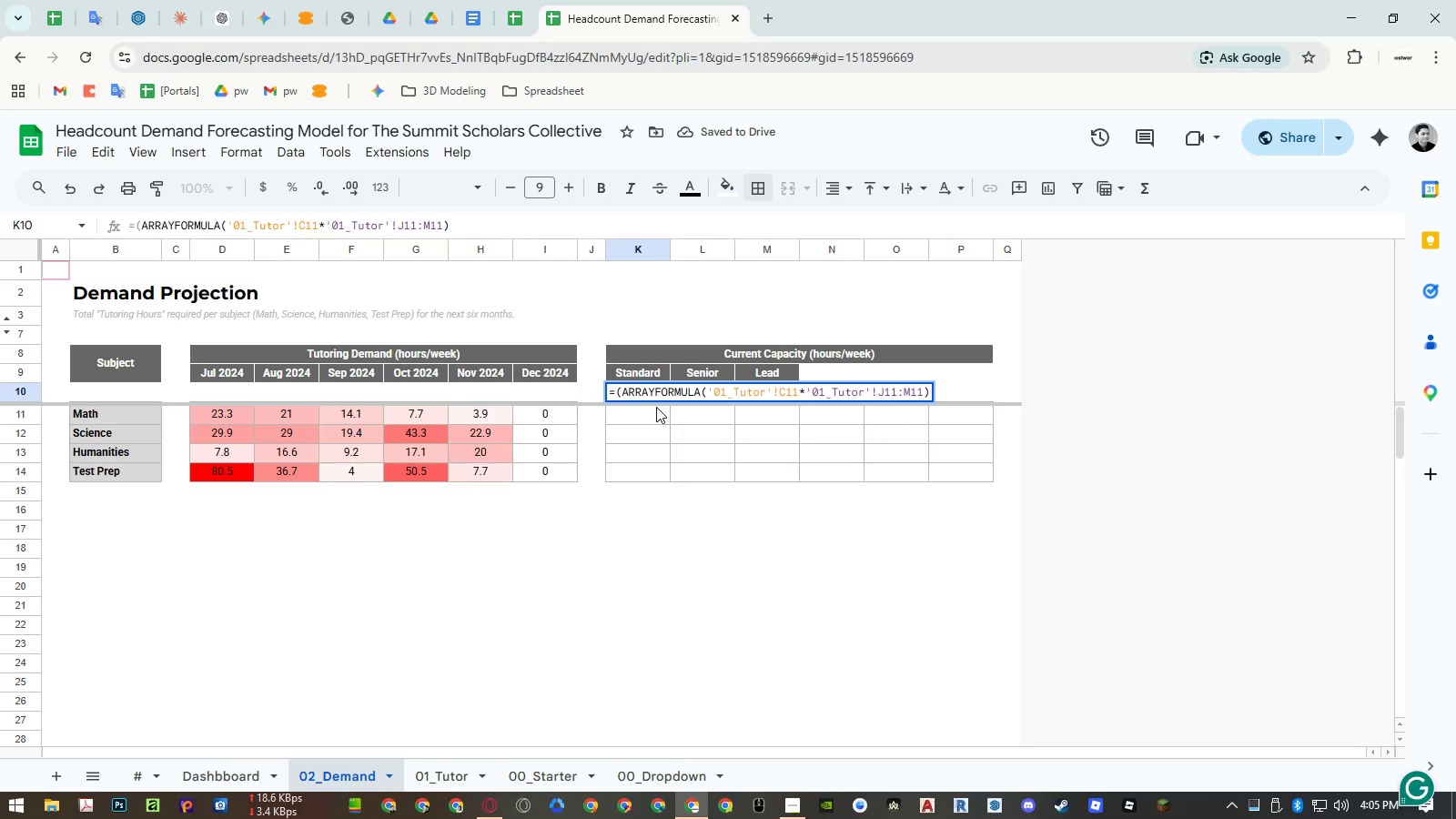 
type(tra)
 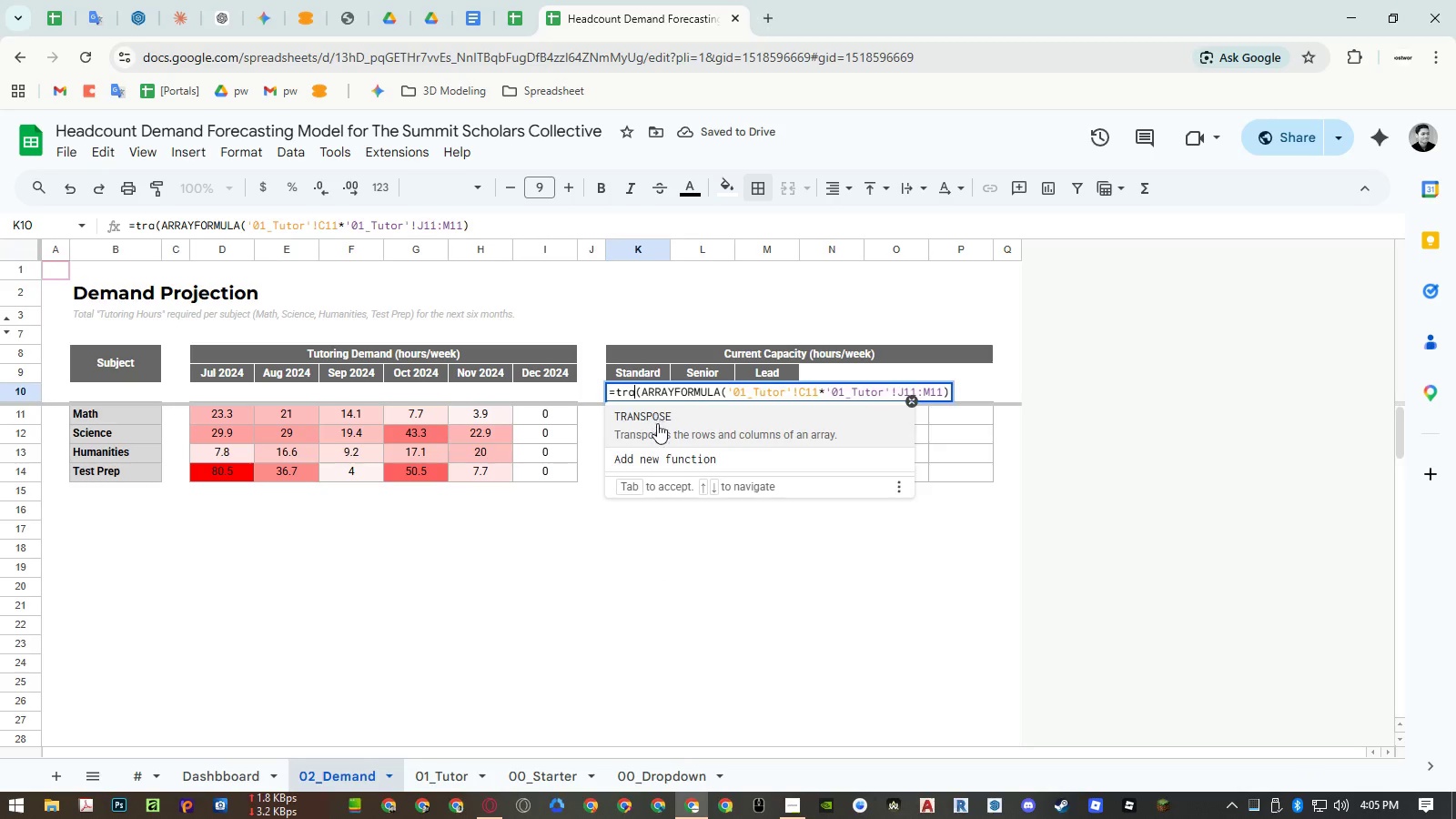 
left_click([657, 423])
 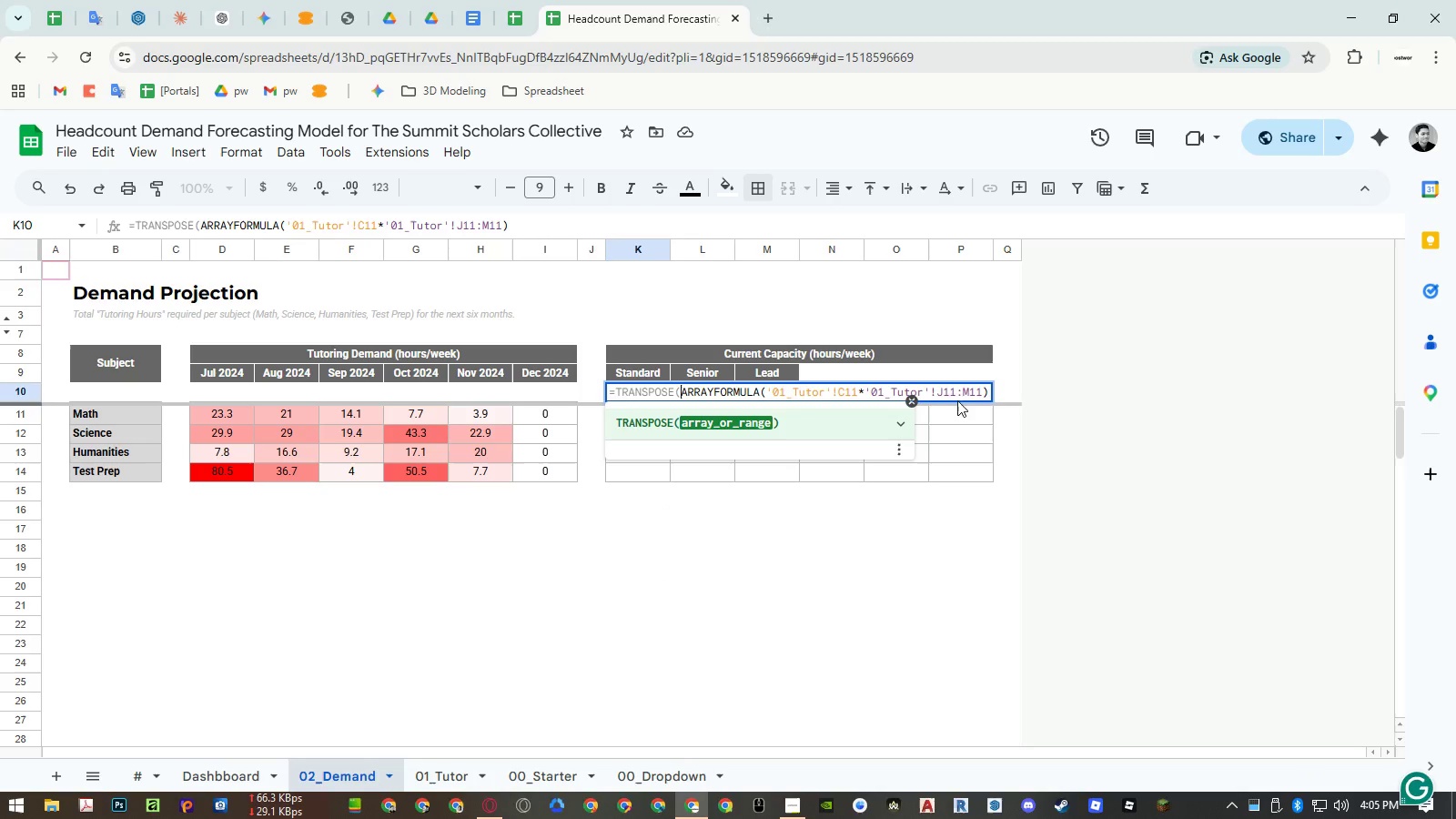 
left_click([988, 393])
 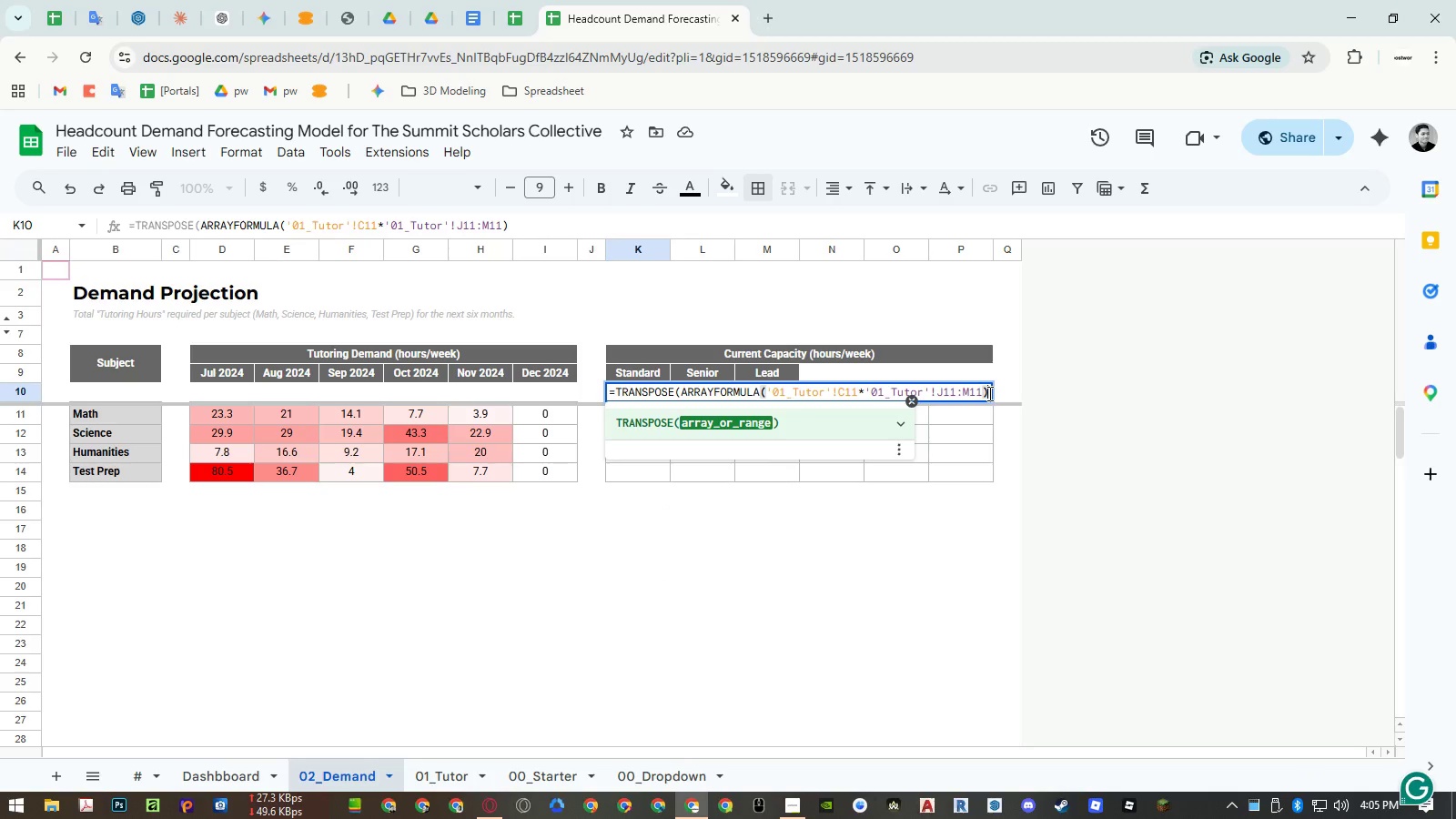 
key(Shift+0)
 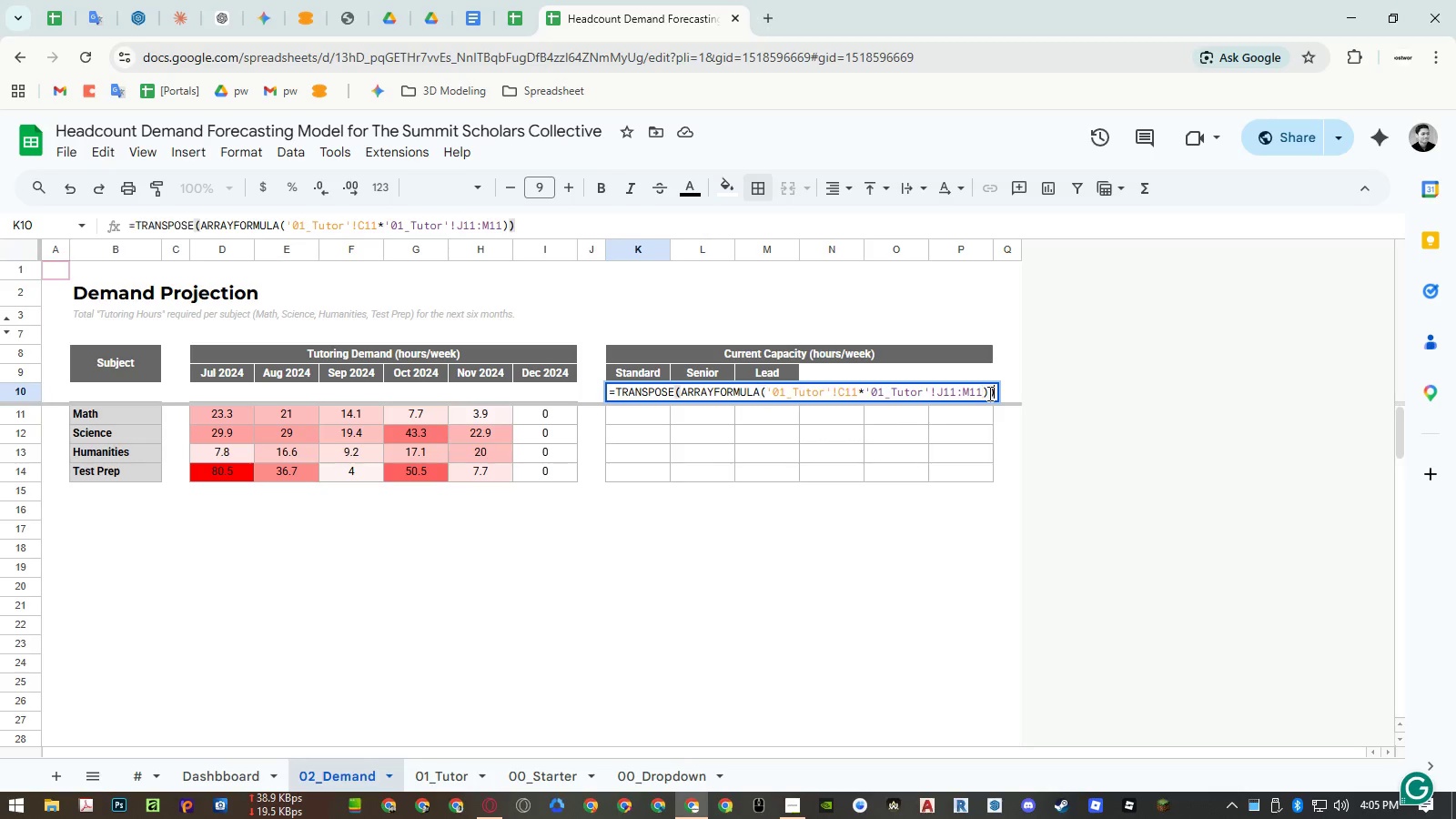 
key(Enter)
 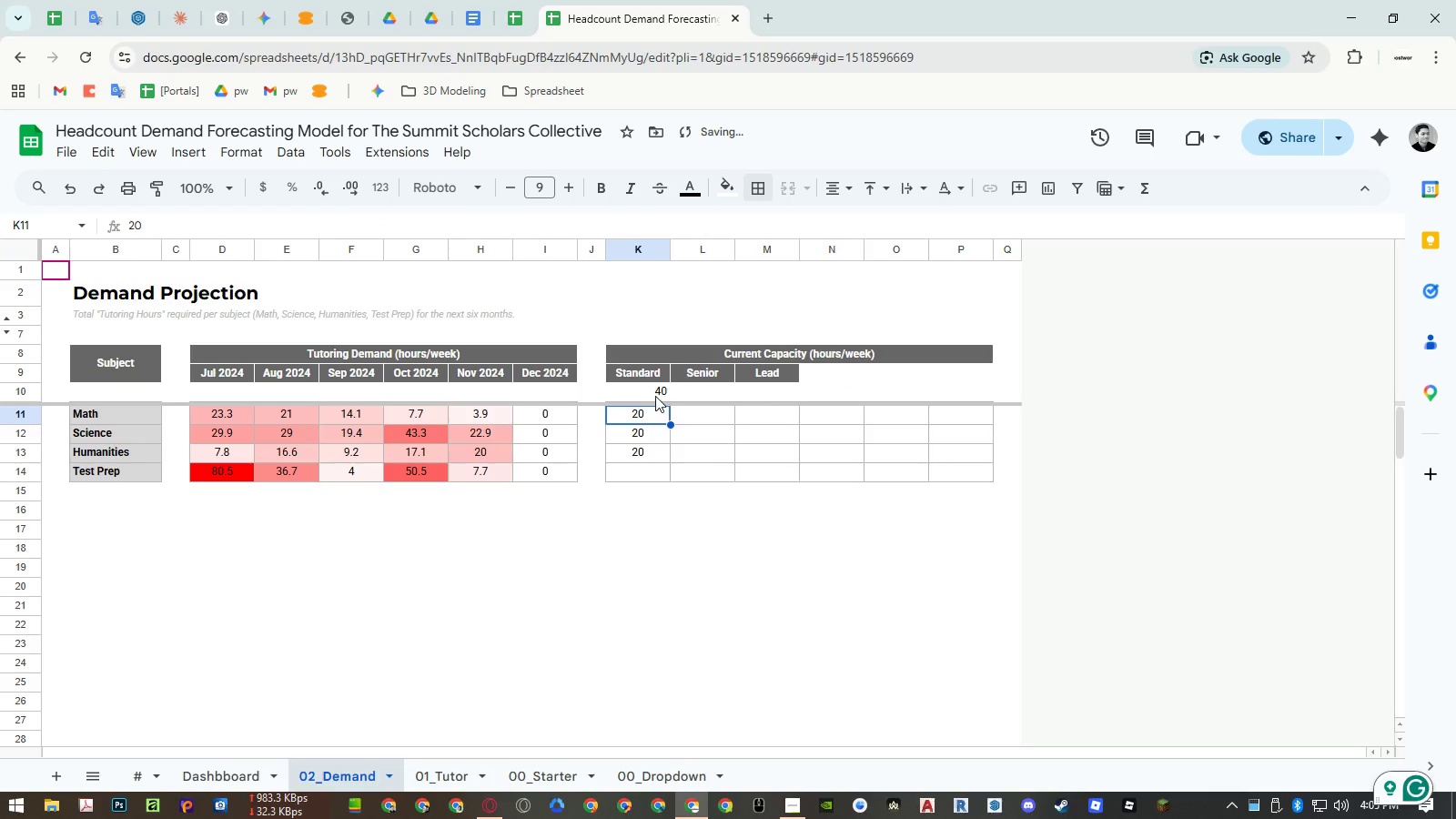 
double_click([652, 395])
 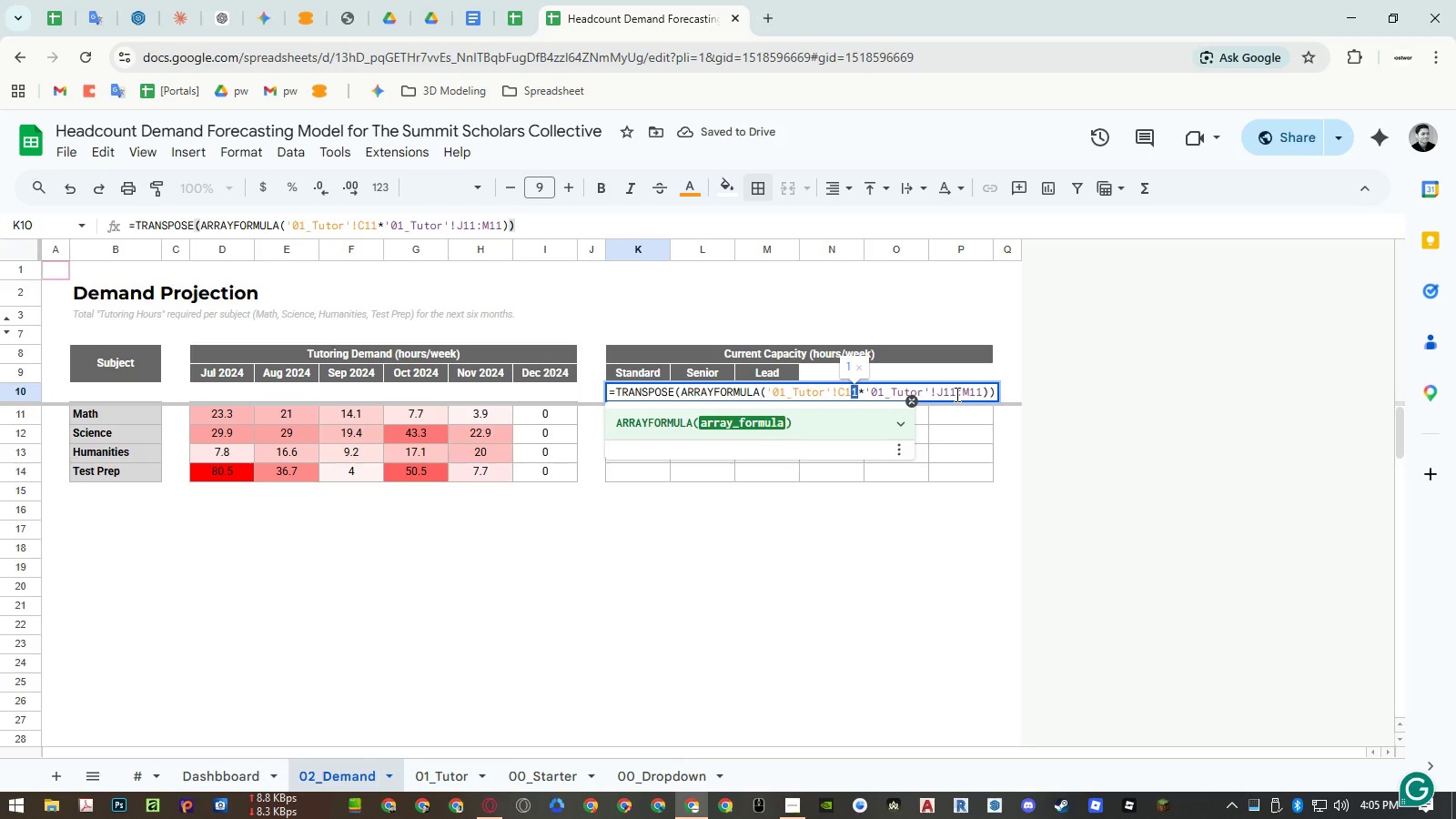 
wait(8.06)
 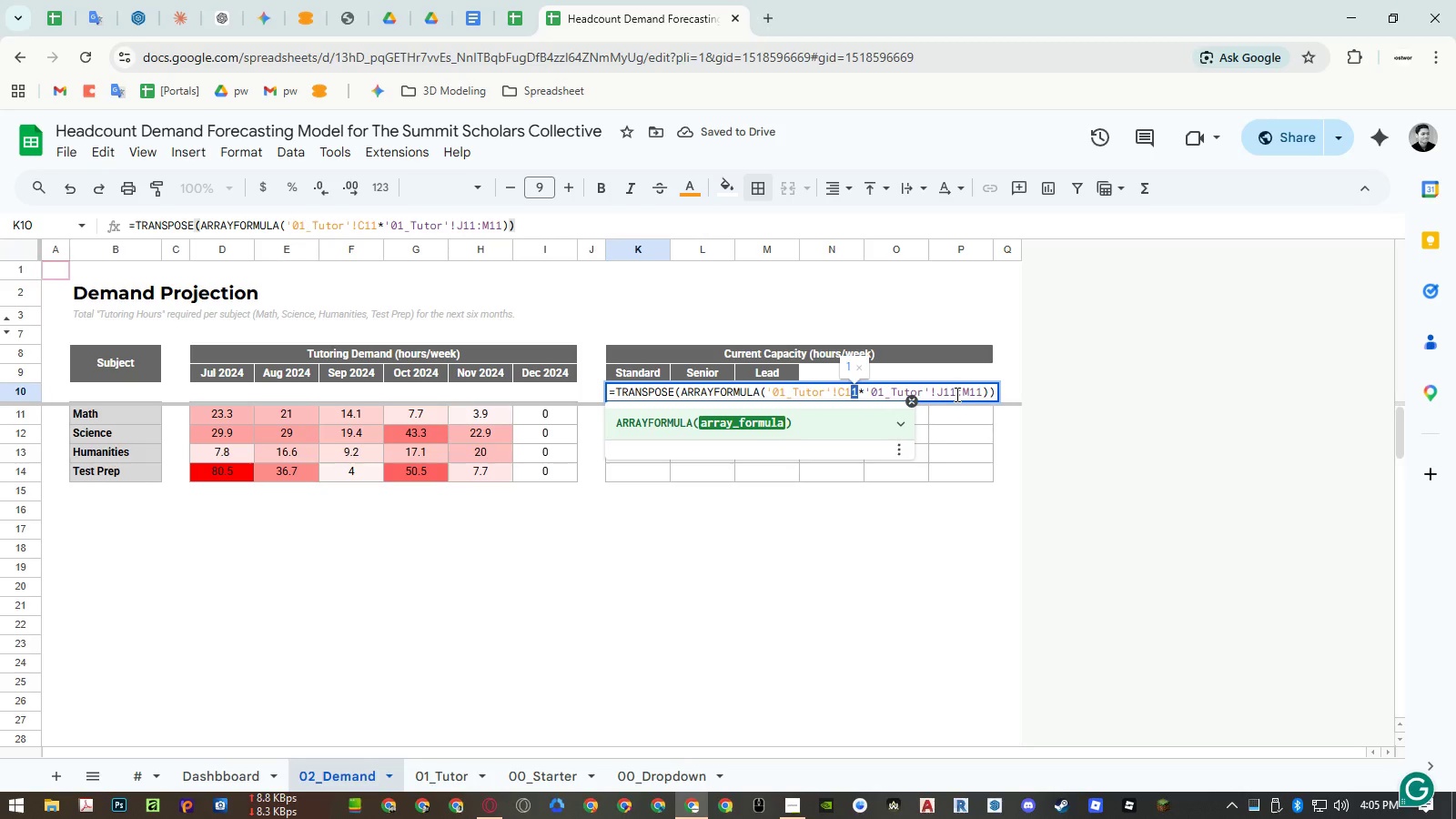 
key(Escape)
 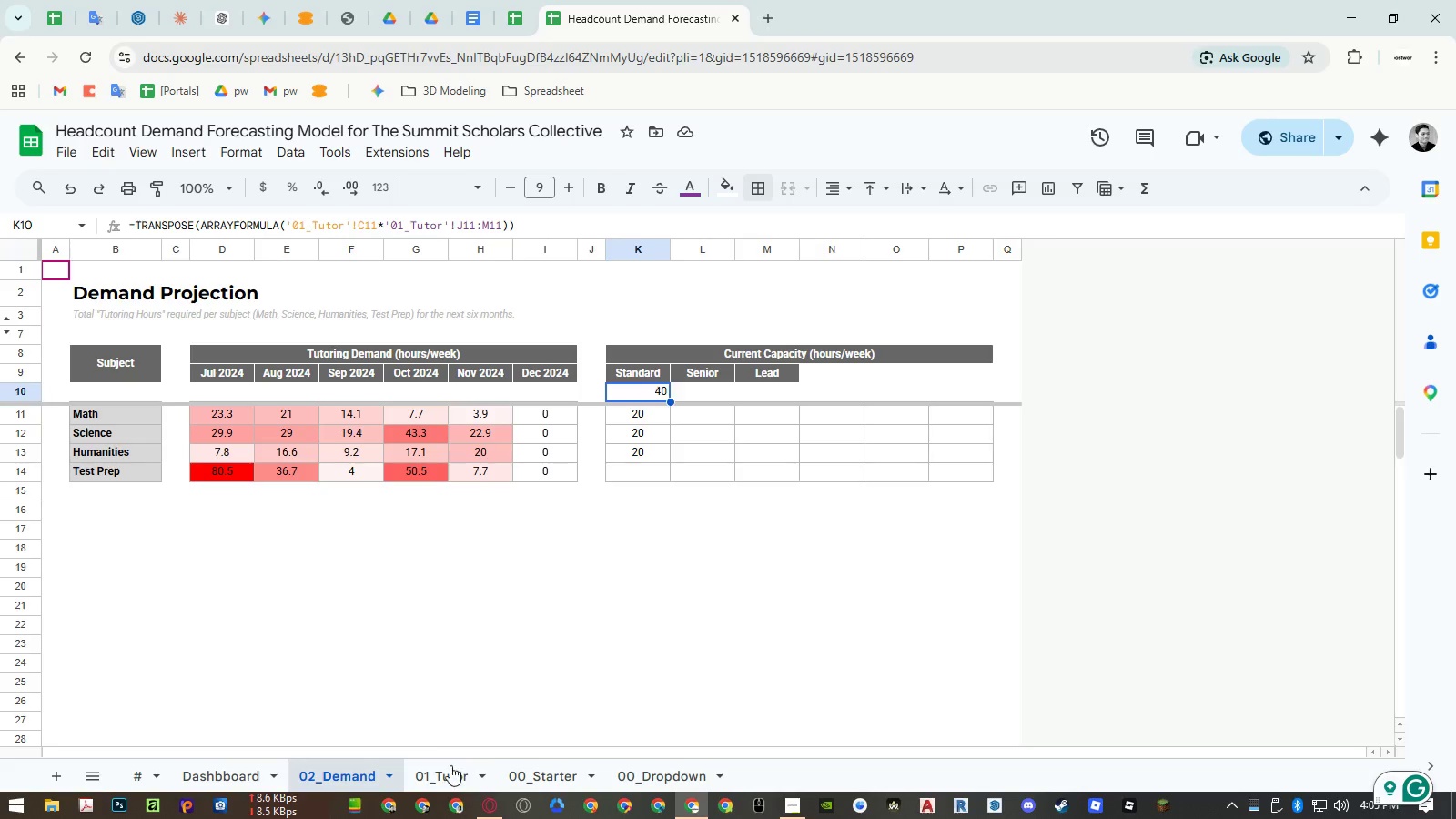 
left_click([446, 768])
 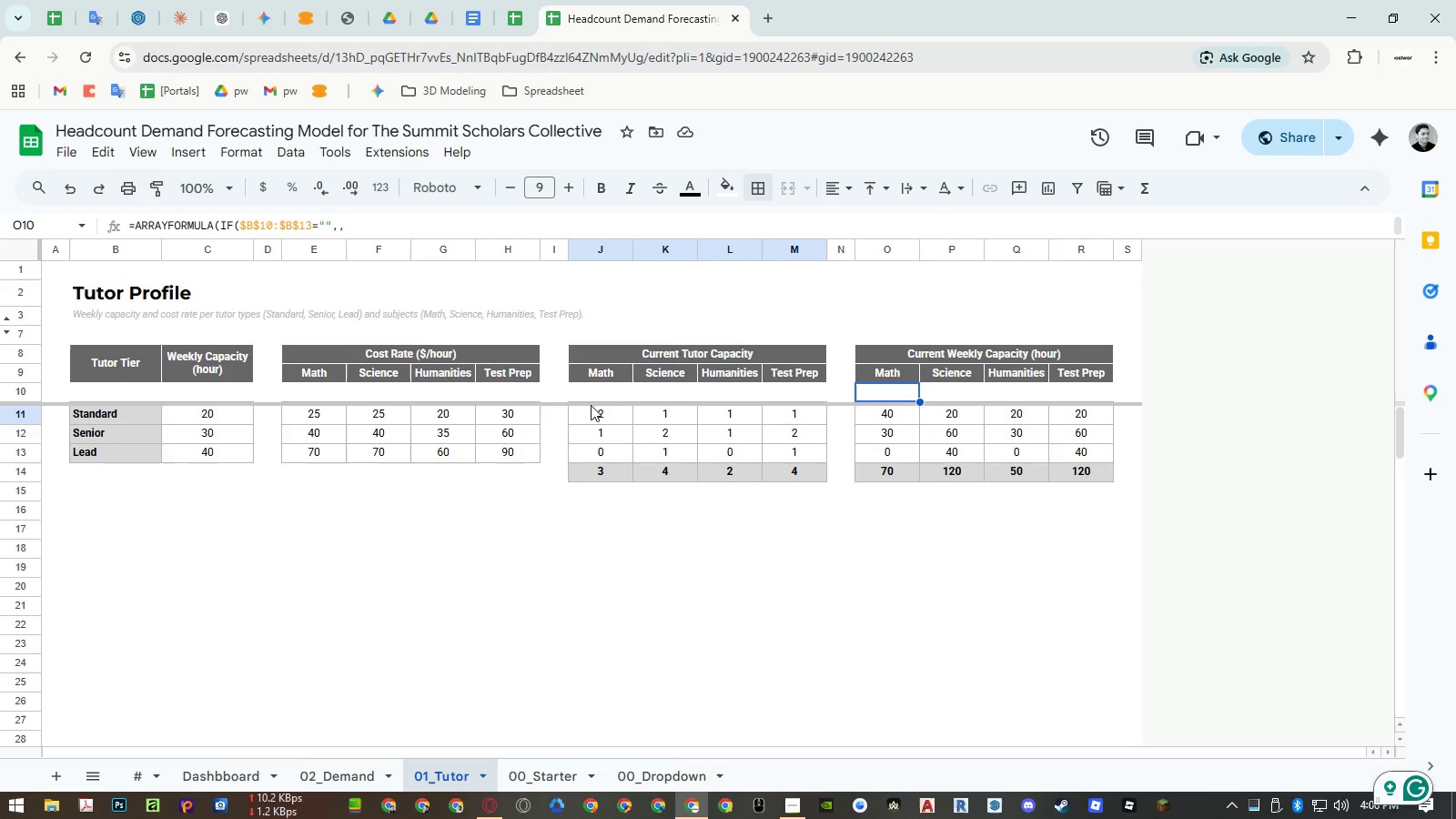 
wait(5.44)
 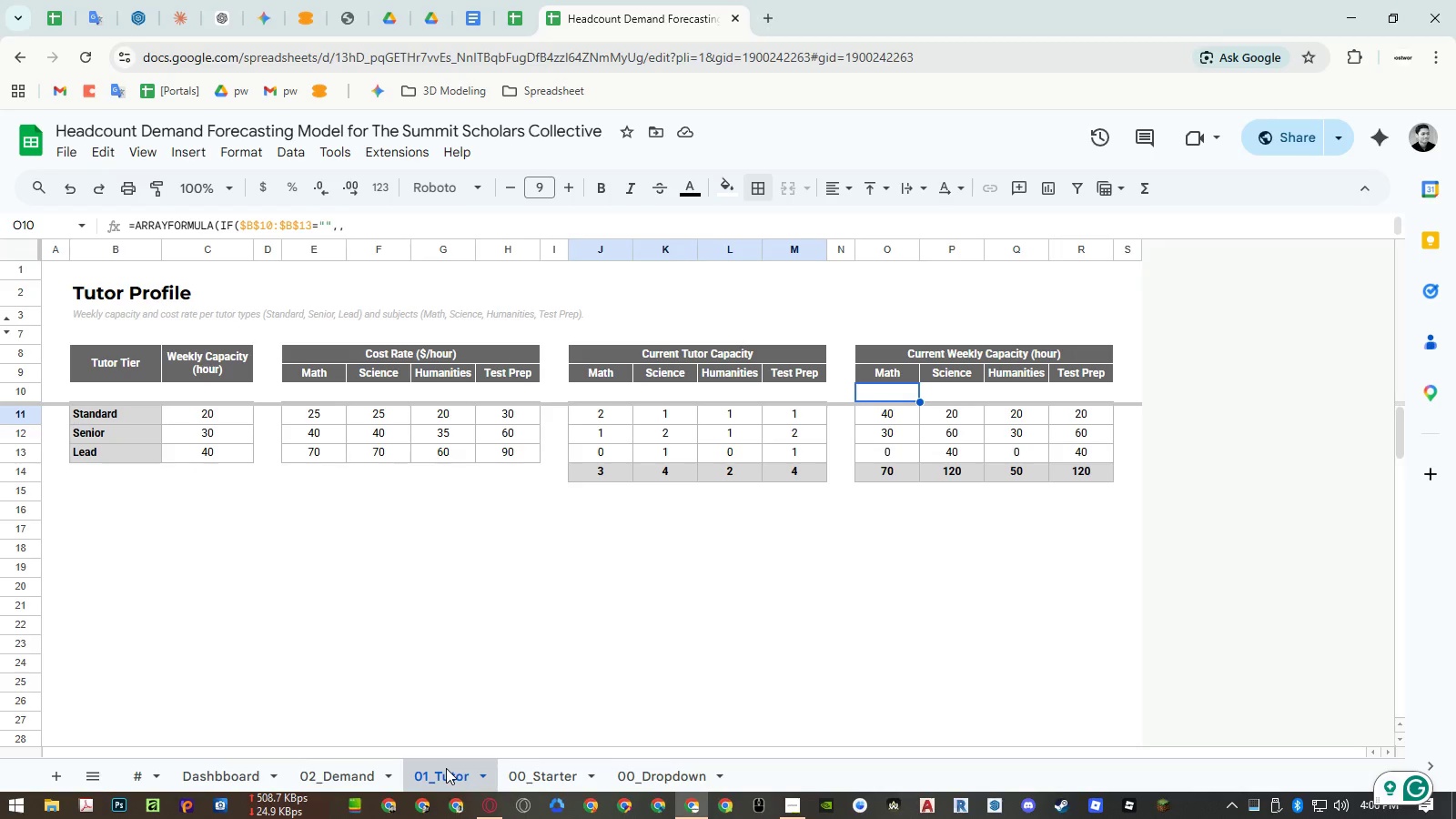 
left_click([317, 769])
 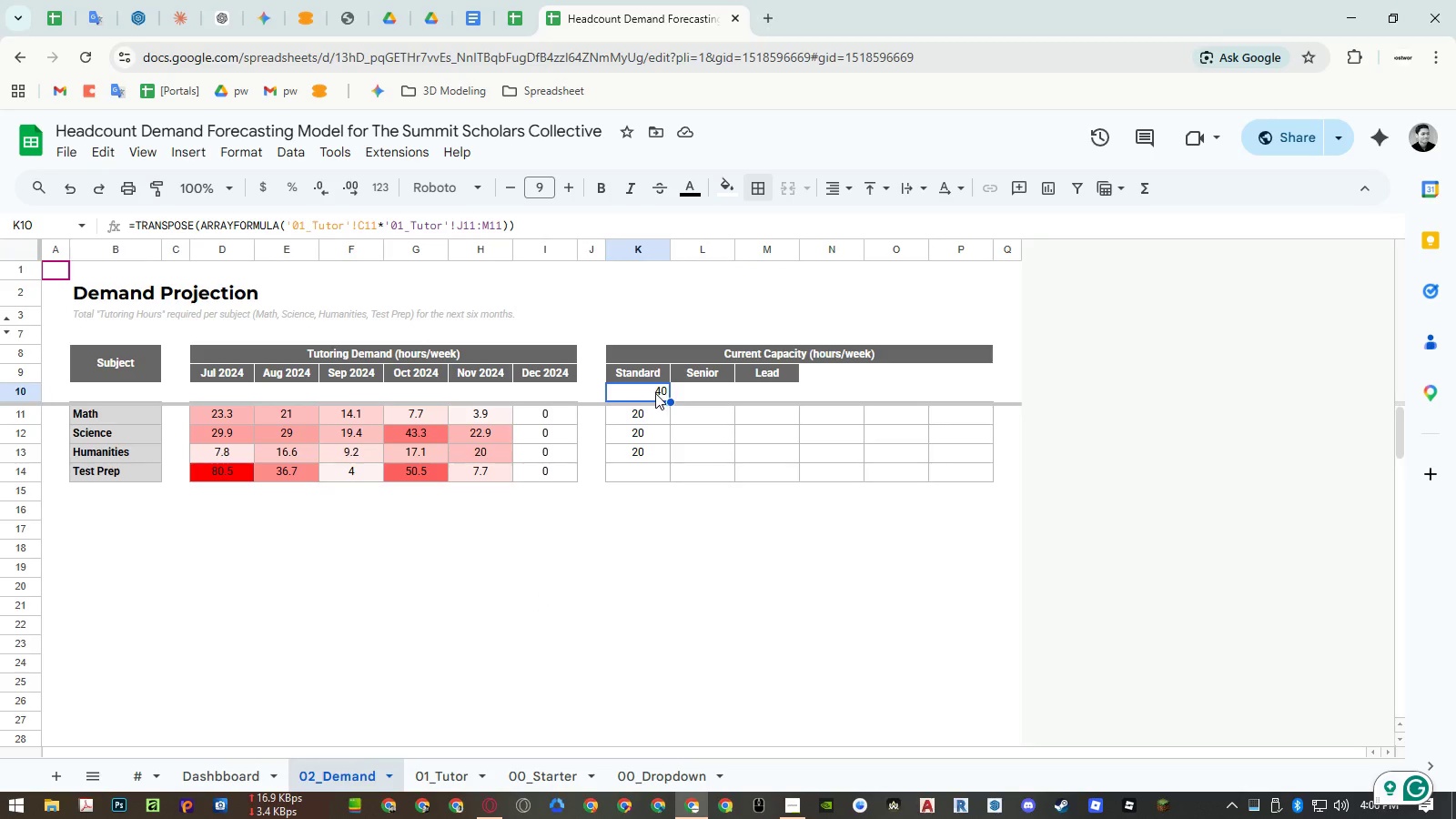 
double_click([652, 395])
 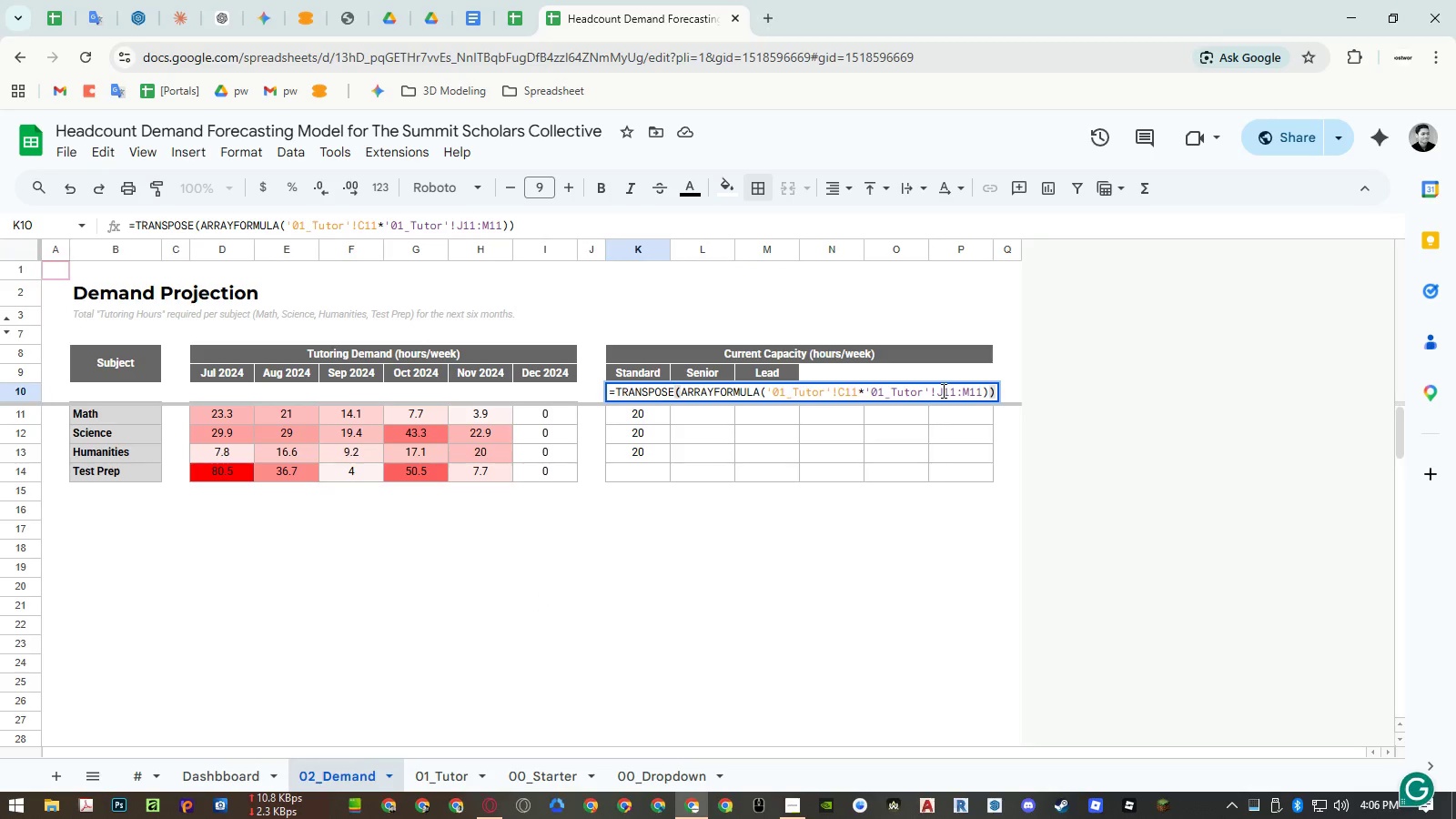 
left_click_drag(start_coordinate=[942, 390], to_coordinate=[936, 392])
 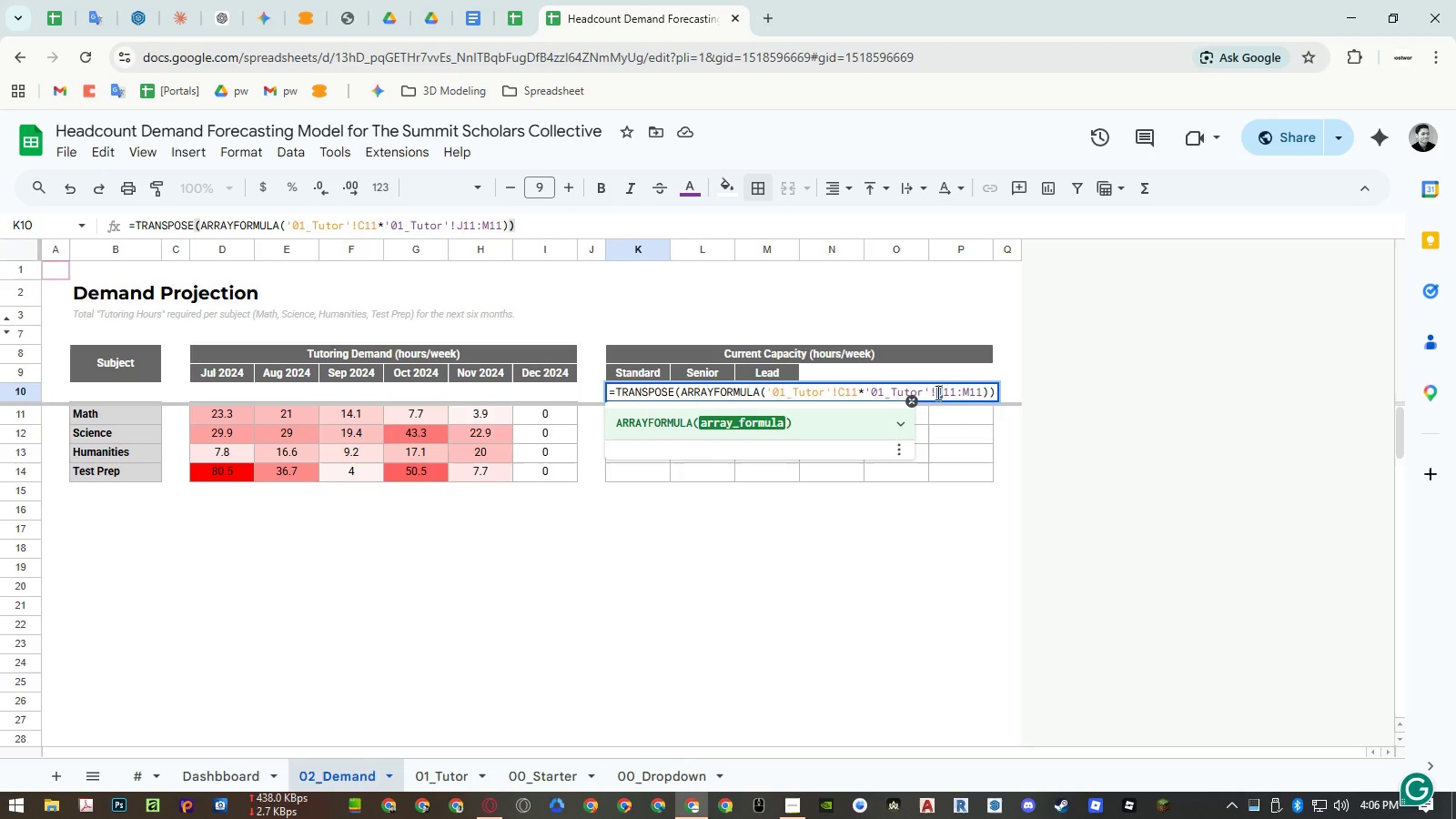 
key(Shift+I)
 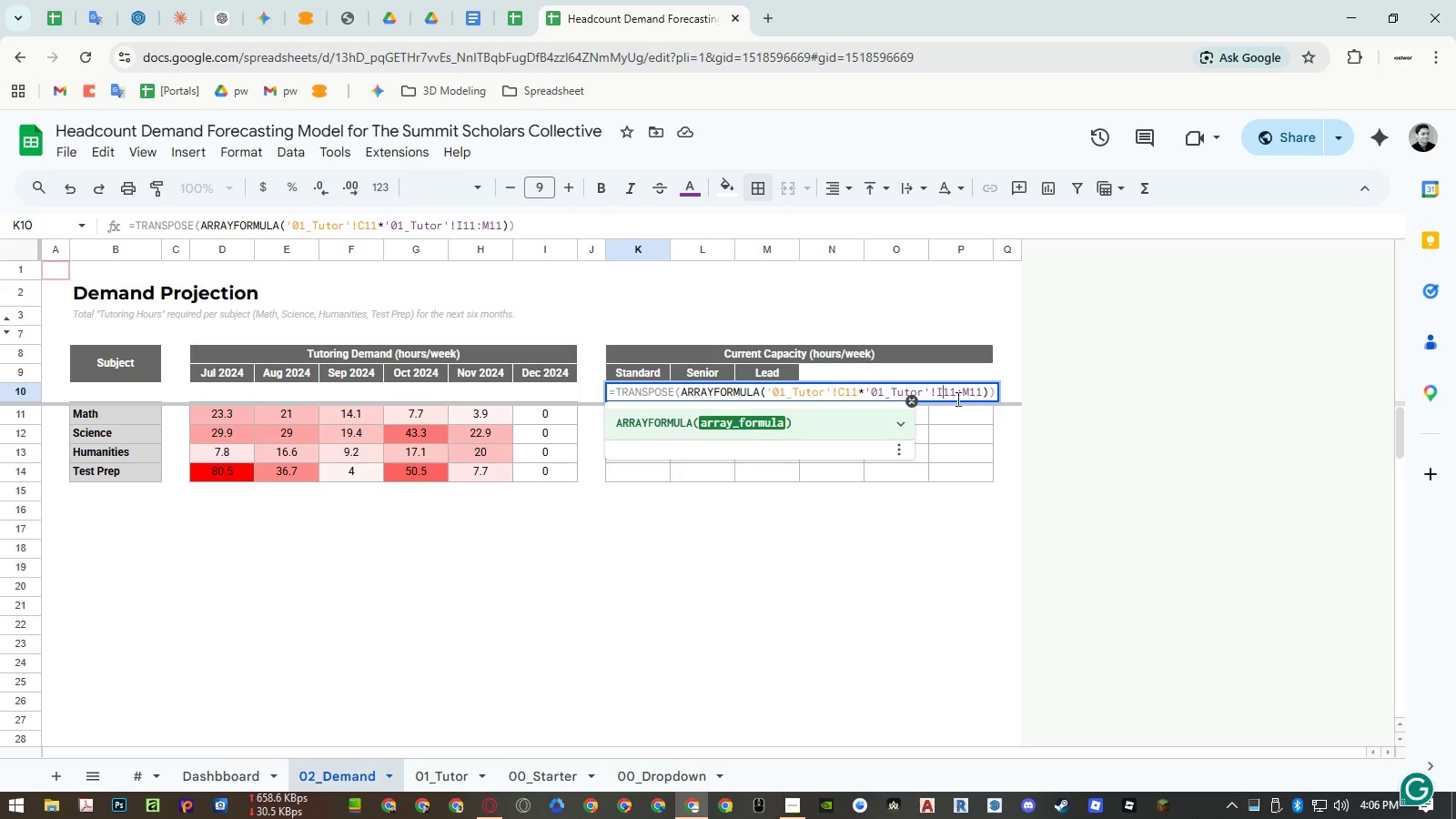 
key(Enter)
 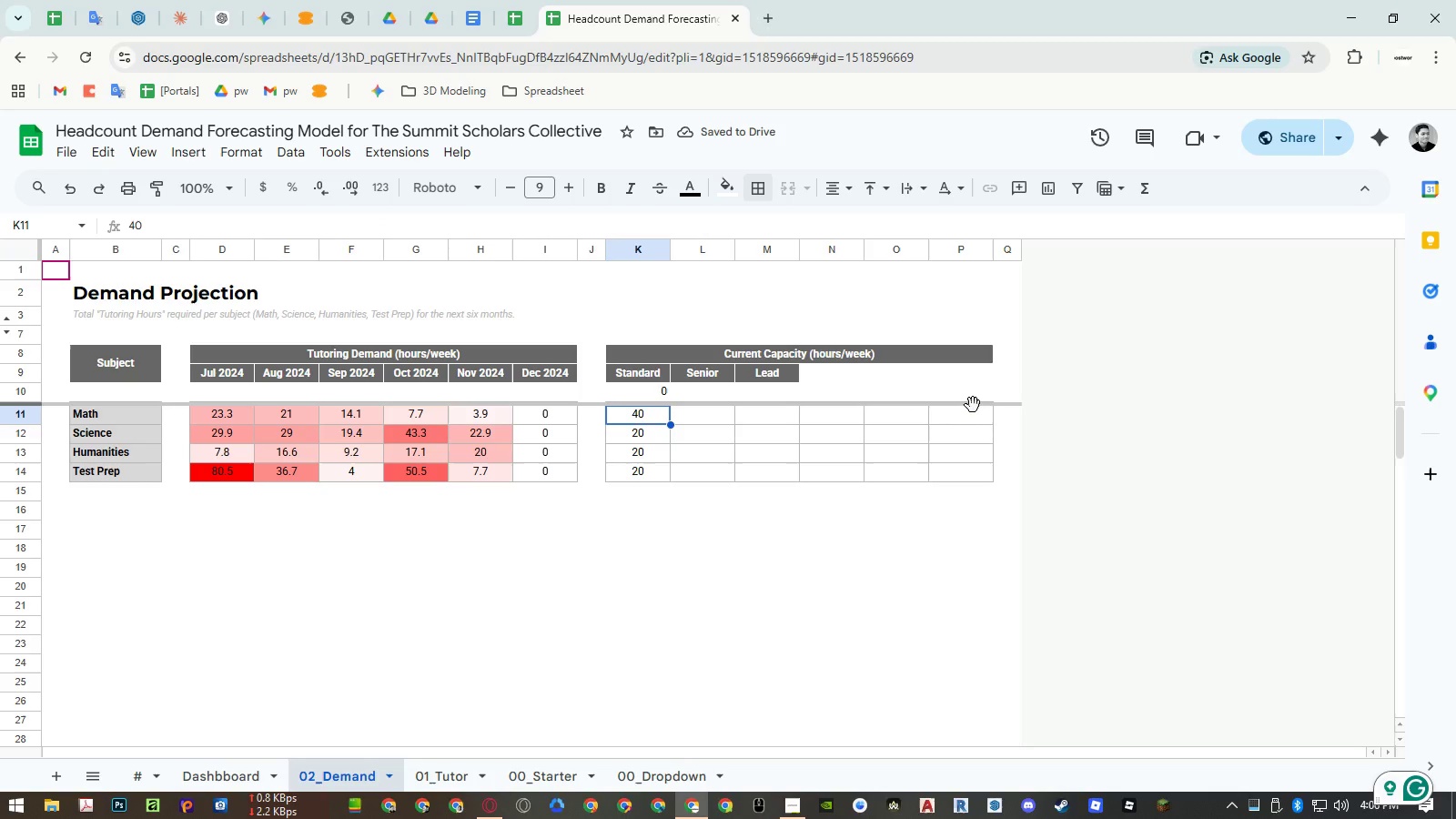 
key(Control+Z)
 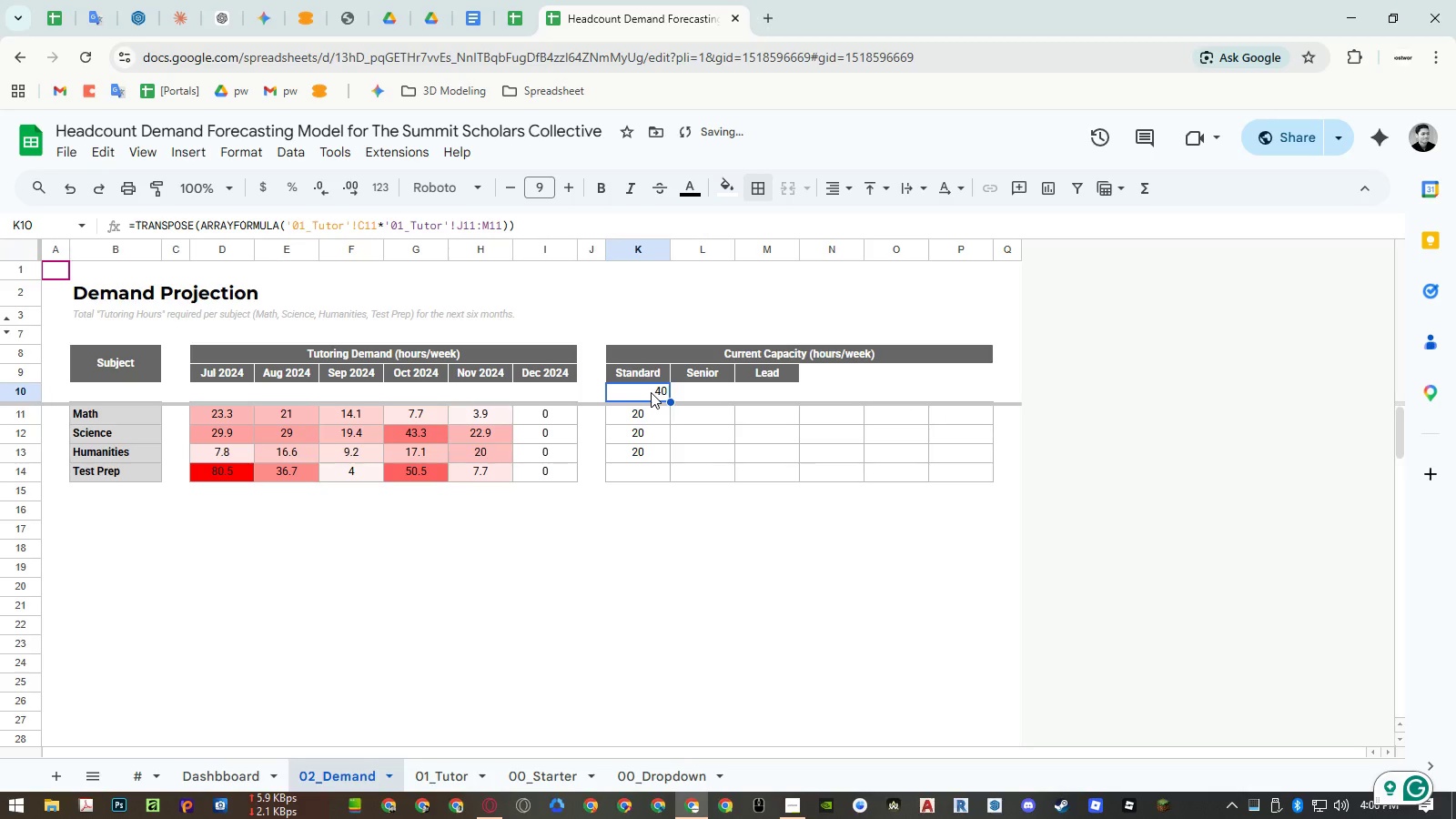 
double_click([651, 392])
 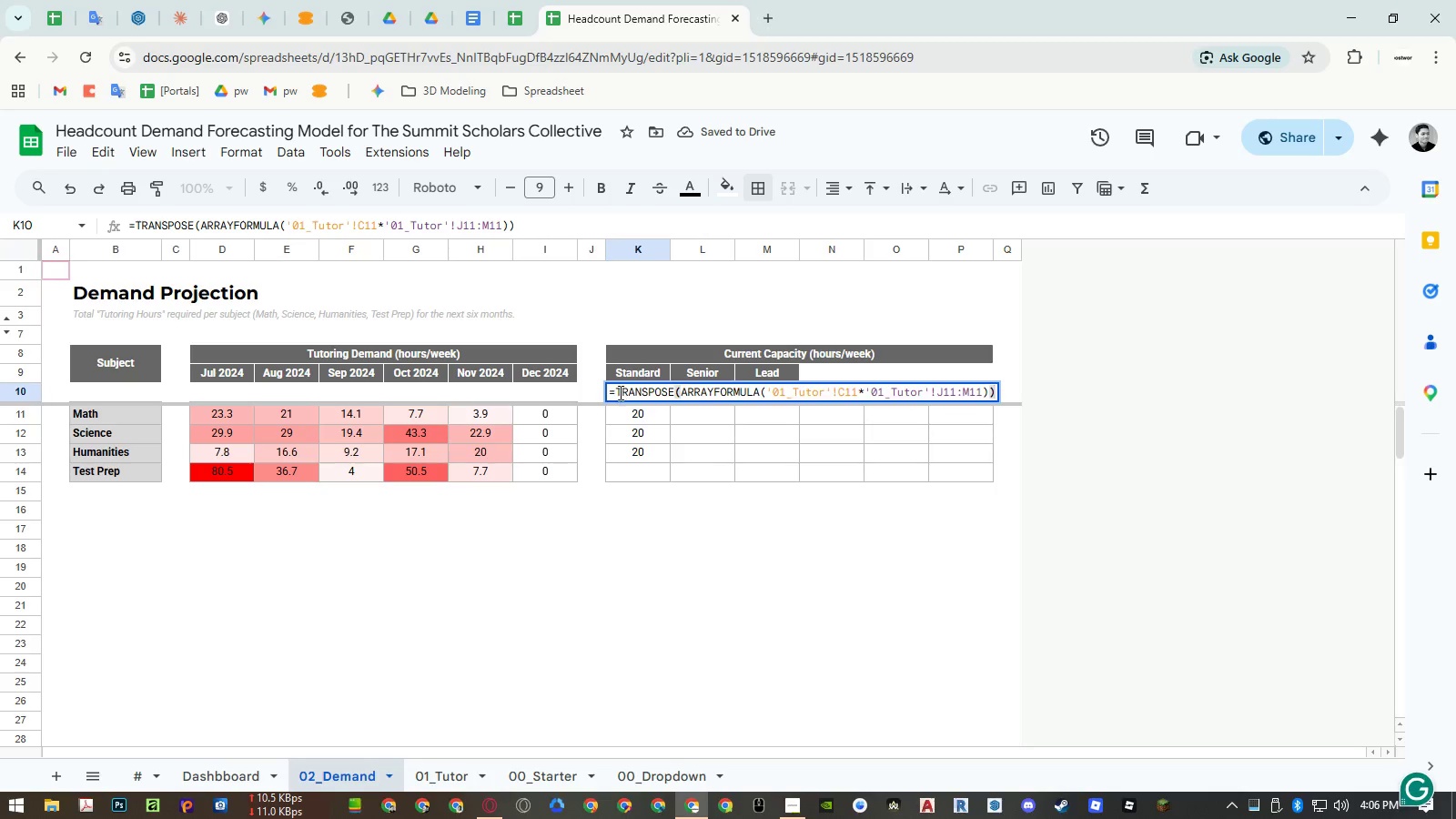 
left_click([616, 391])
 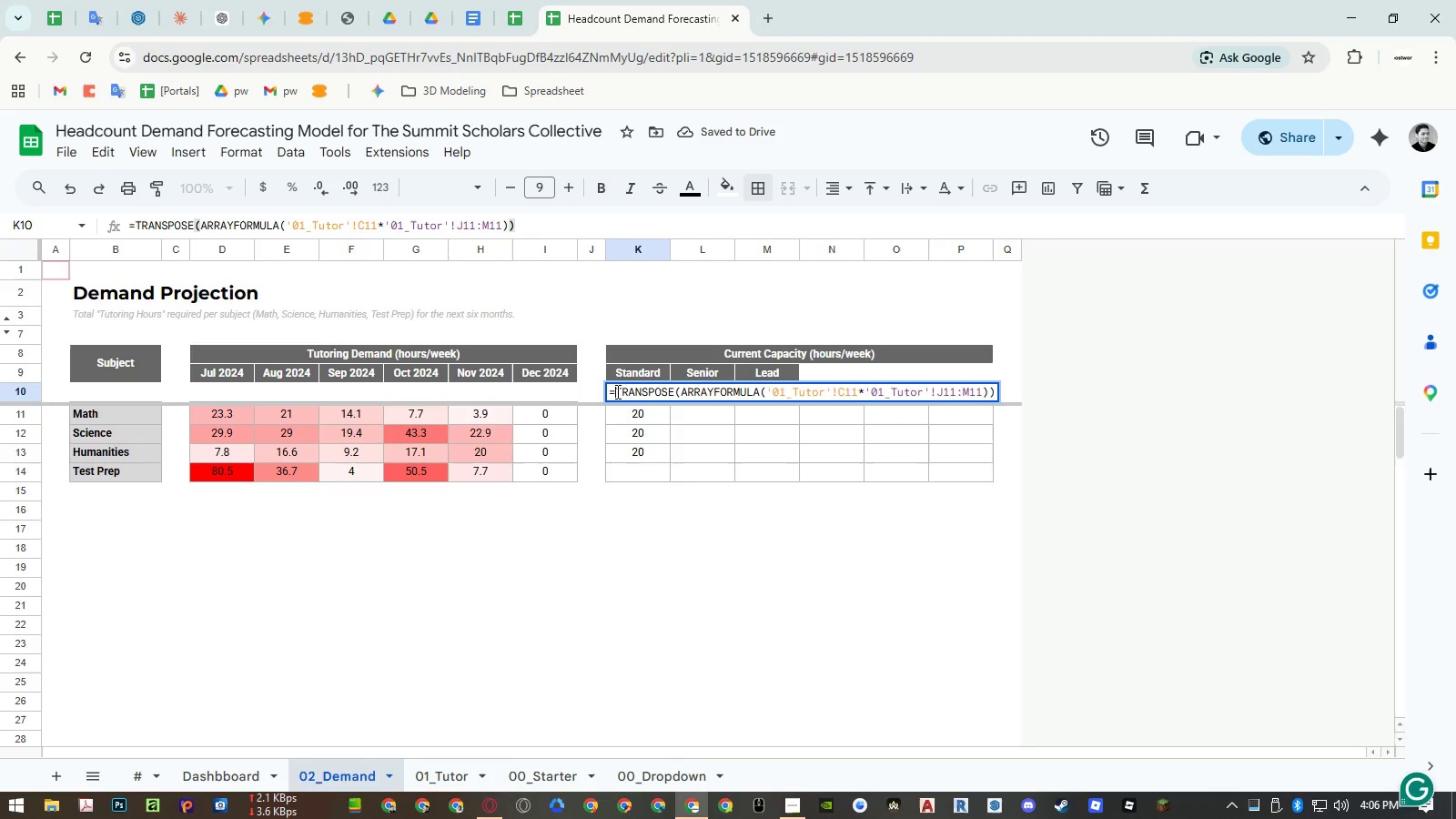 
key(Control+Enter)
 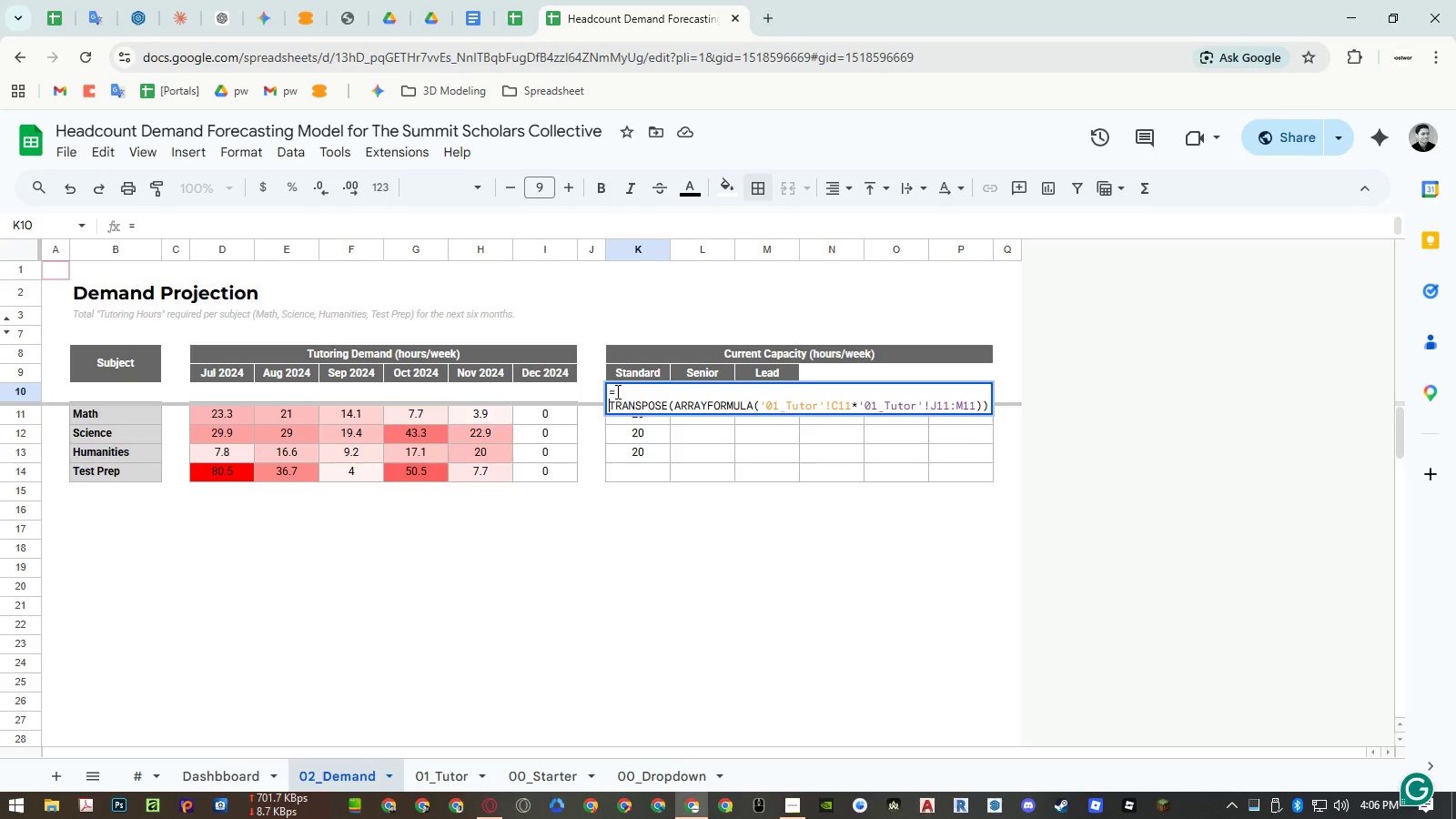 
key(ArrowLeft)
 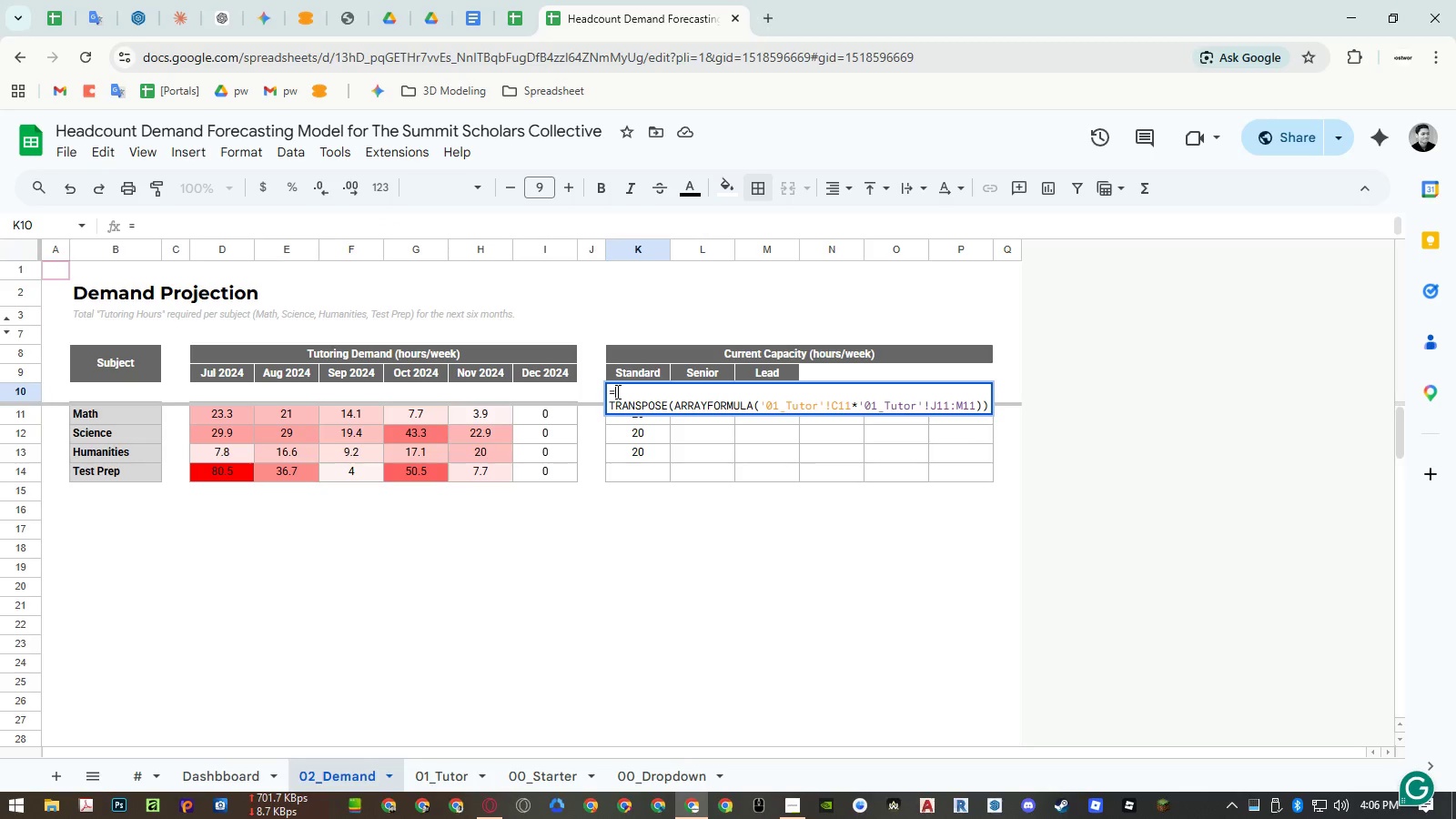 
key(Shift+BracketLeft)
 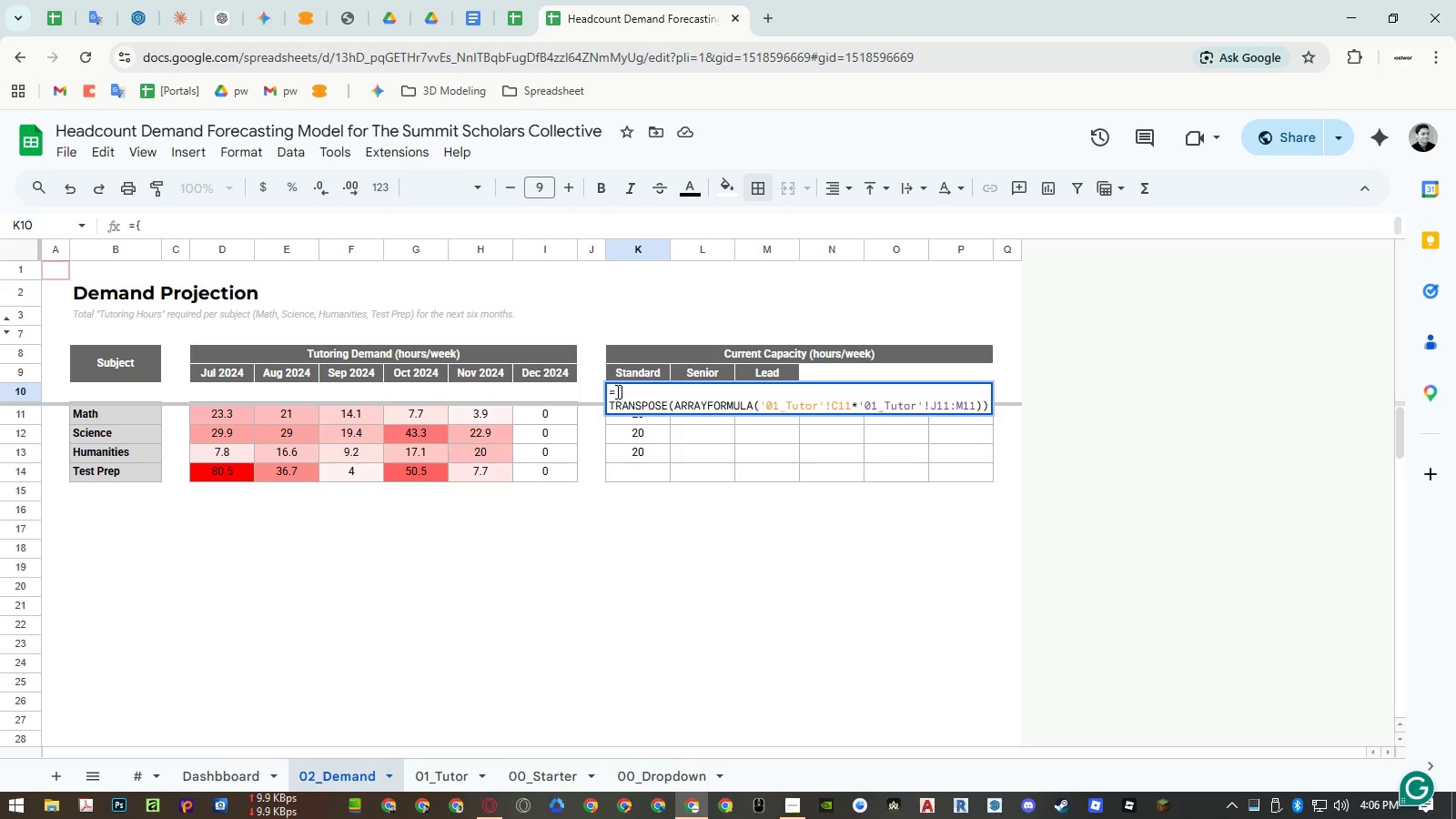 
key(Shift+Quote)
 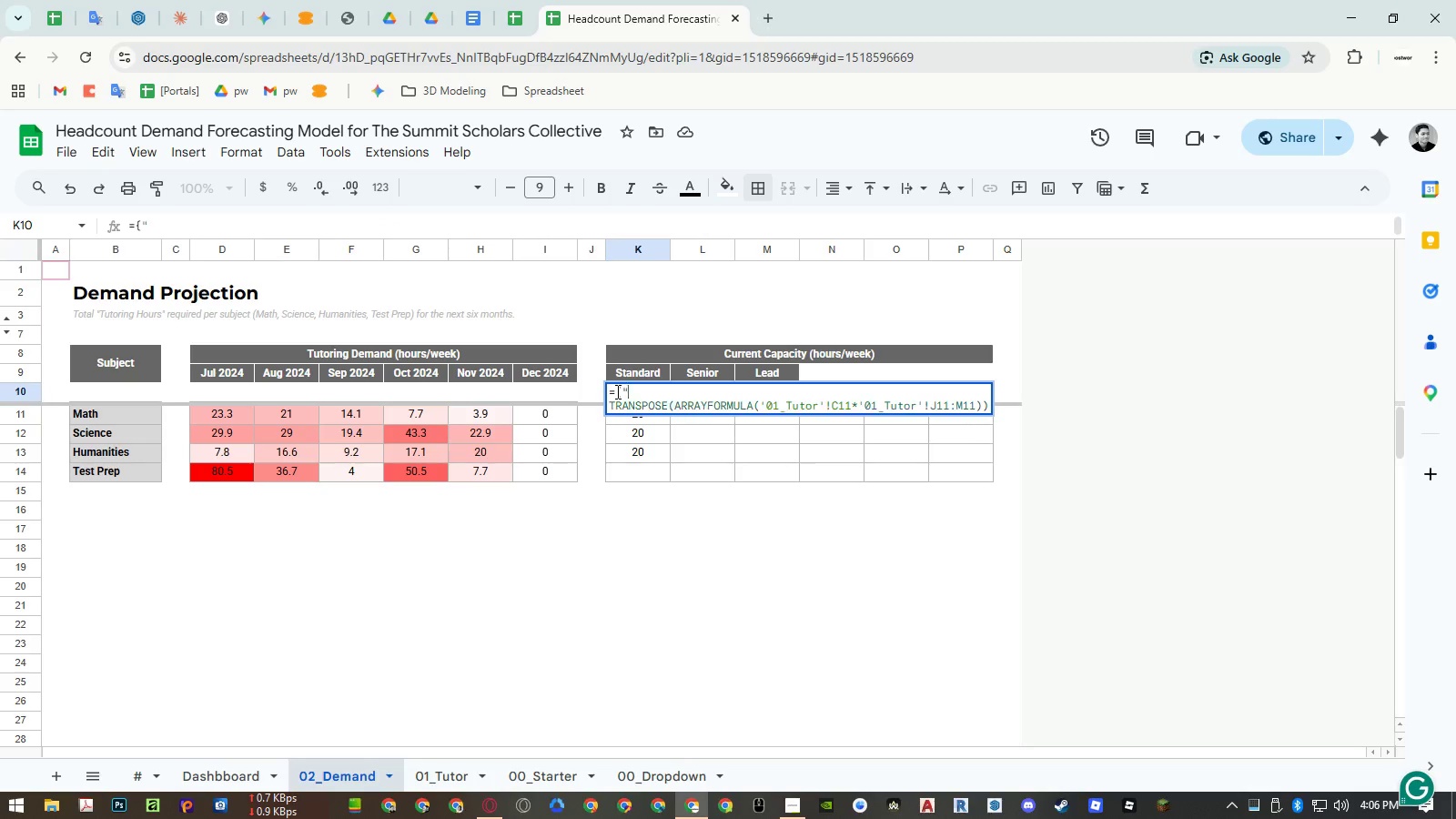 
key(Shift+Quote)
 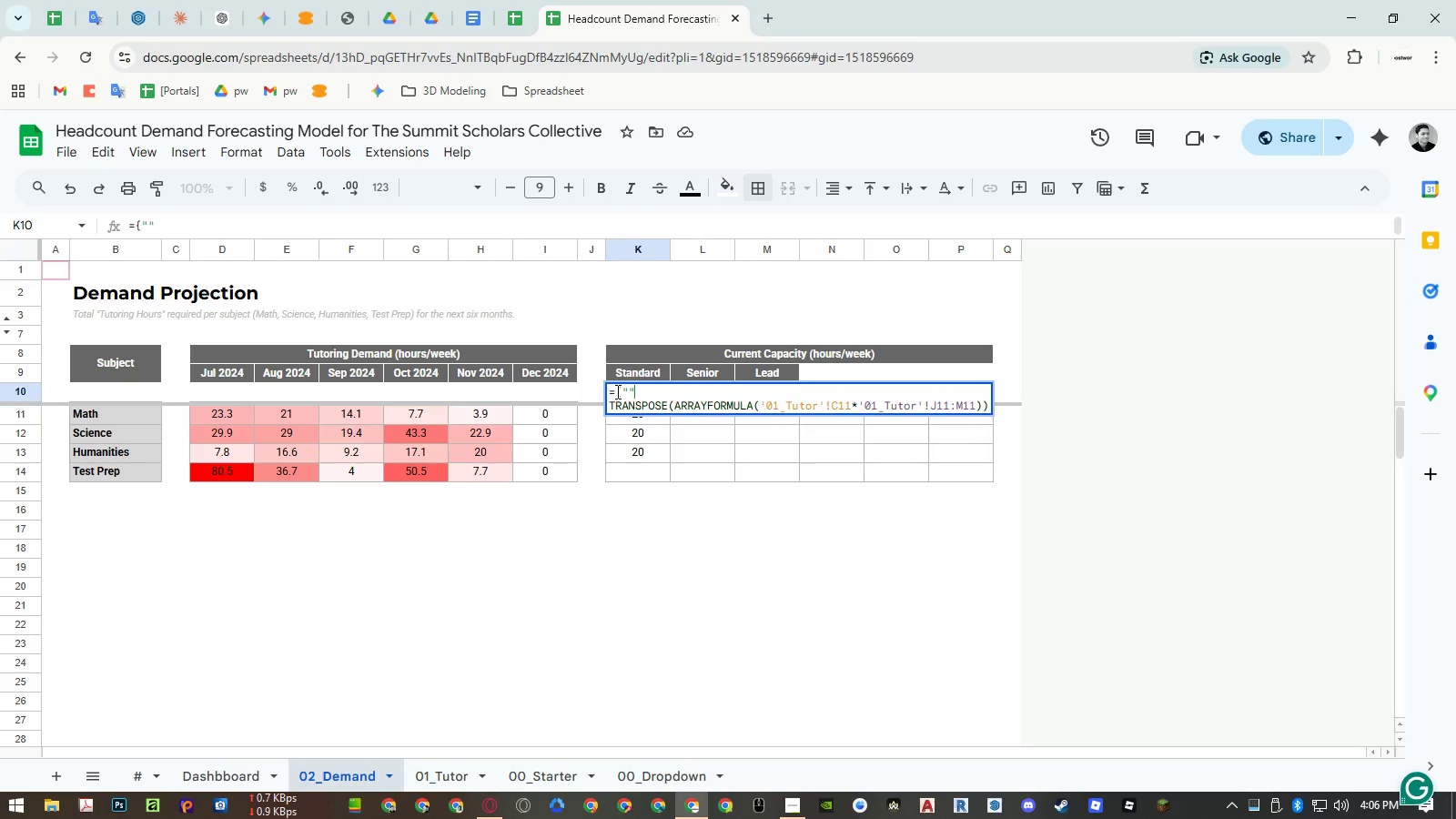 
key(Comma)
 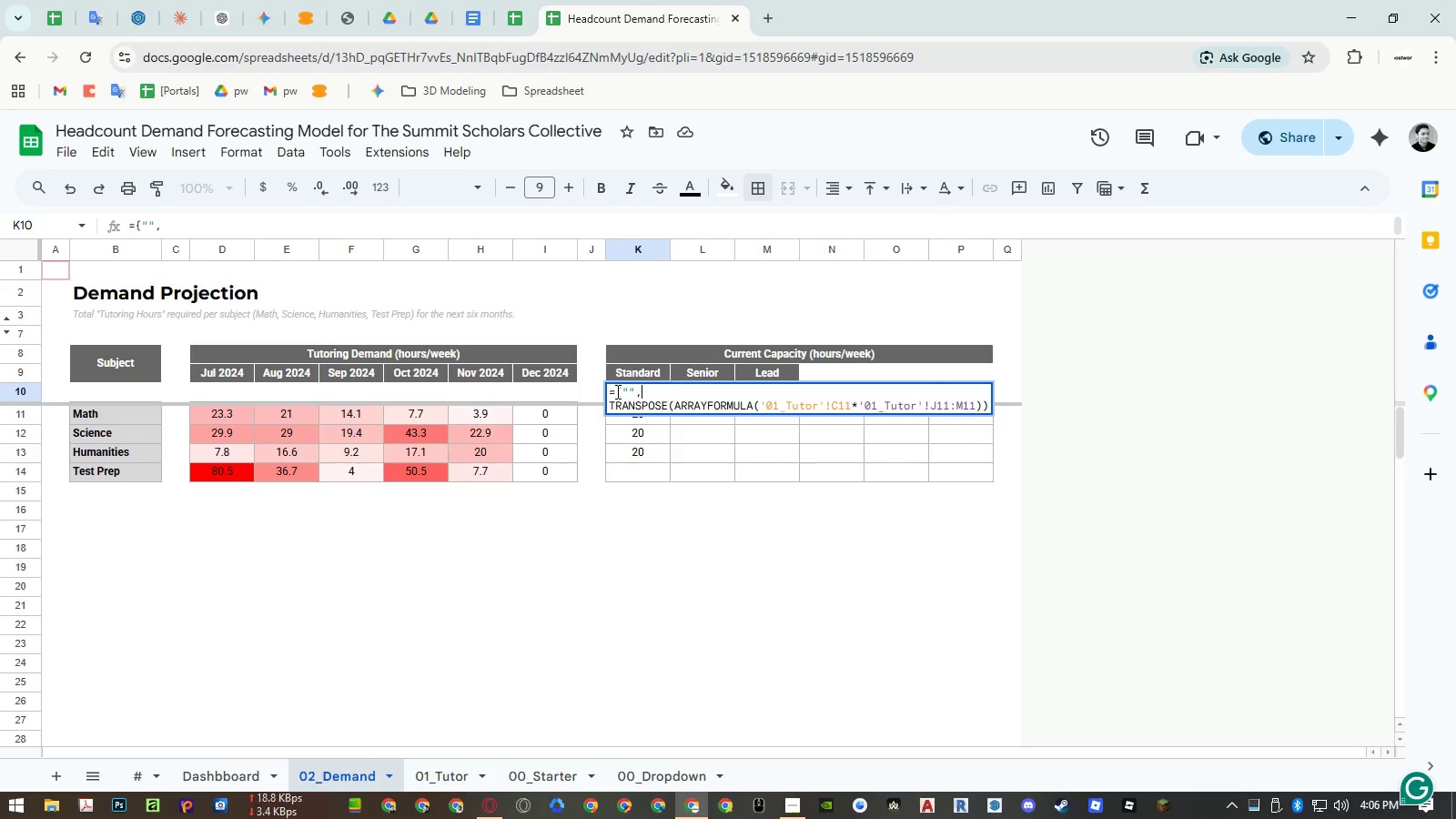 
key(ArrowDown)
 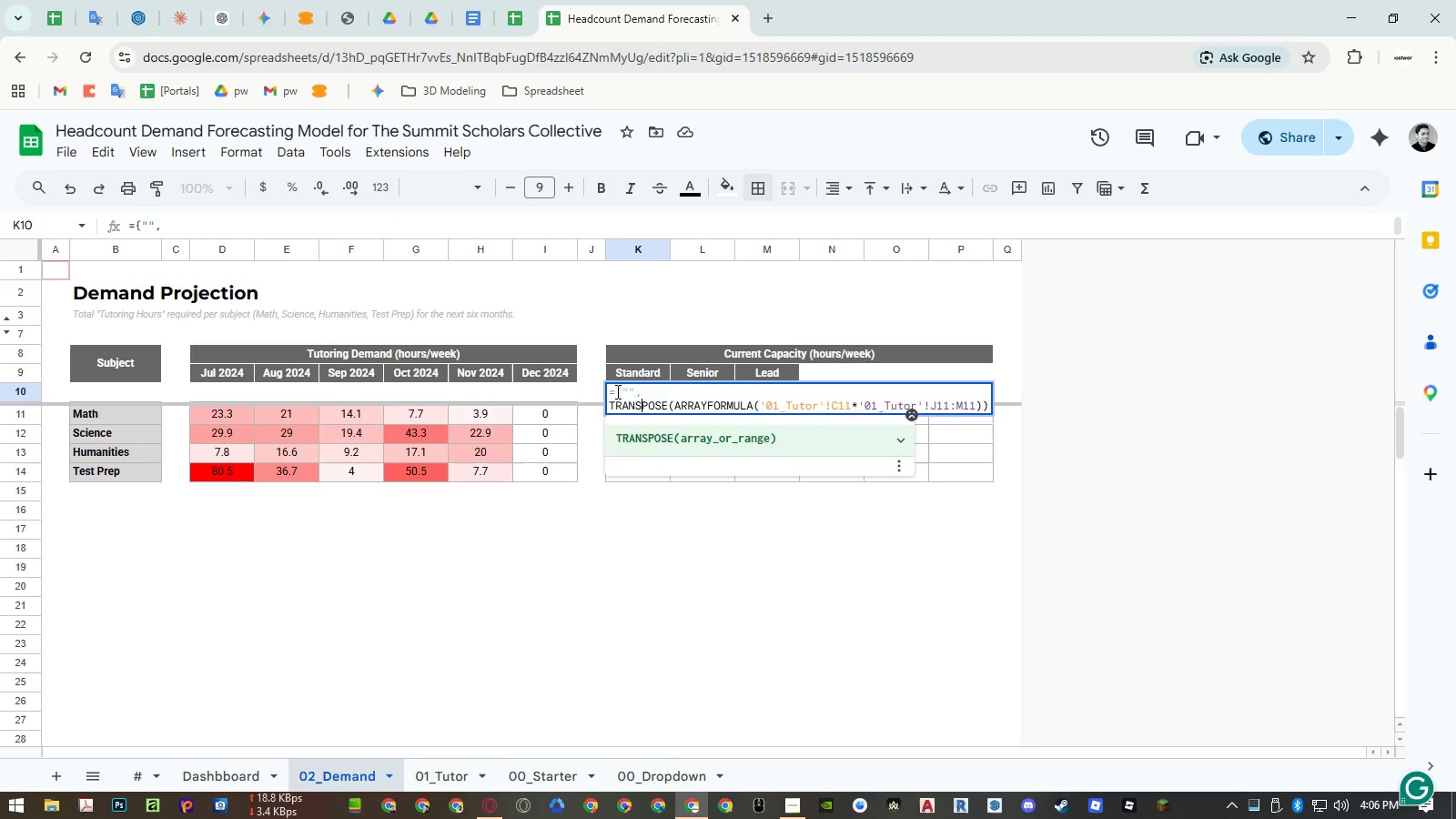 
key(ArrowDown)
 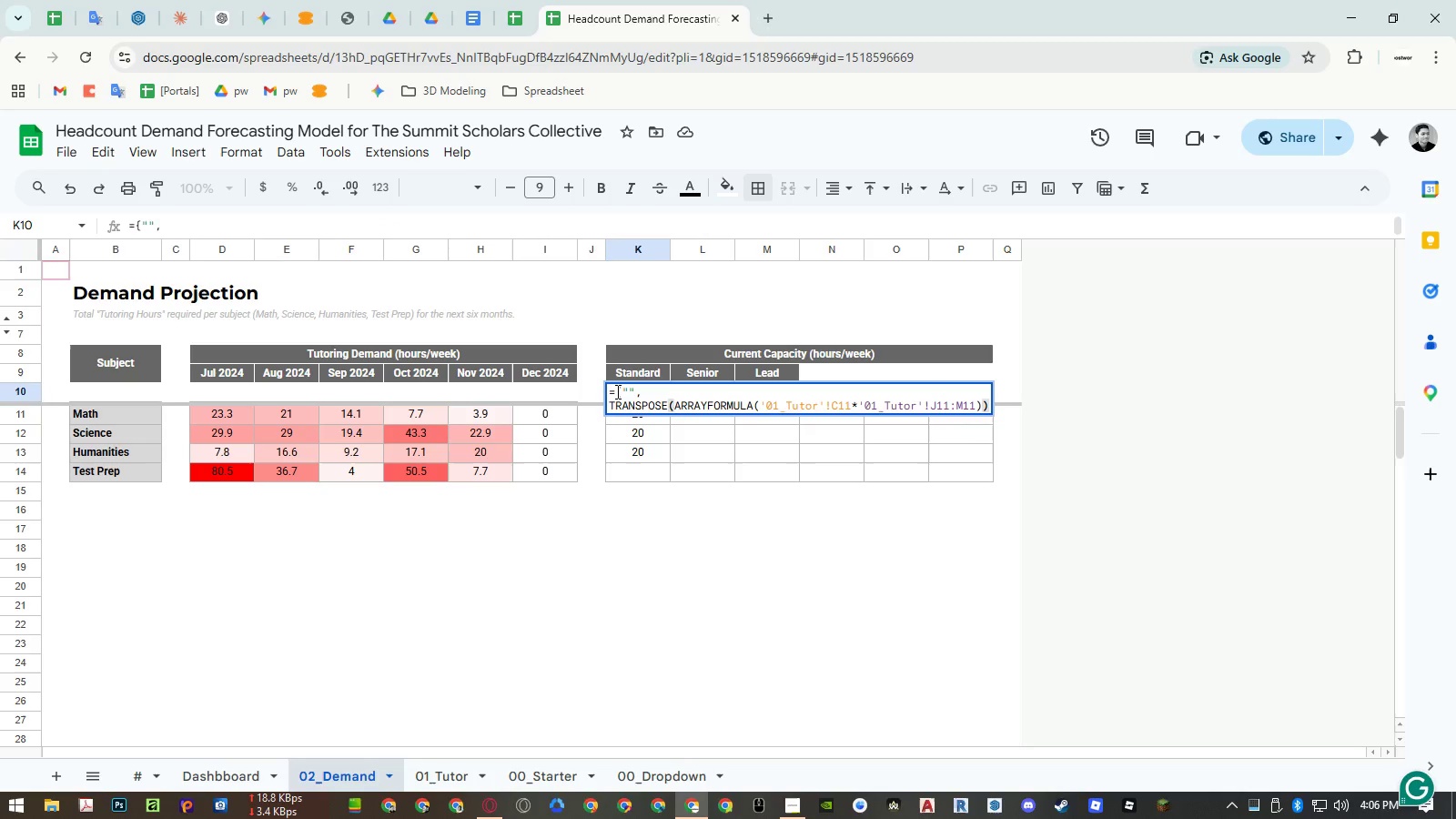 
key(Control+ControlLeft)
 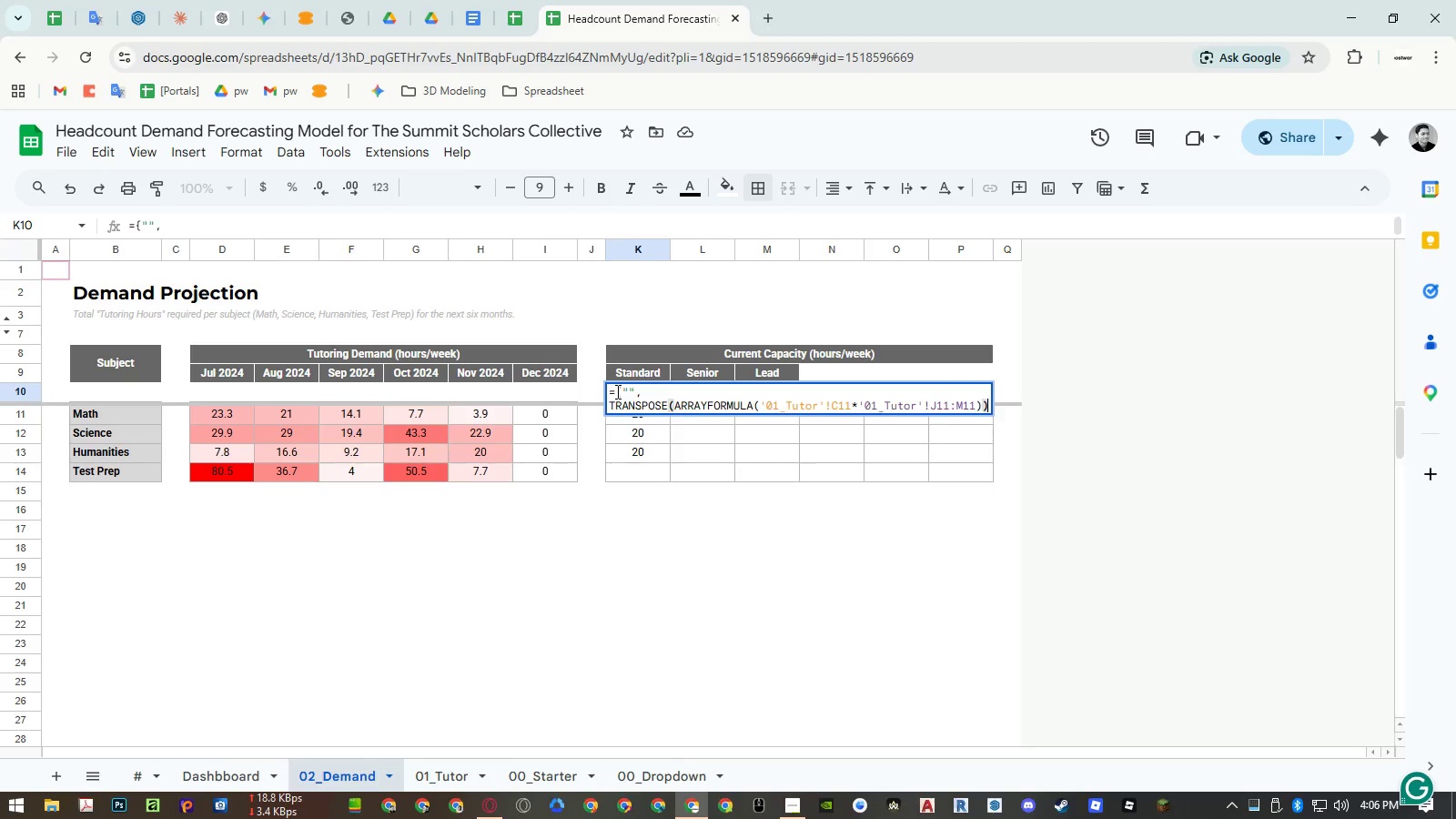 
key(Control+Enter)
 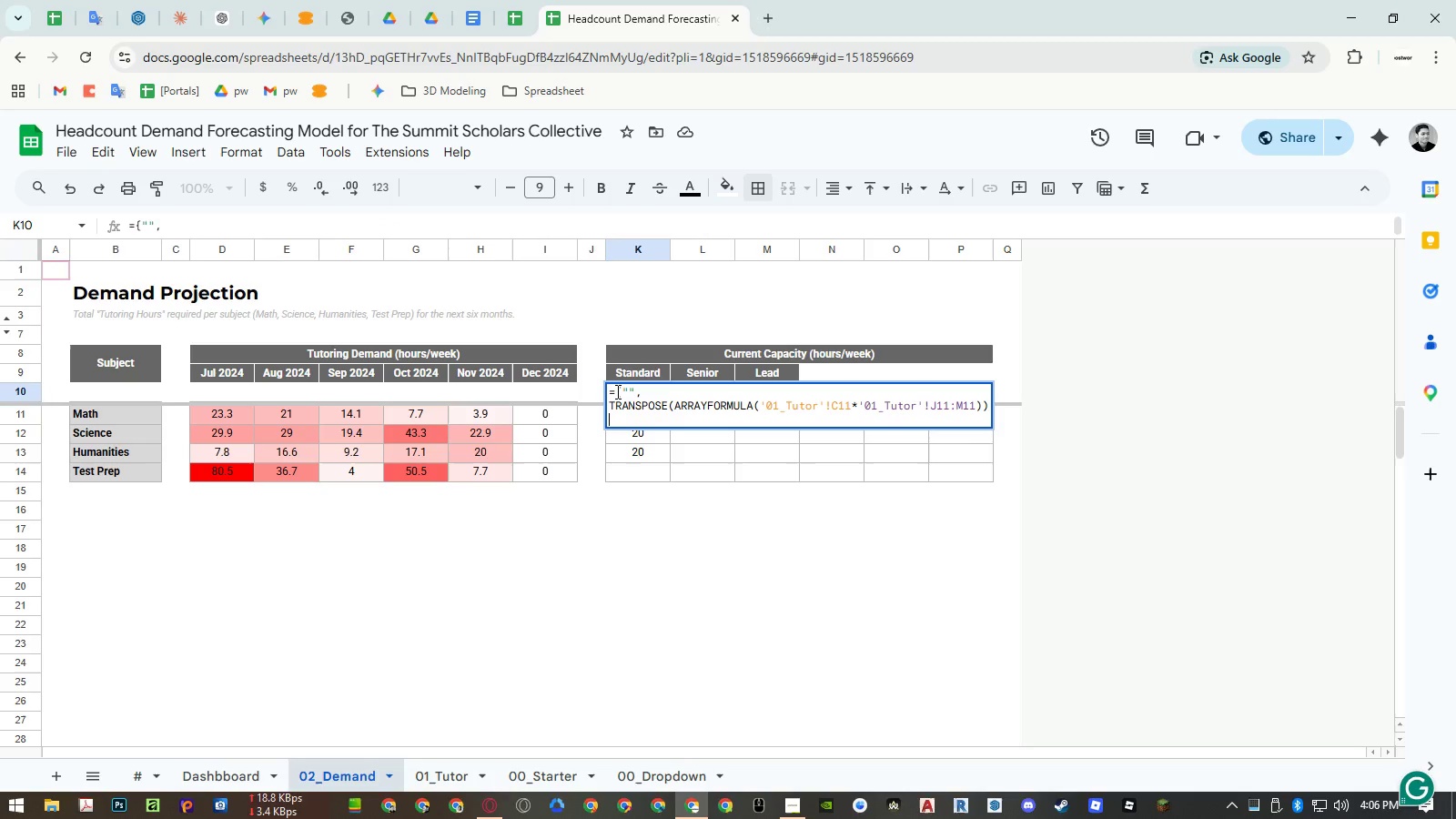 
key(Shift+BracketRight)
 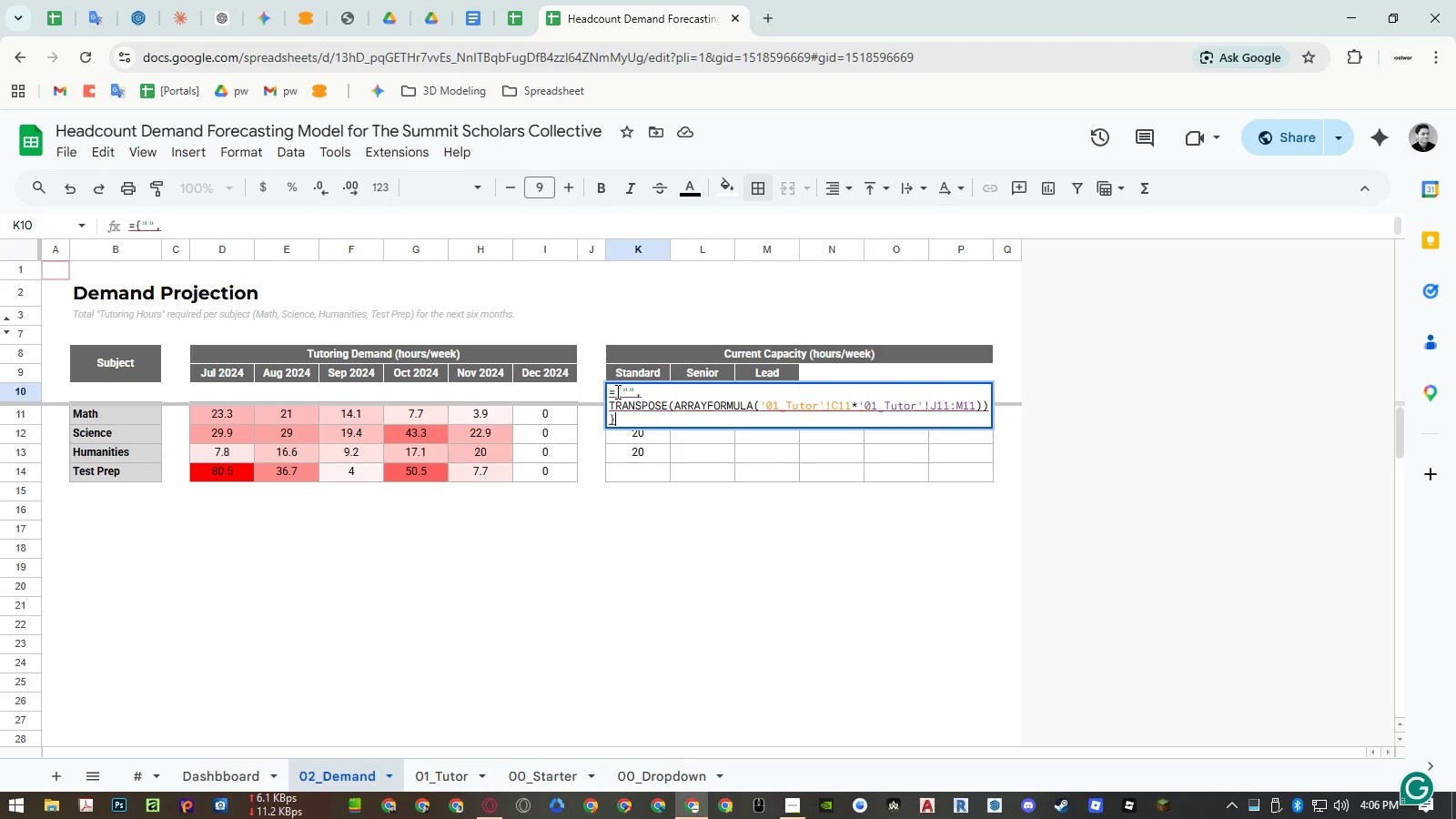 
key(Enter)
 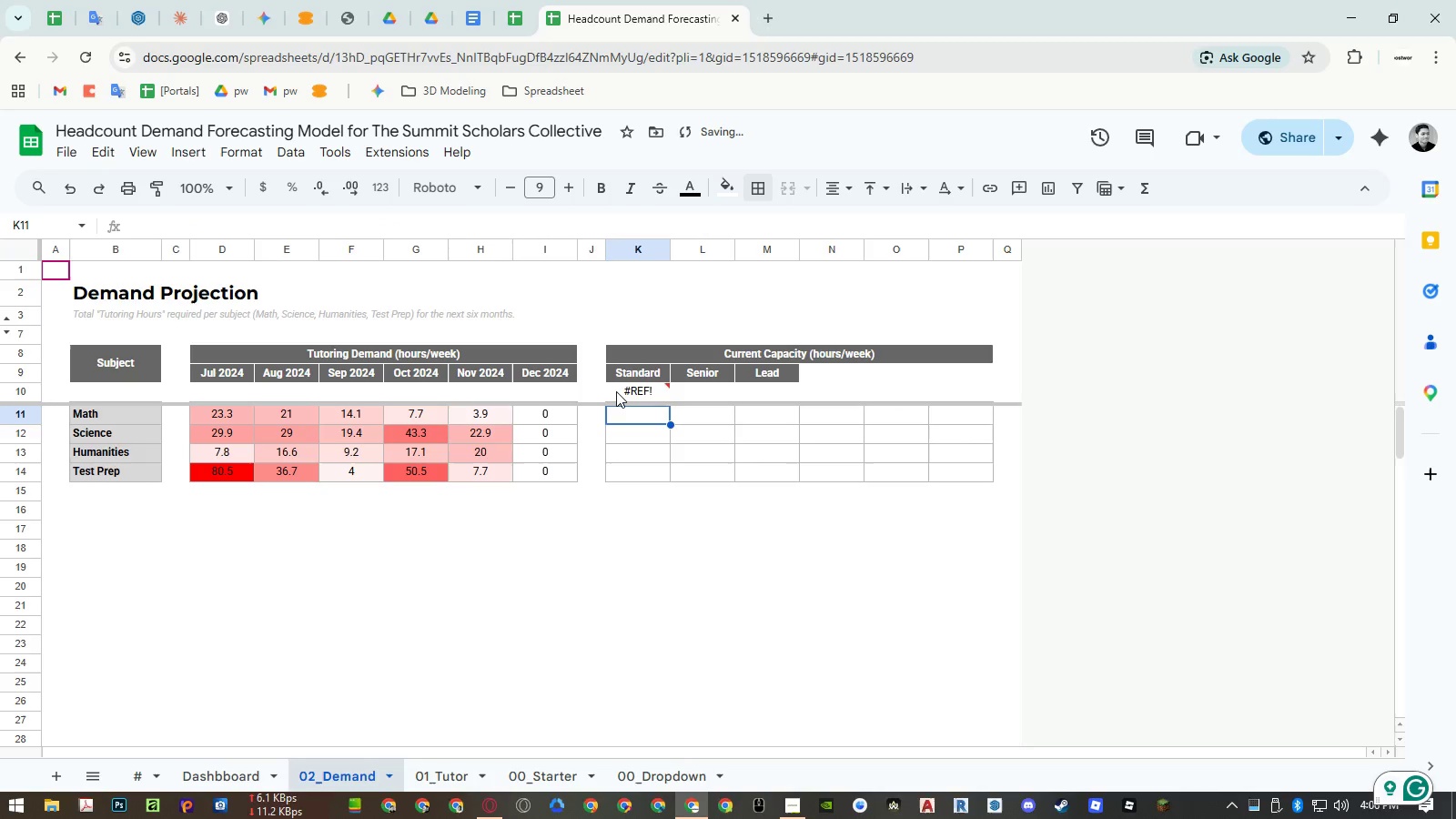 
key(ArrowUp)
 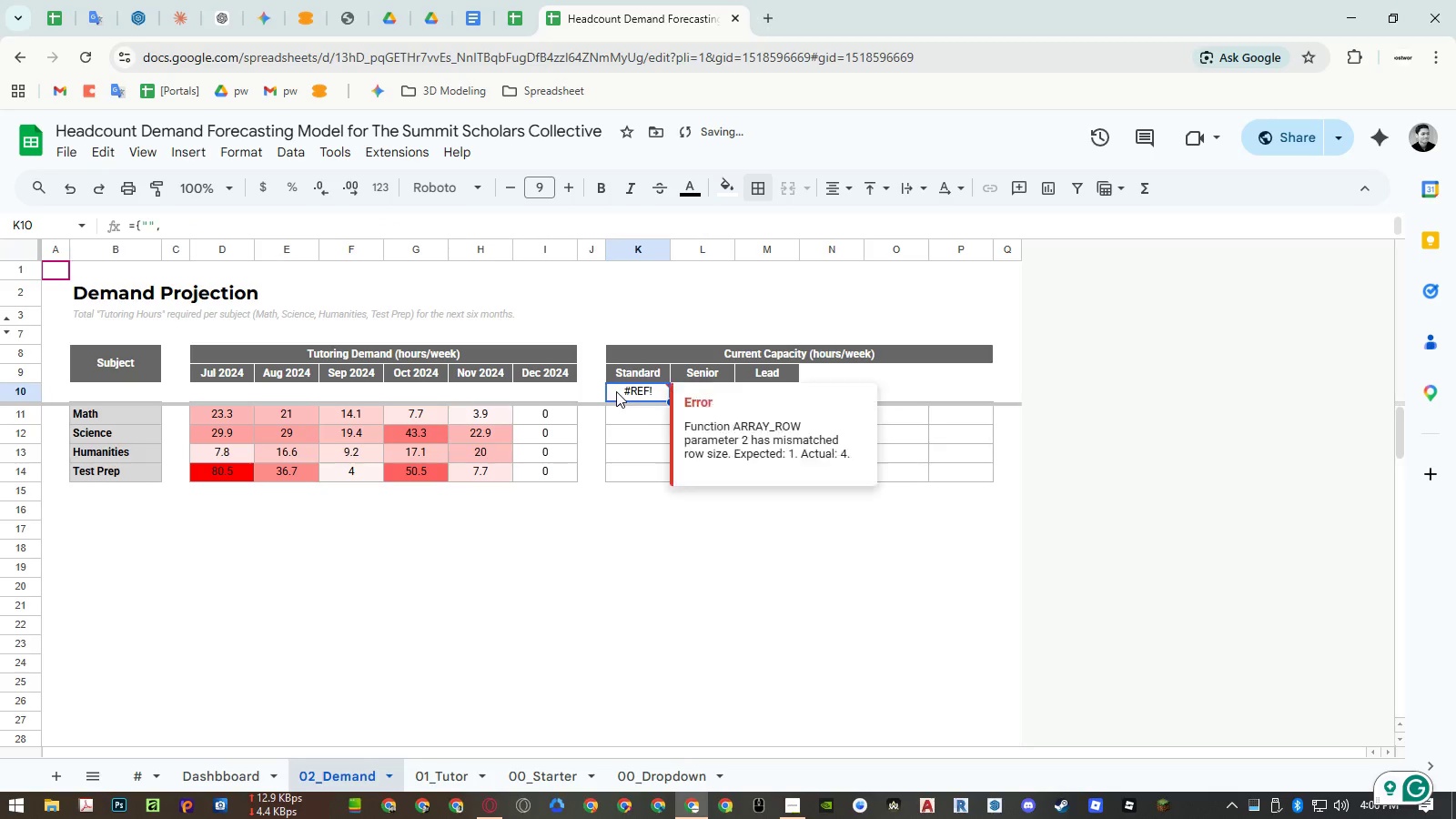 
key(Enter)
 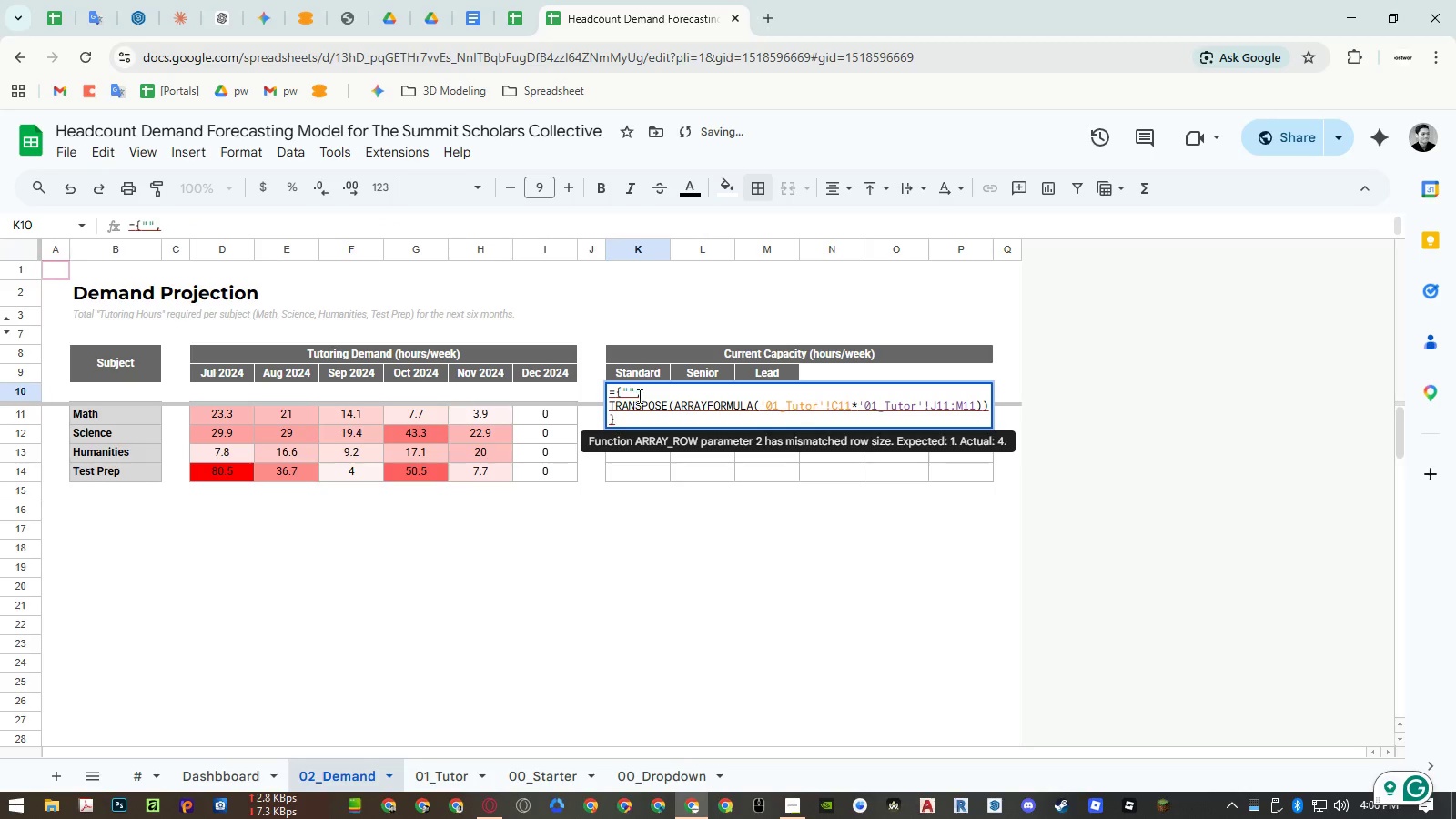 
left_click([641, 396])
 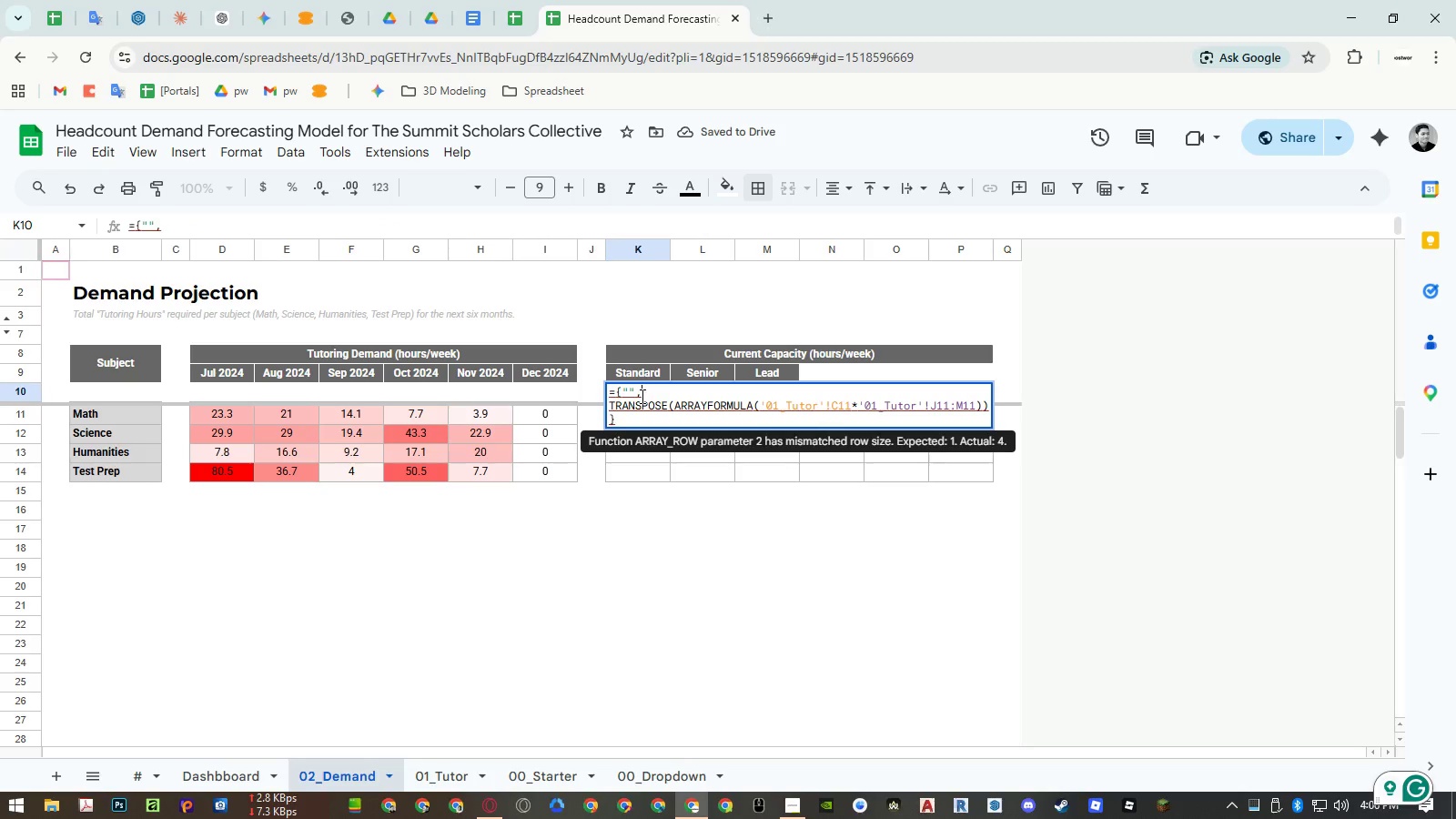 
key(Backspace)
 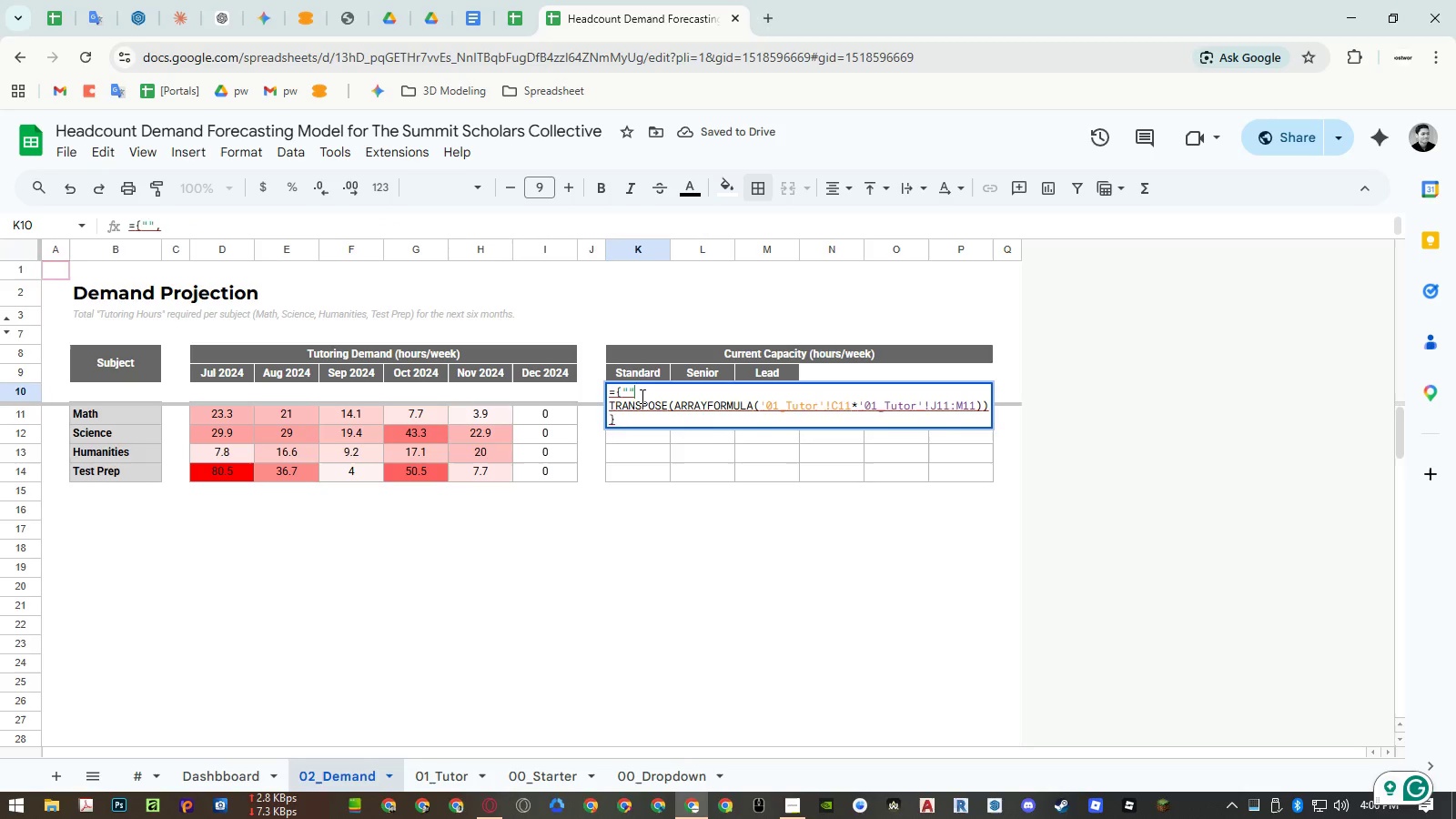 
key(Semicolon)
 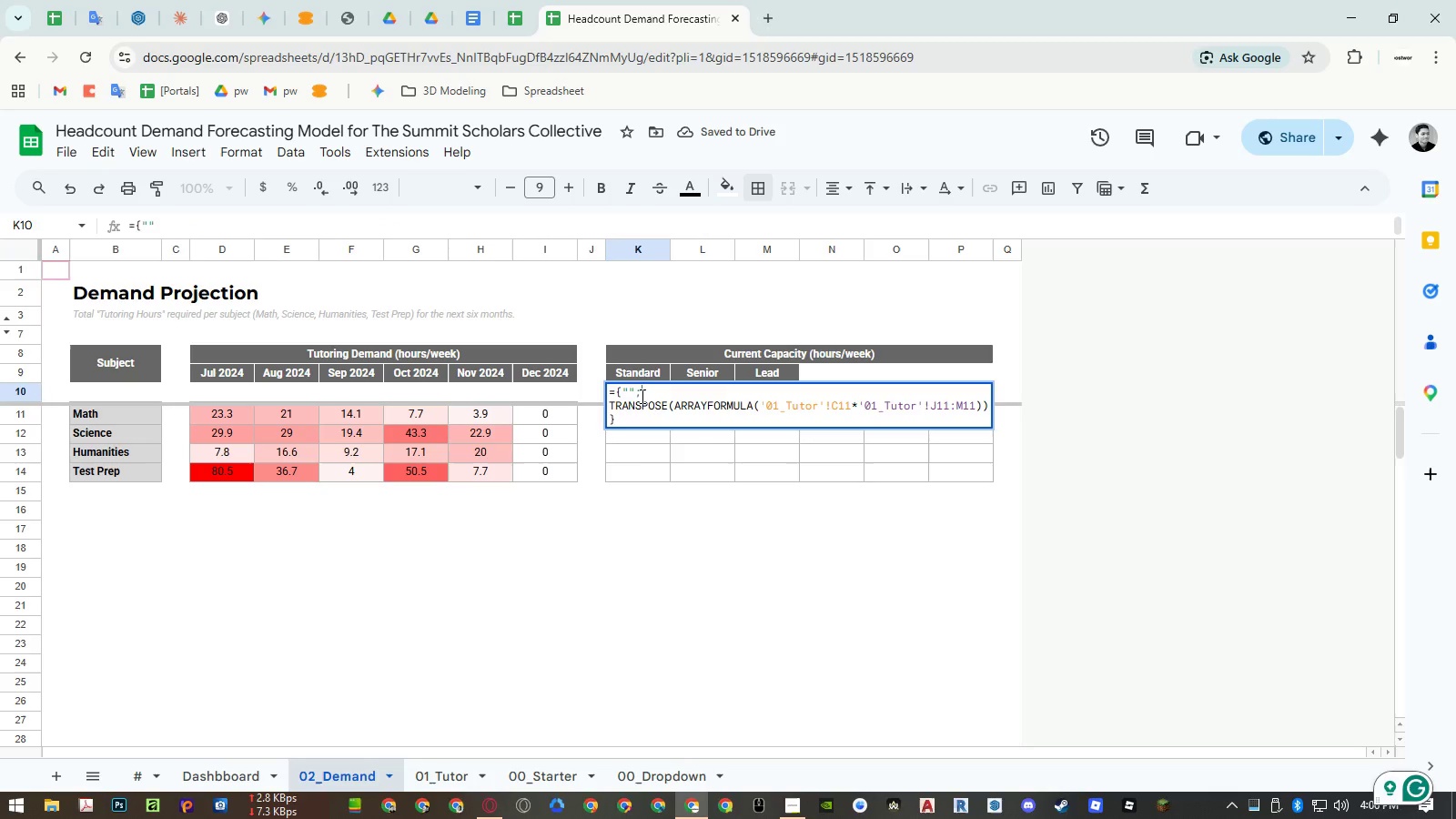 
key(Enter)
 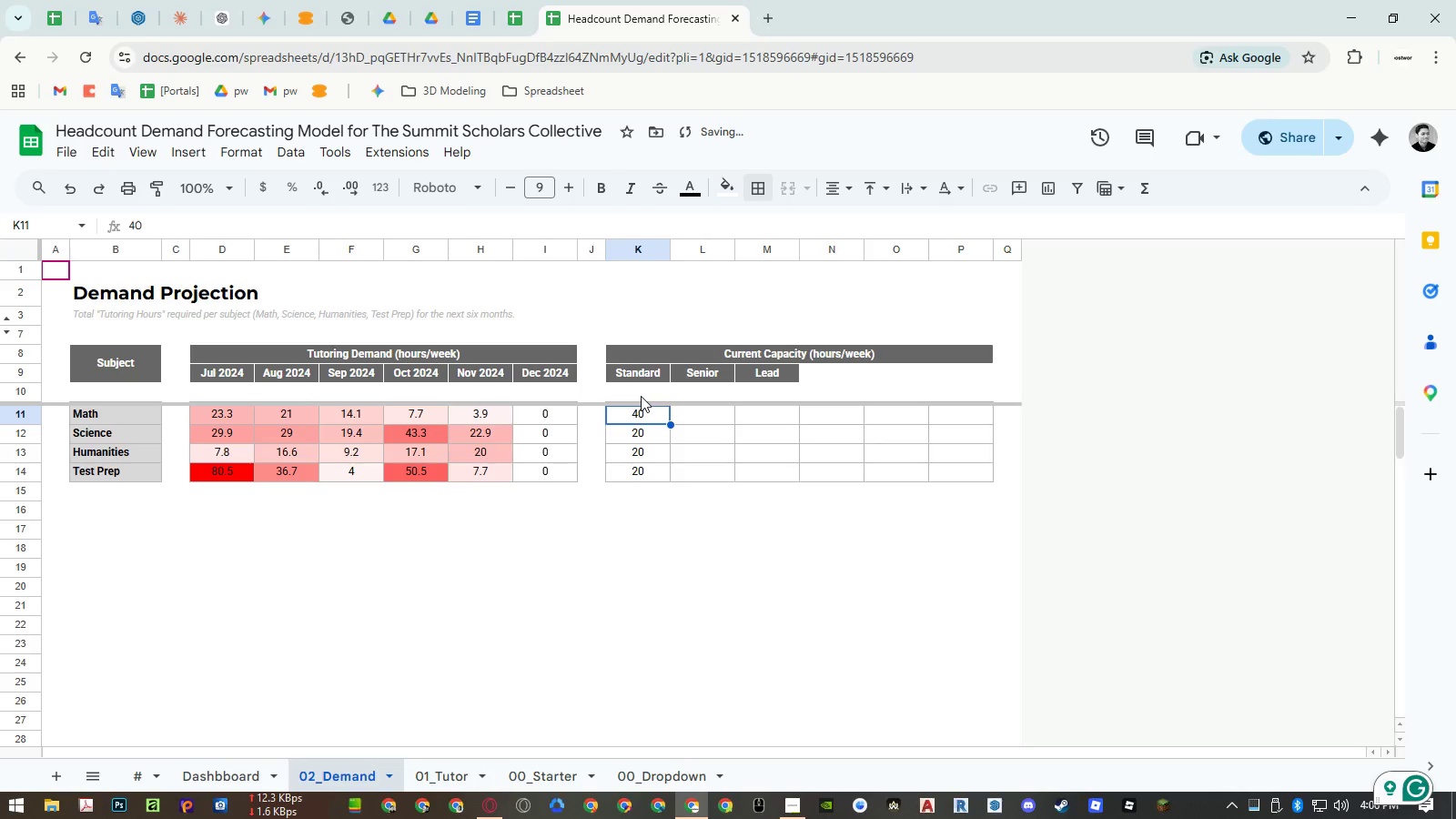 
left_click([641, 396])
 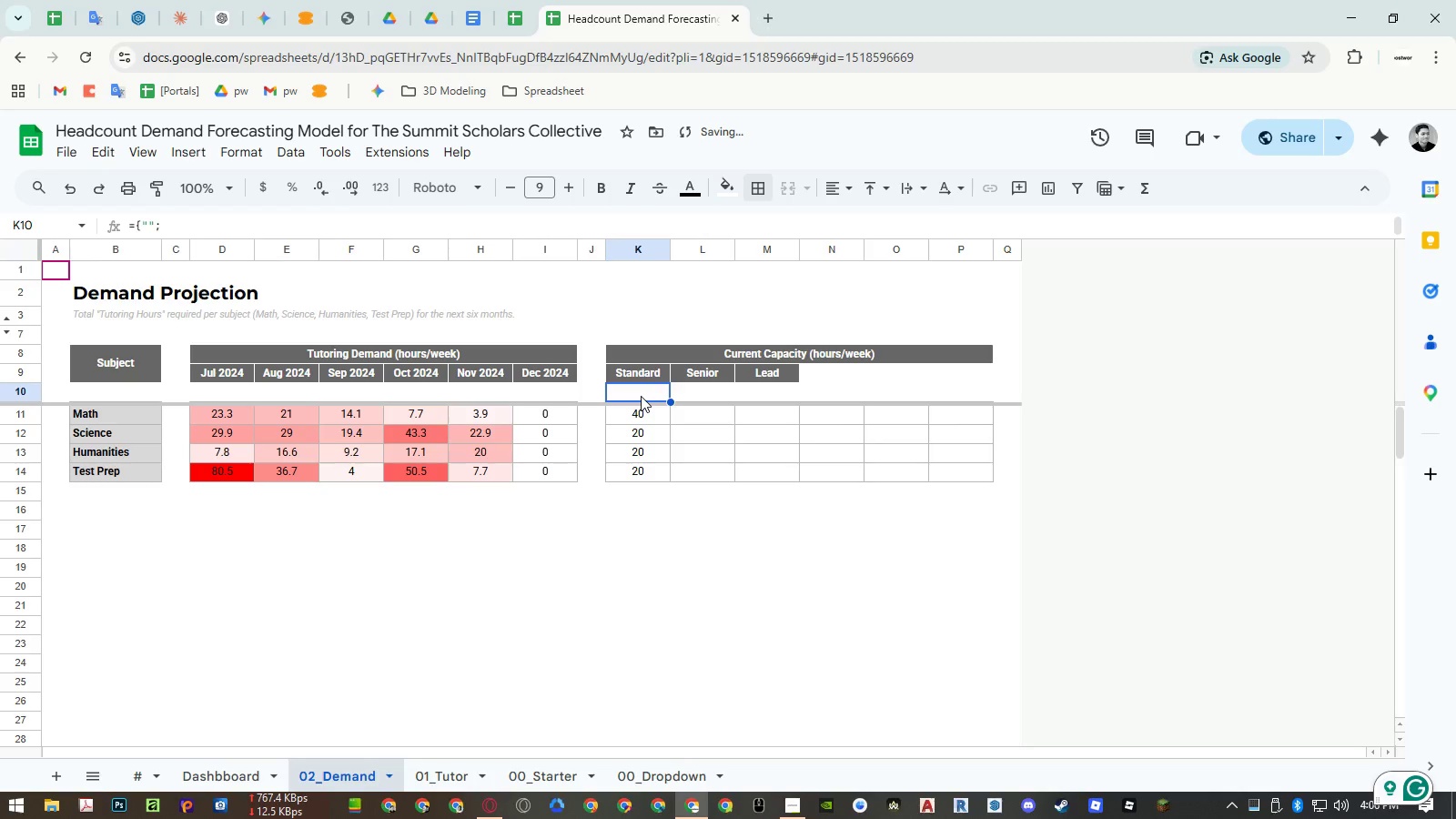 
double_click([641, 396])
 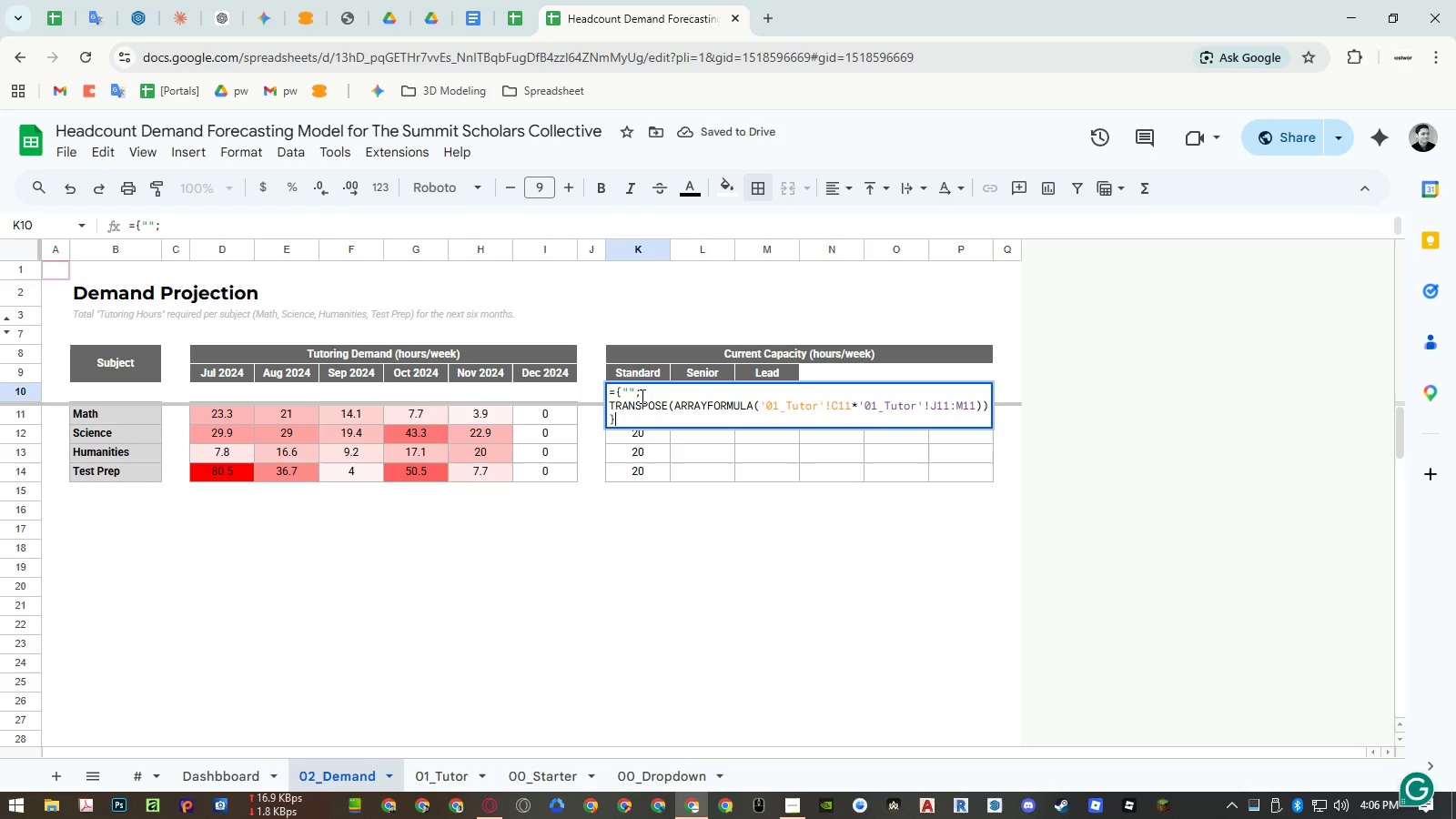 
key(Escape)
 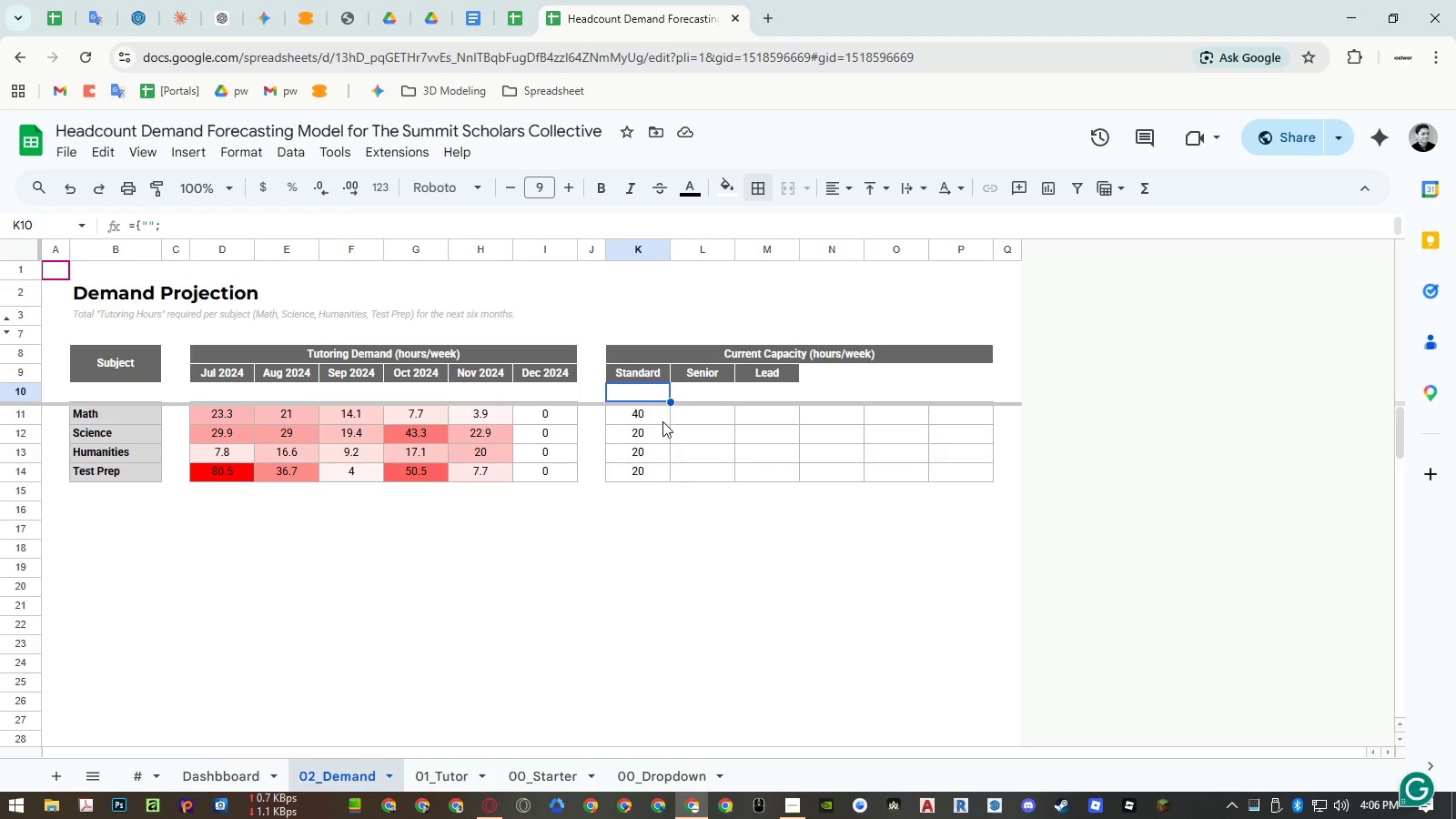 
key(Control+ControlLeft)
 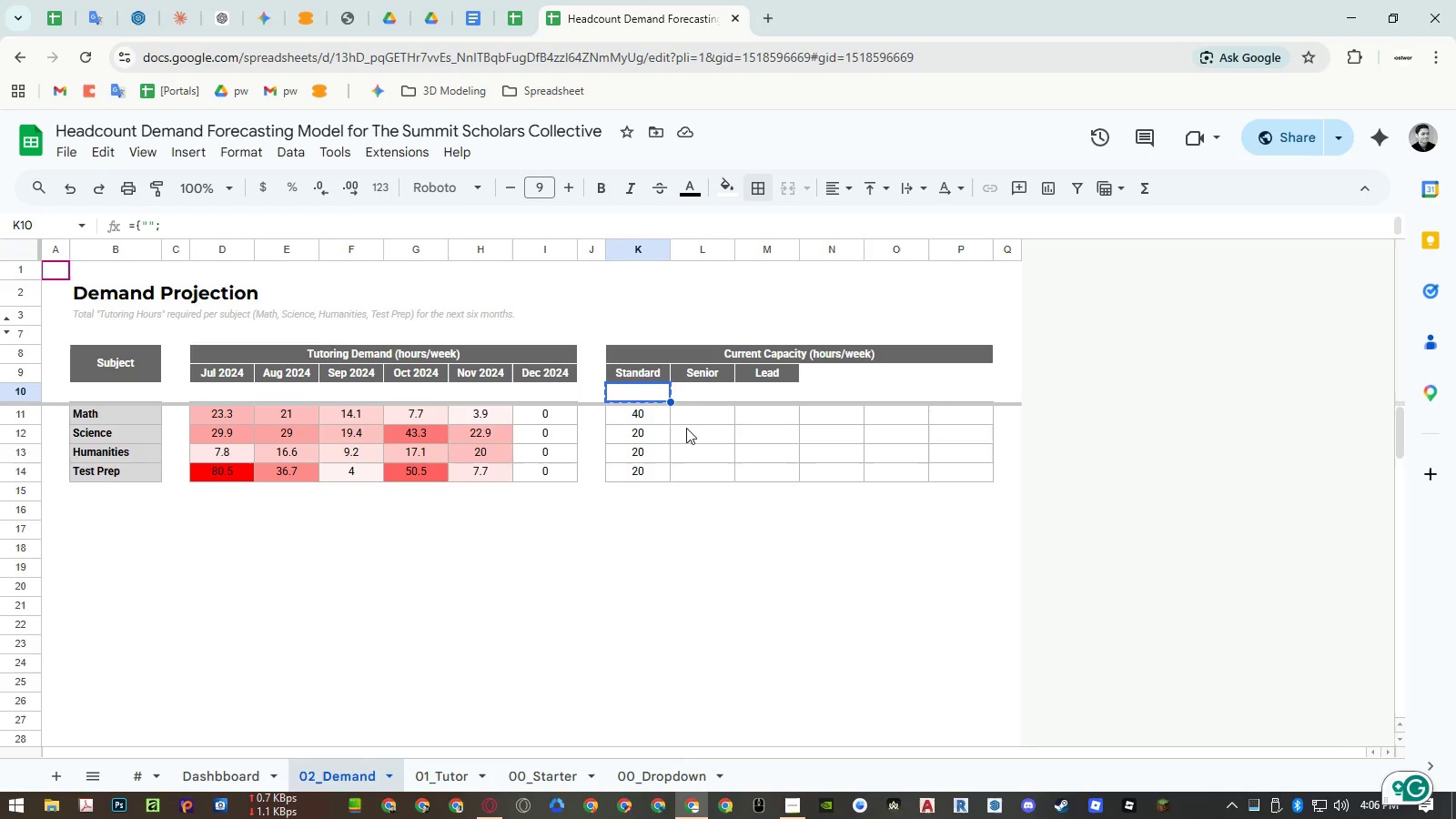 
key(Control+C)
 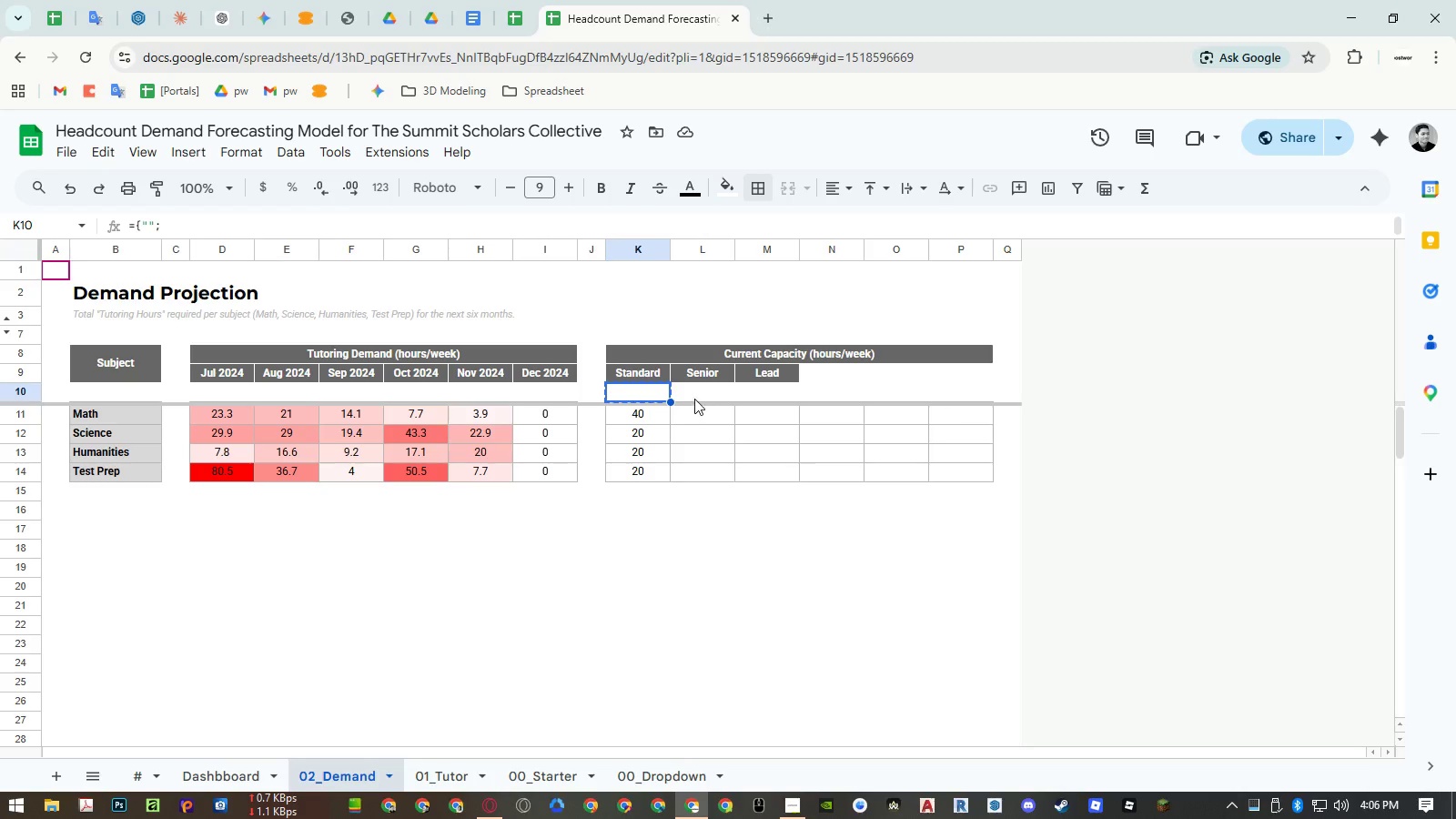 
left_click([693, 398])
 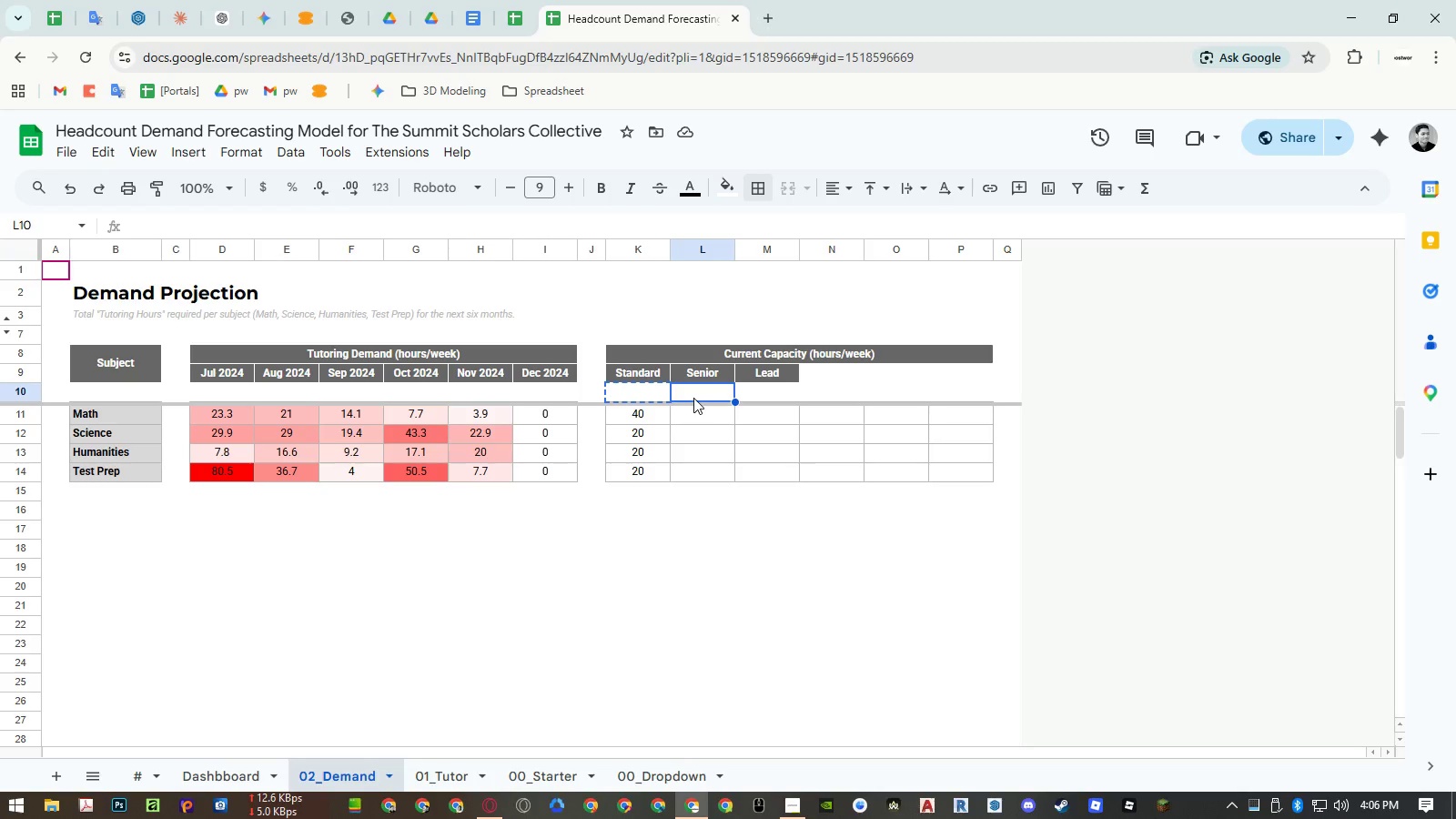 
key(Control+ControlLeft)
 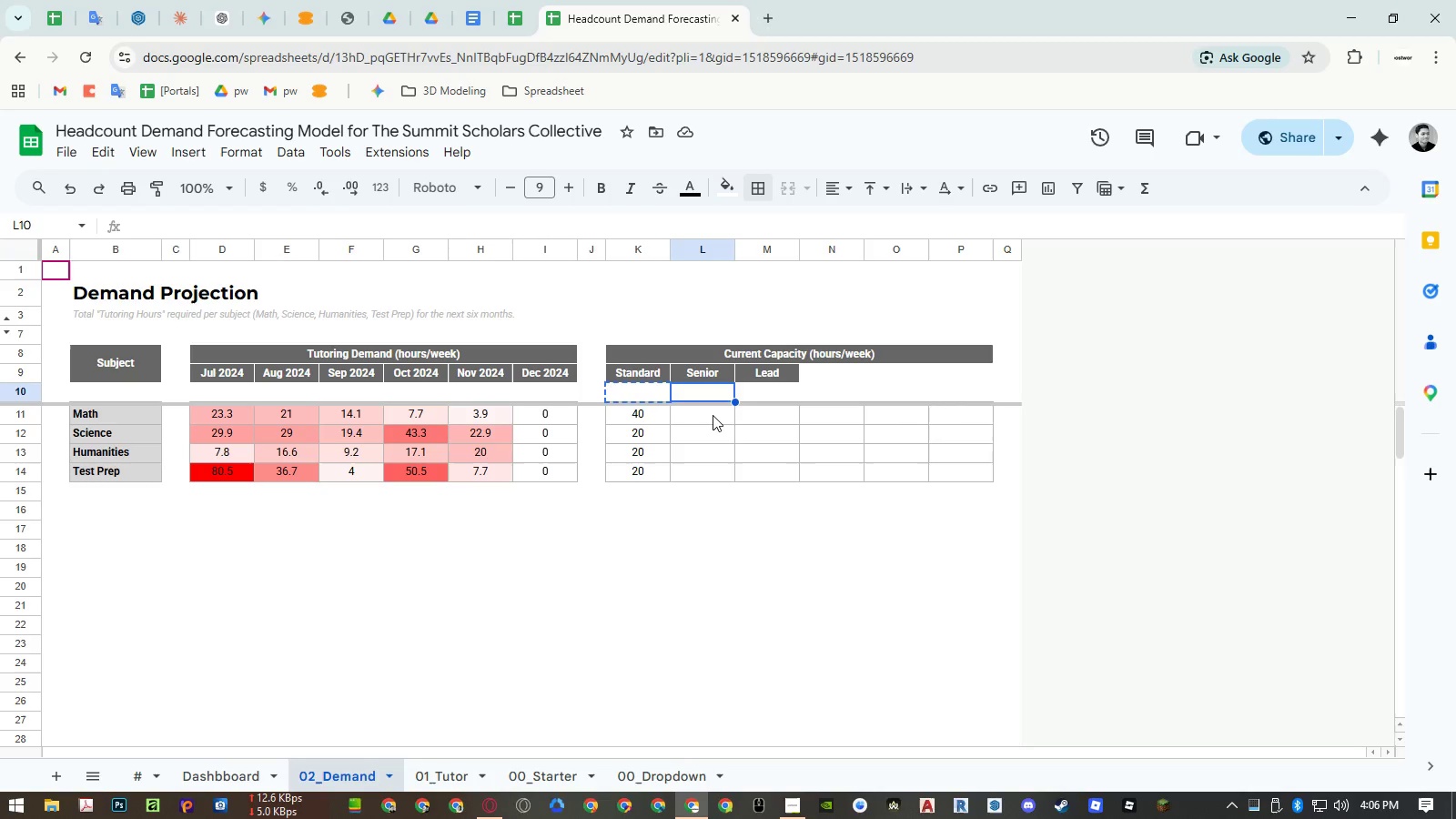 
key(Control+V)
 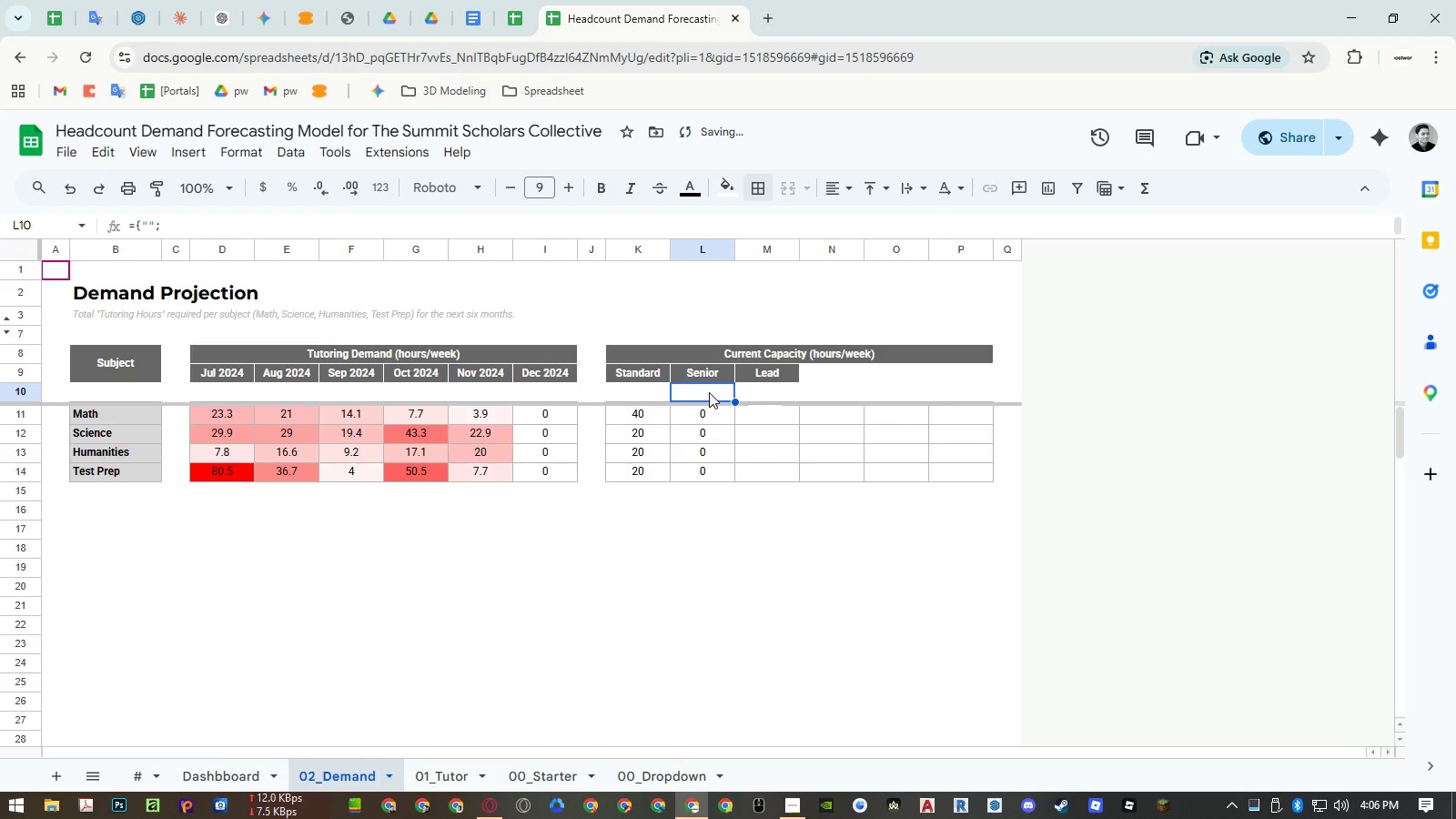 
double_click([709, 392])
 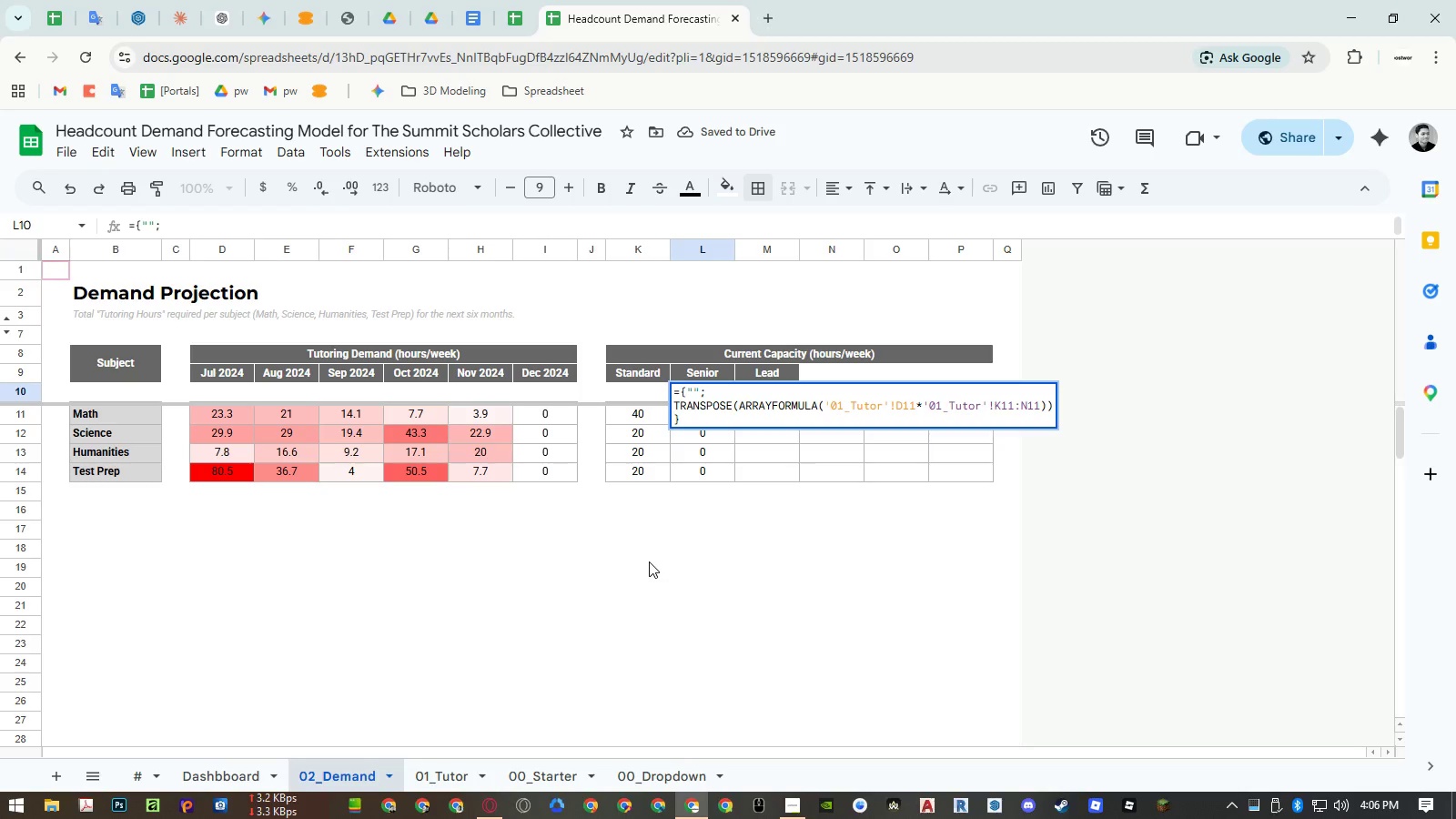 
key(Escape)
 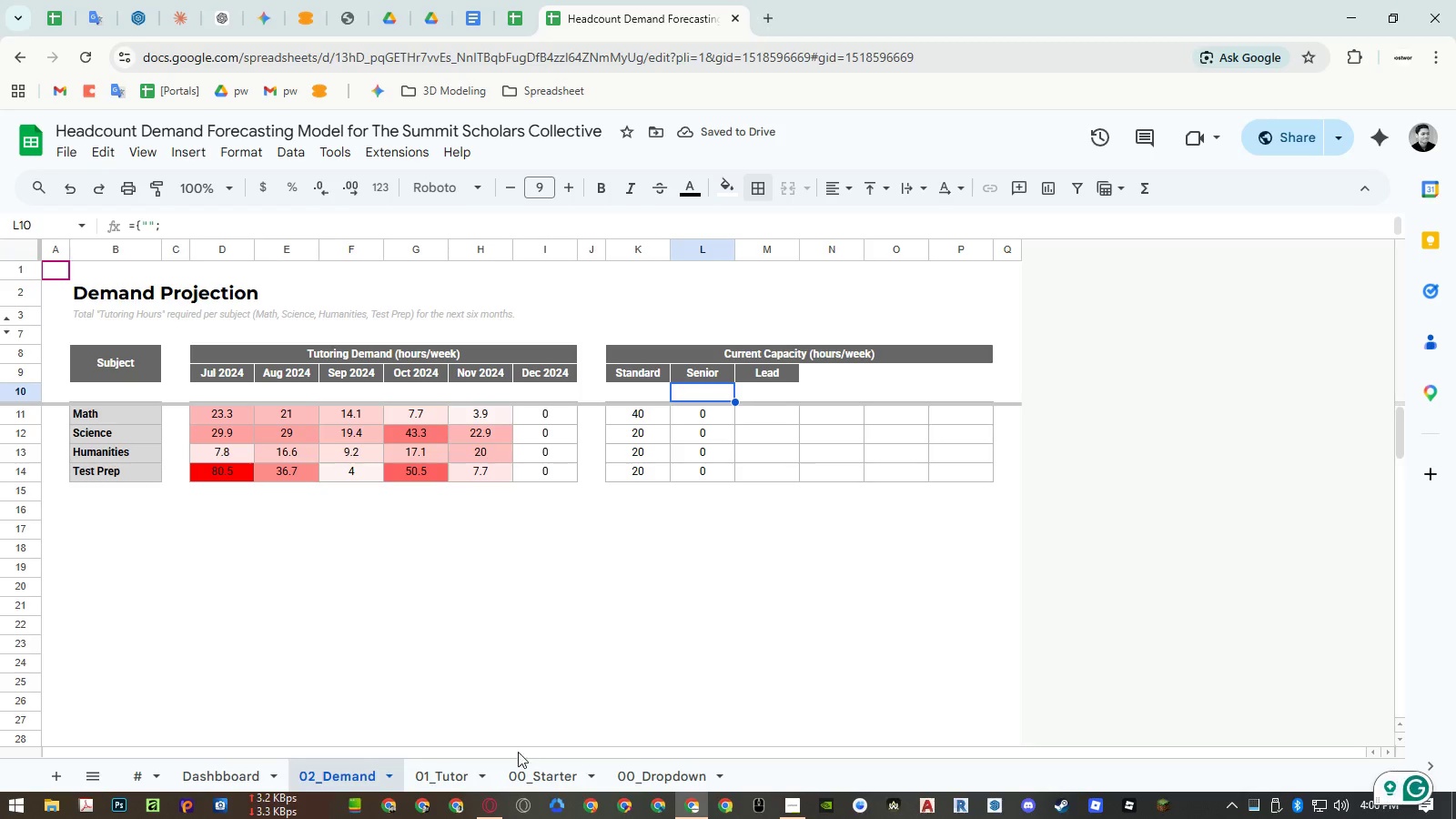 
mouse_move([522, 739])
 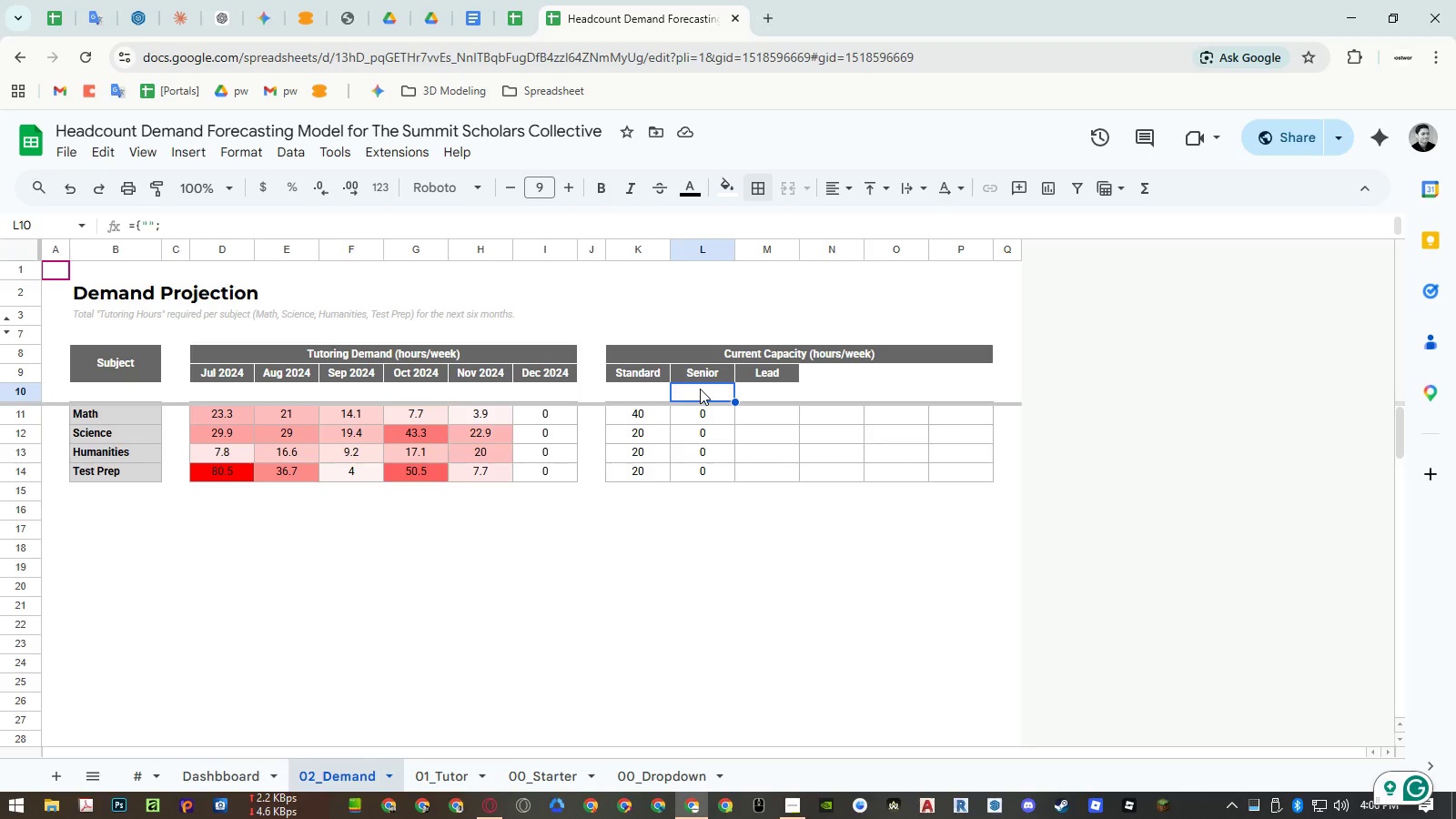 
double_click([700, 389])
 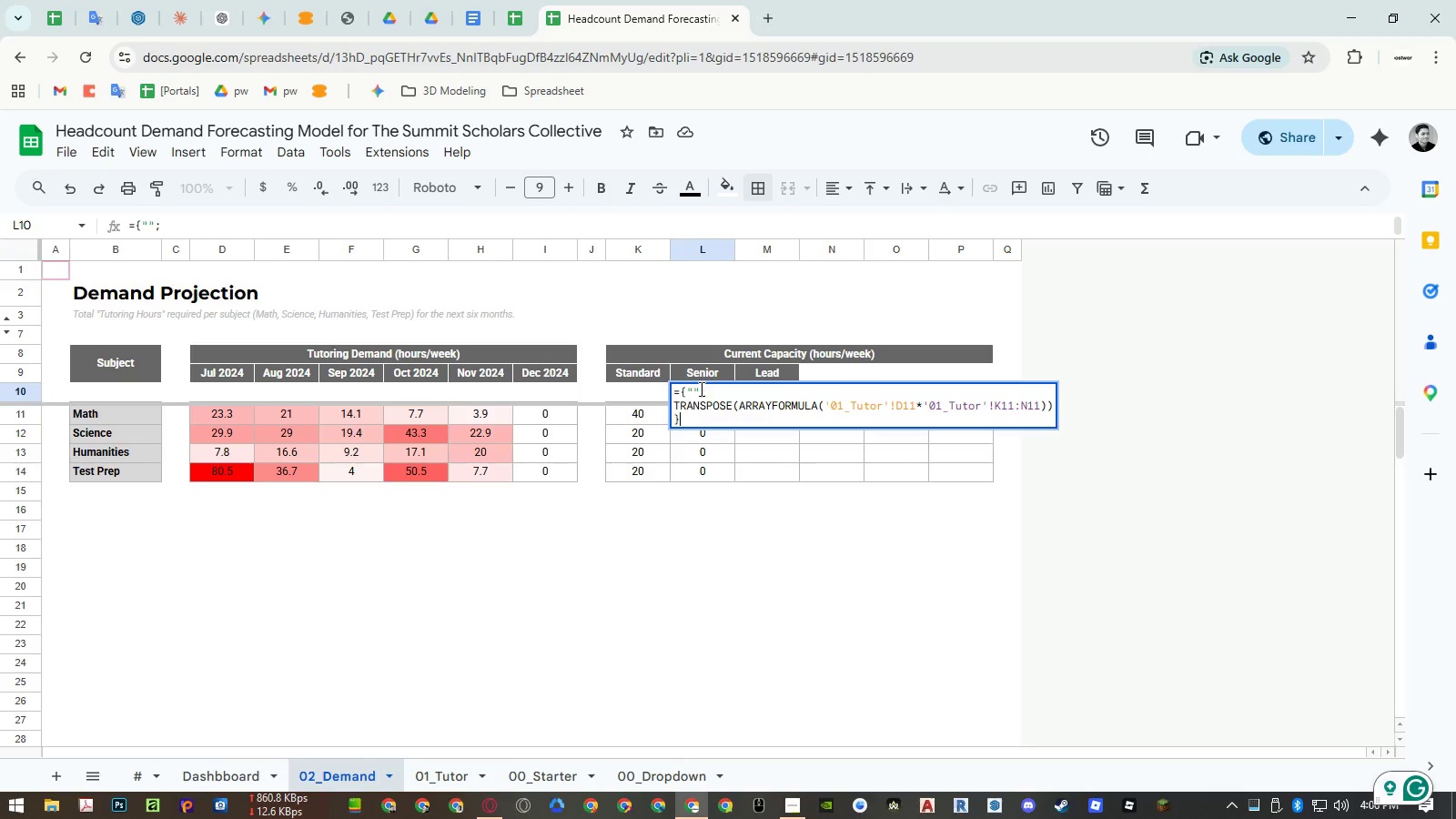 
key(Escape)
 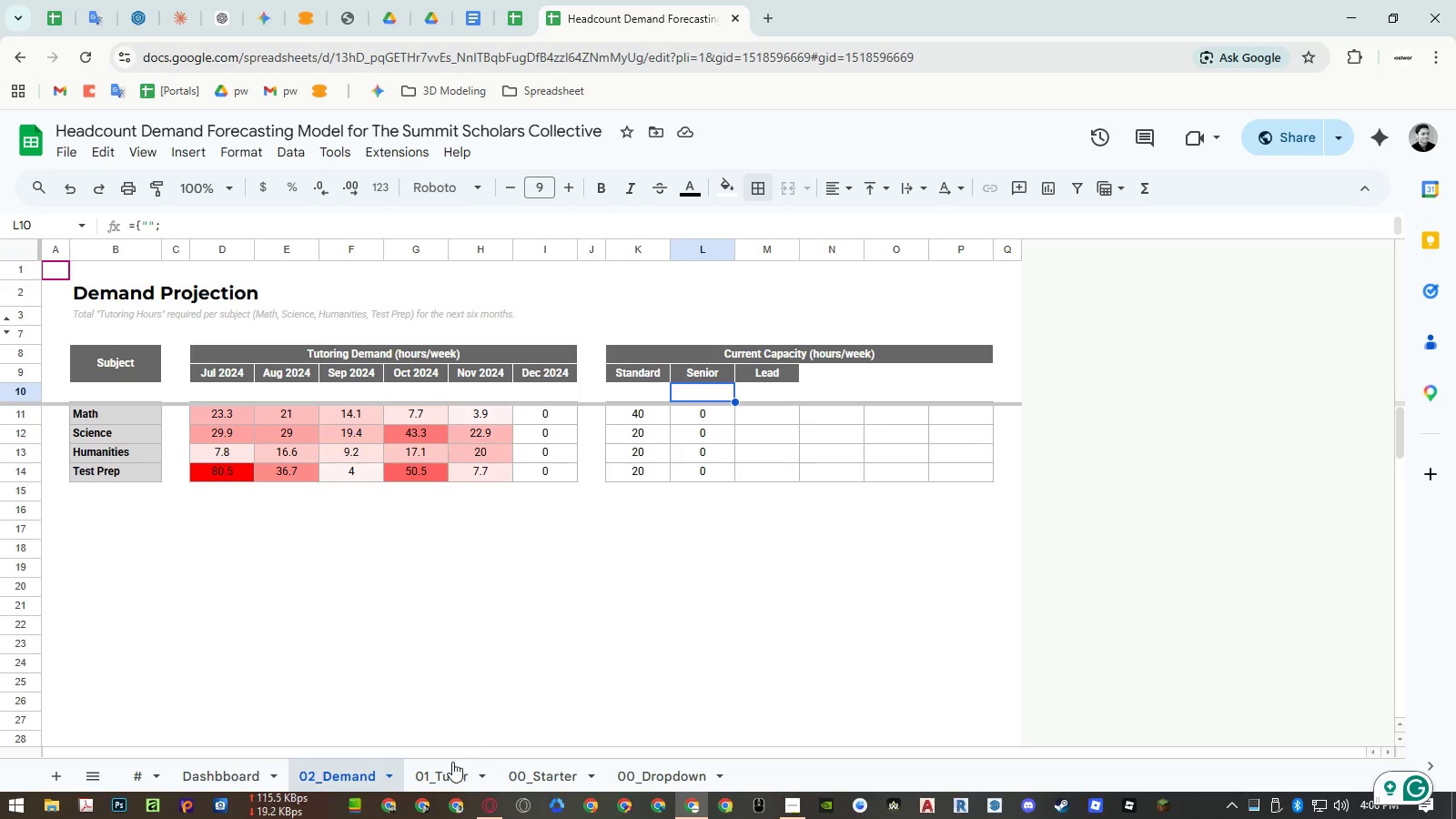 
left_click([445, 773])
 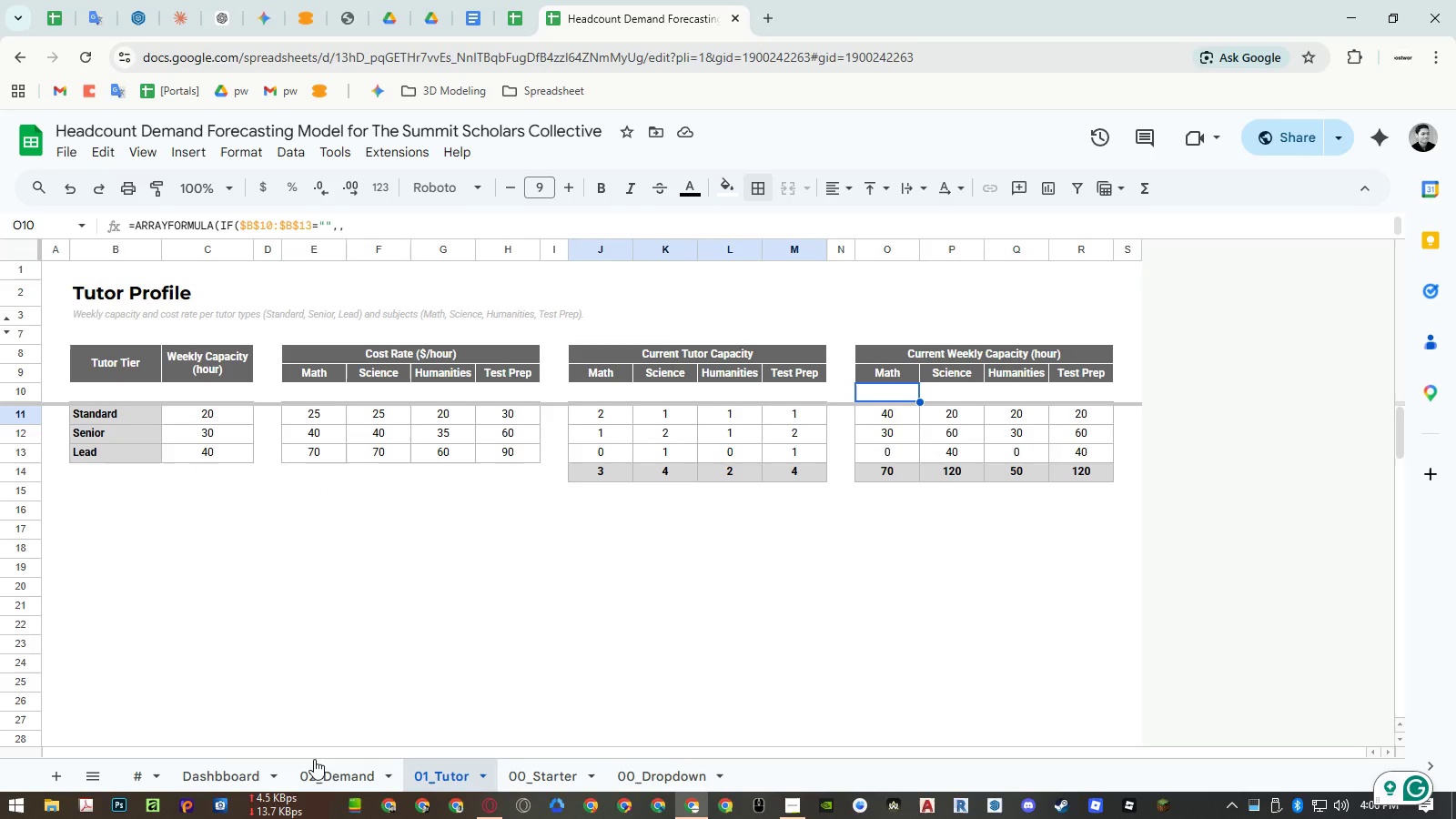 
left_click([243, 767])
 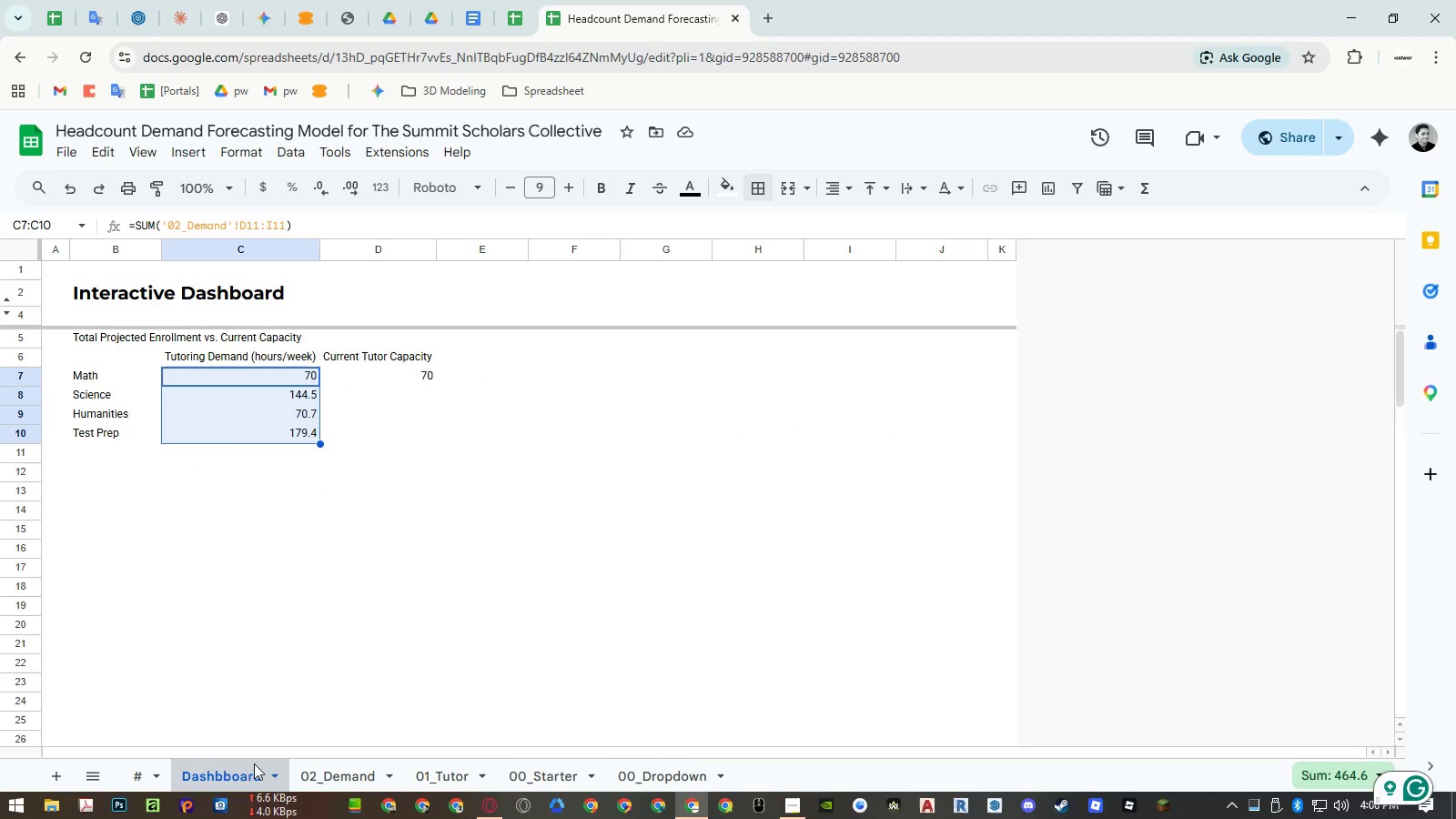 
left_click([318, 763])
 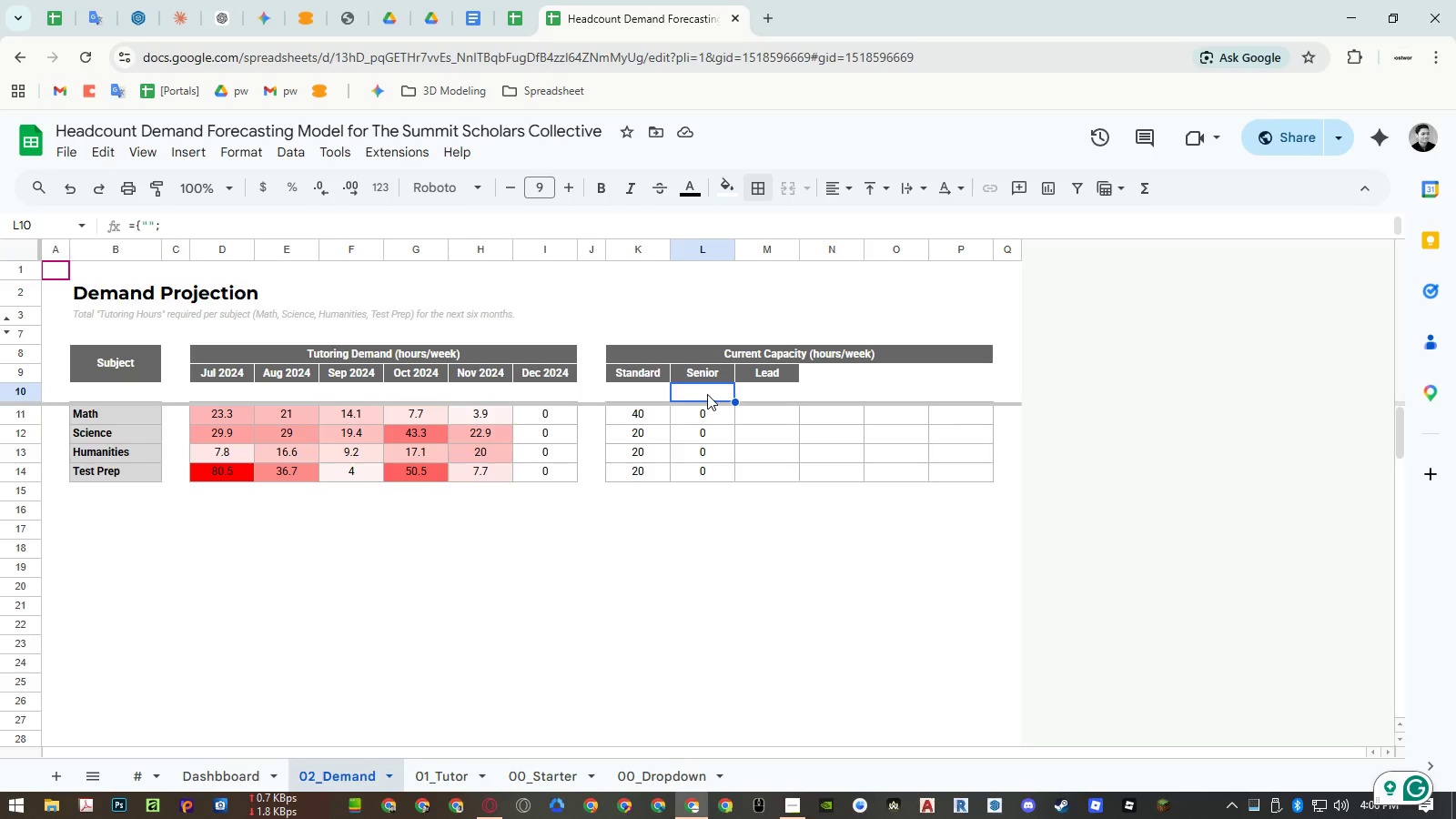 
wait(7.23)
 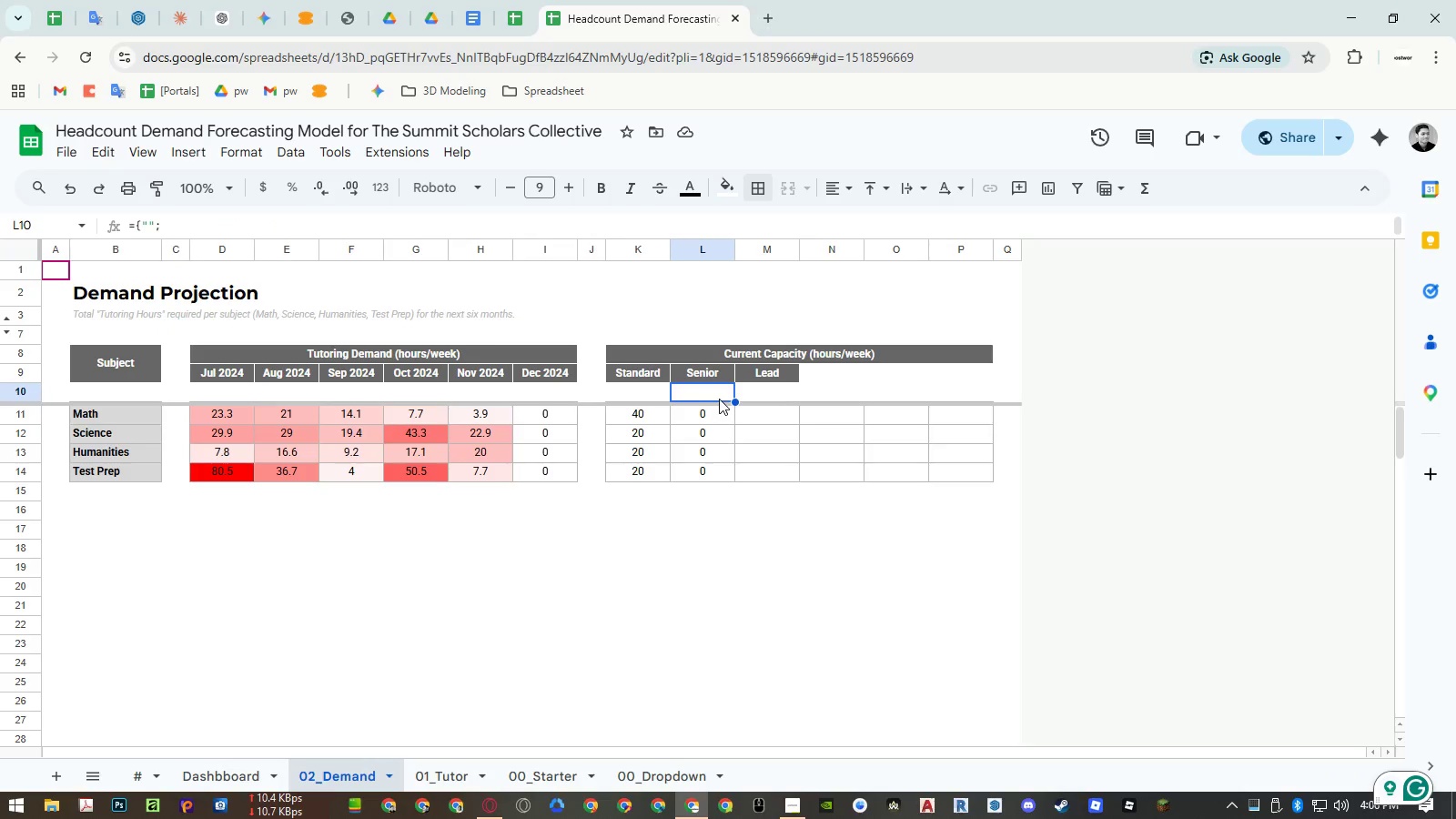 
left_click([460, 767])
 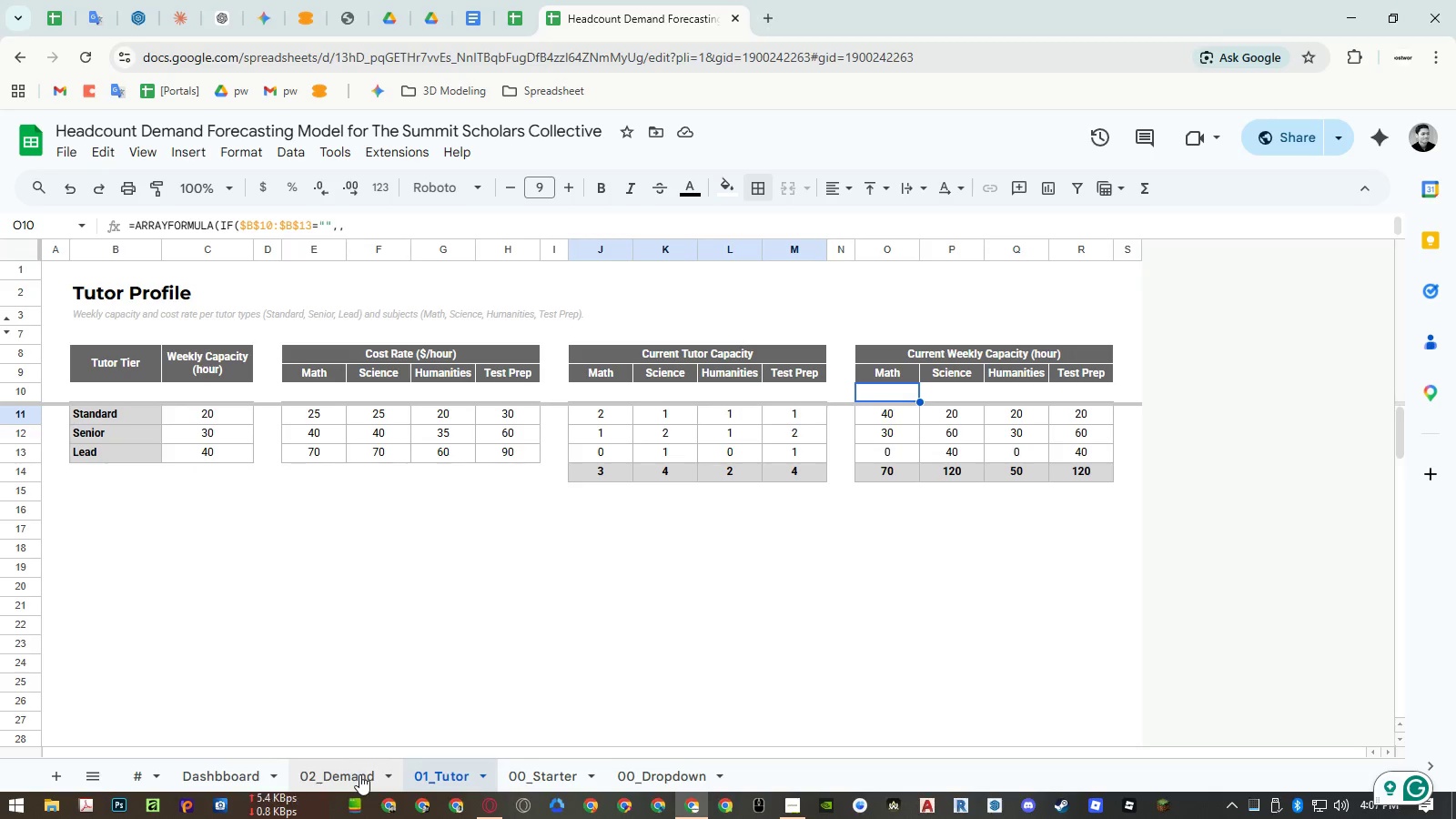 
left_click([359, 774])
 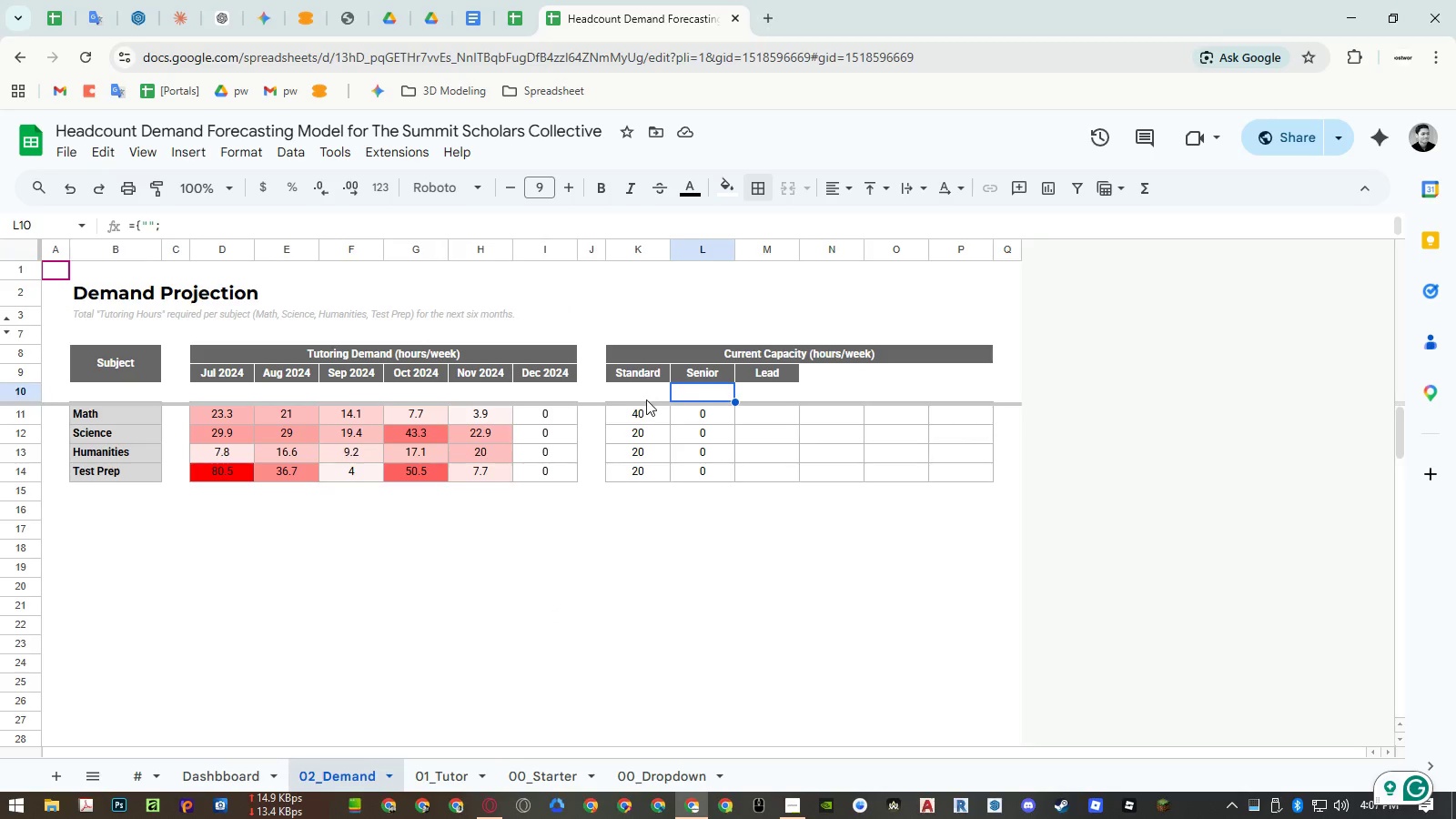 
double_click([646, 399])
 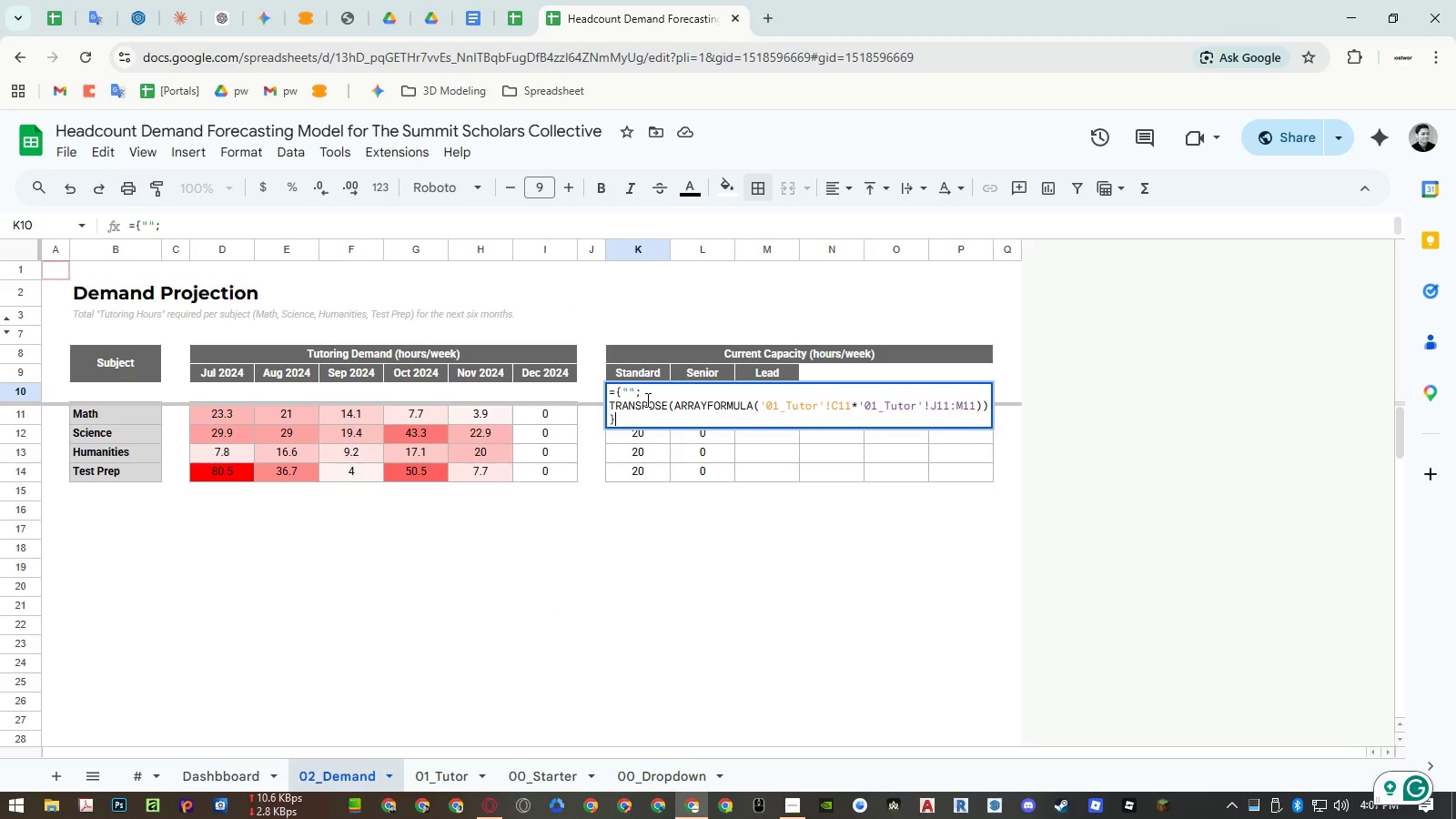 
key(Control+A)
 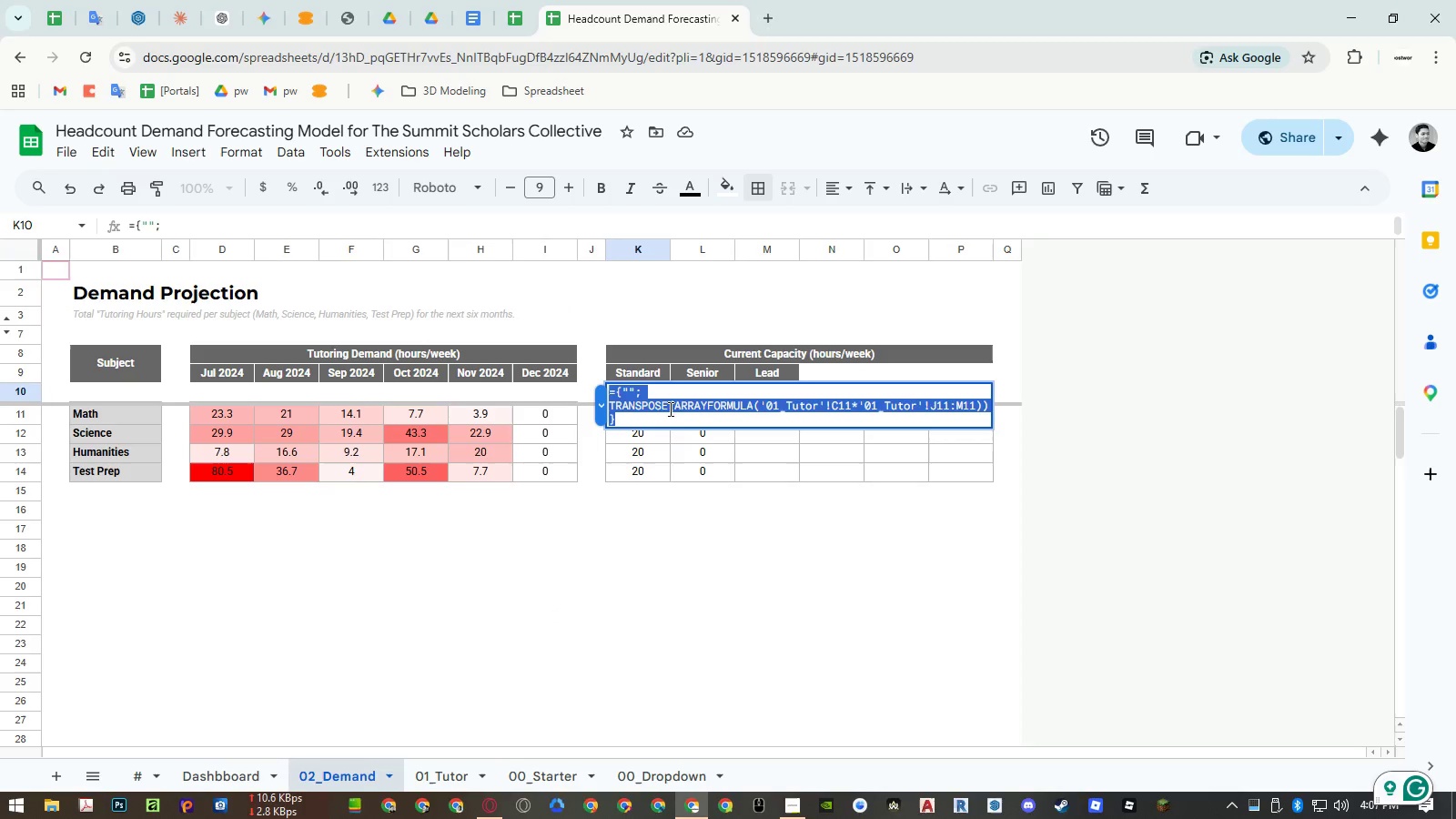 
key(Control+ControlLeft)
 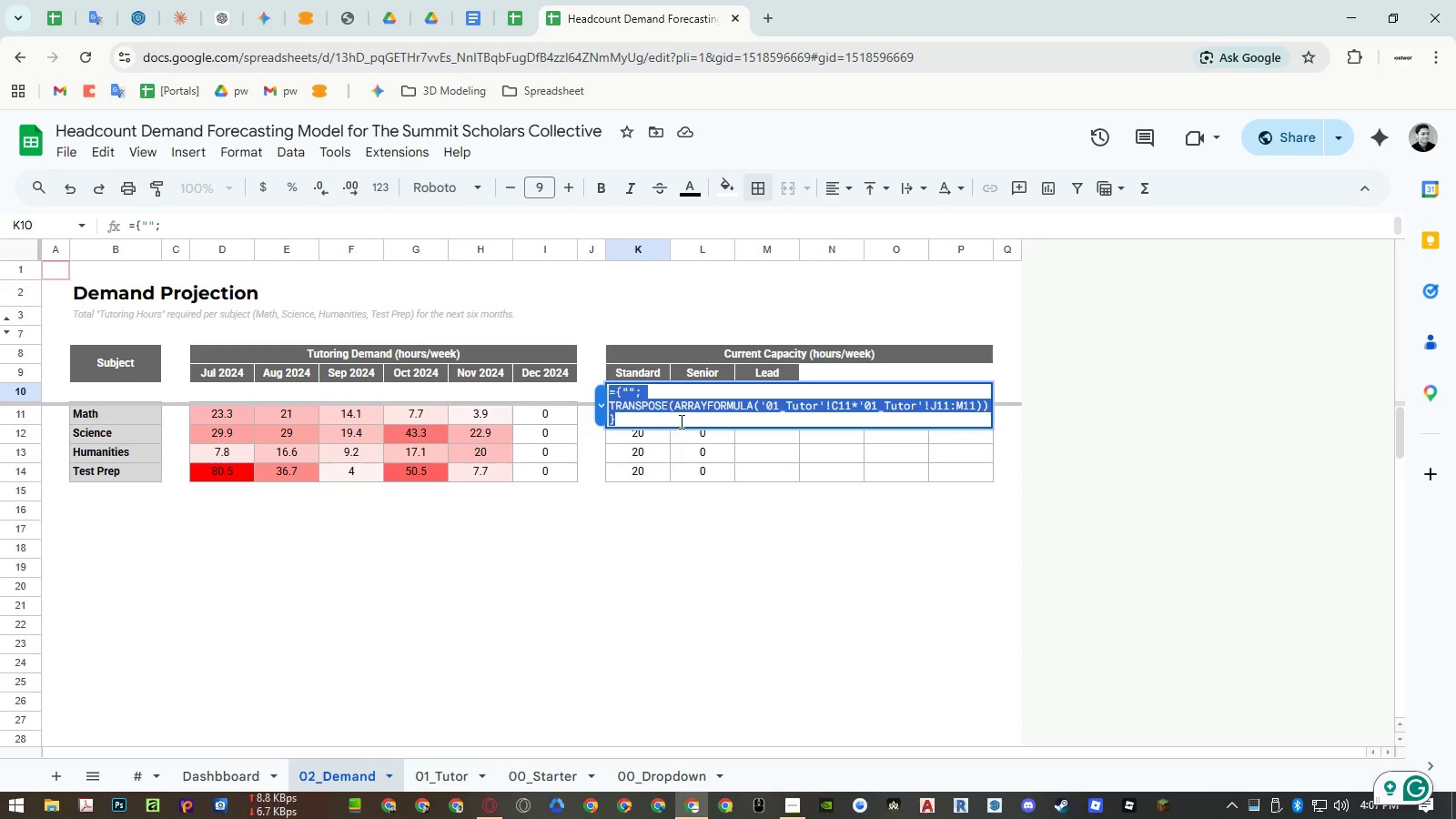 
key(Control+C)
 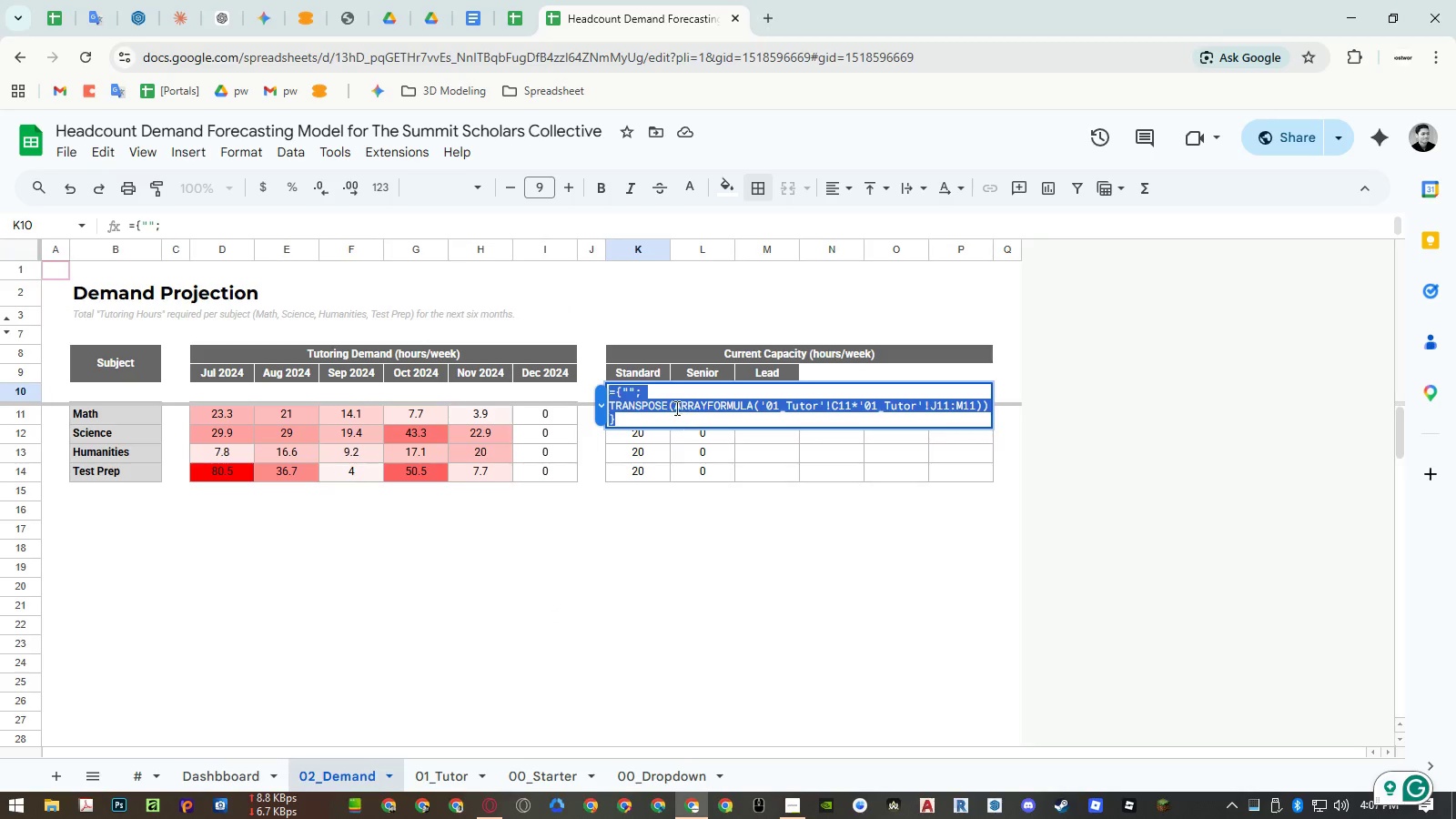 
key(Escape)
 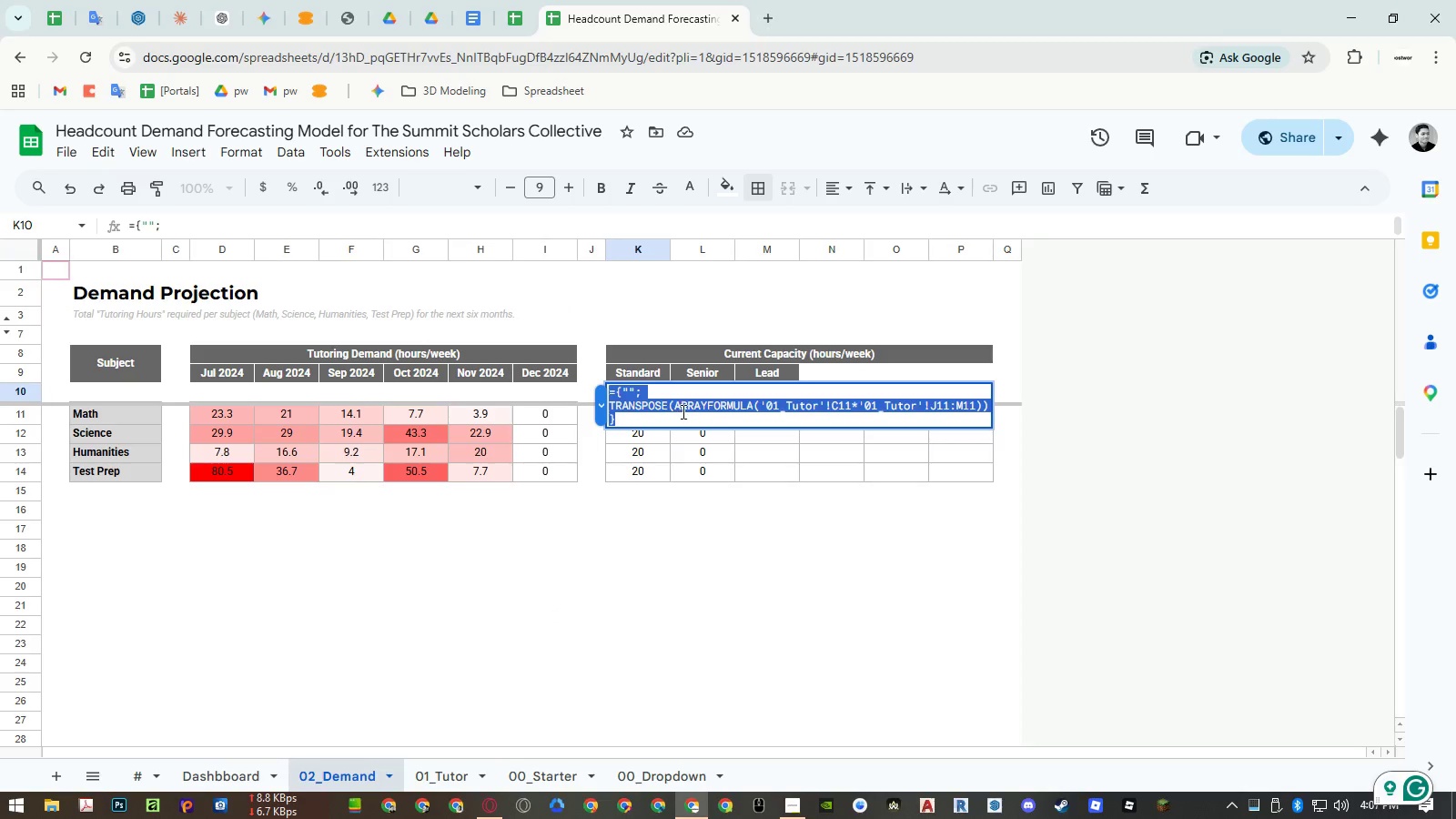 
left_click([682, 411])
 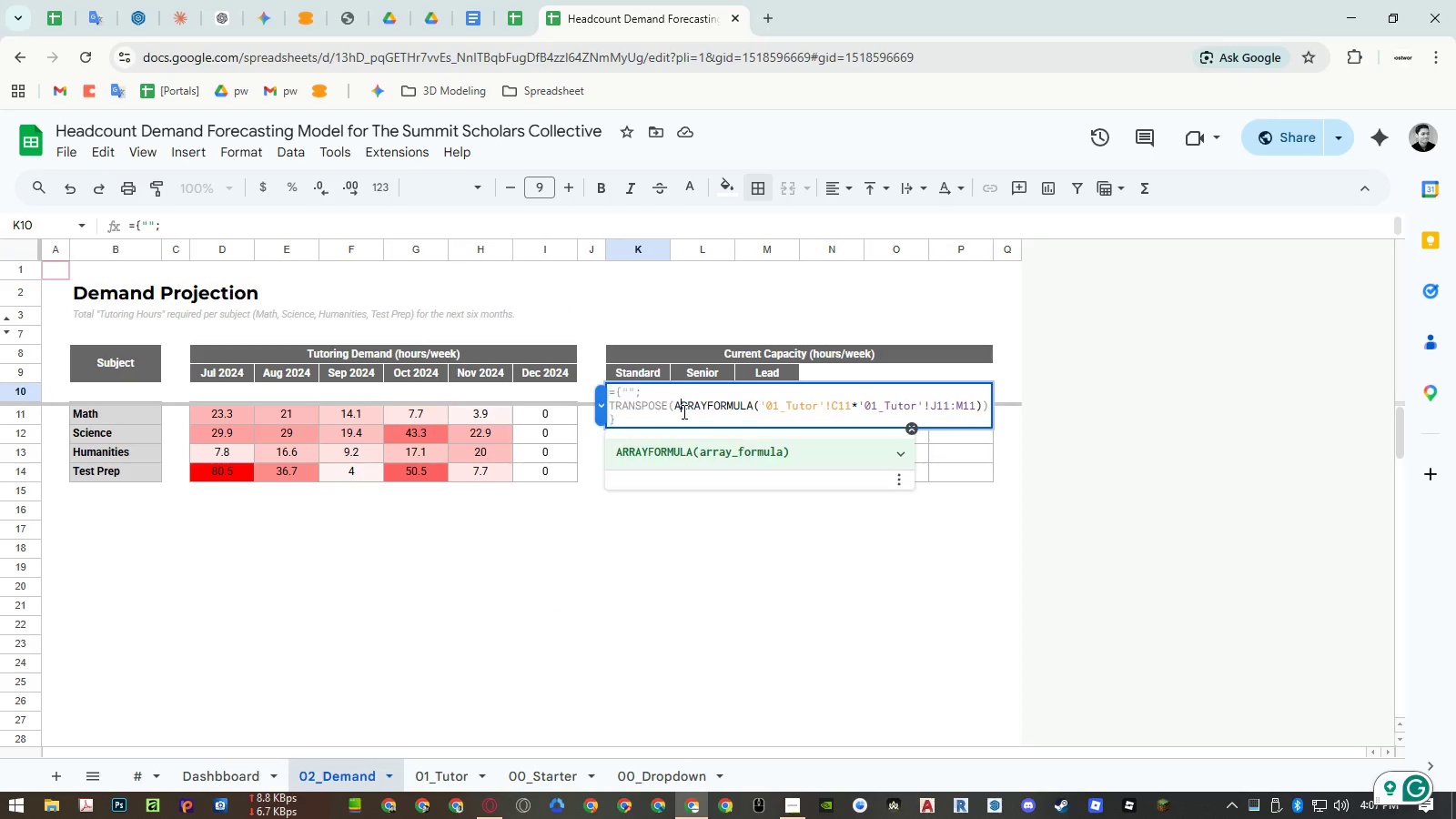 
key(Escape)
 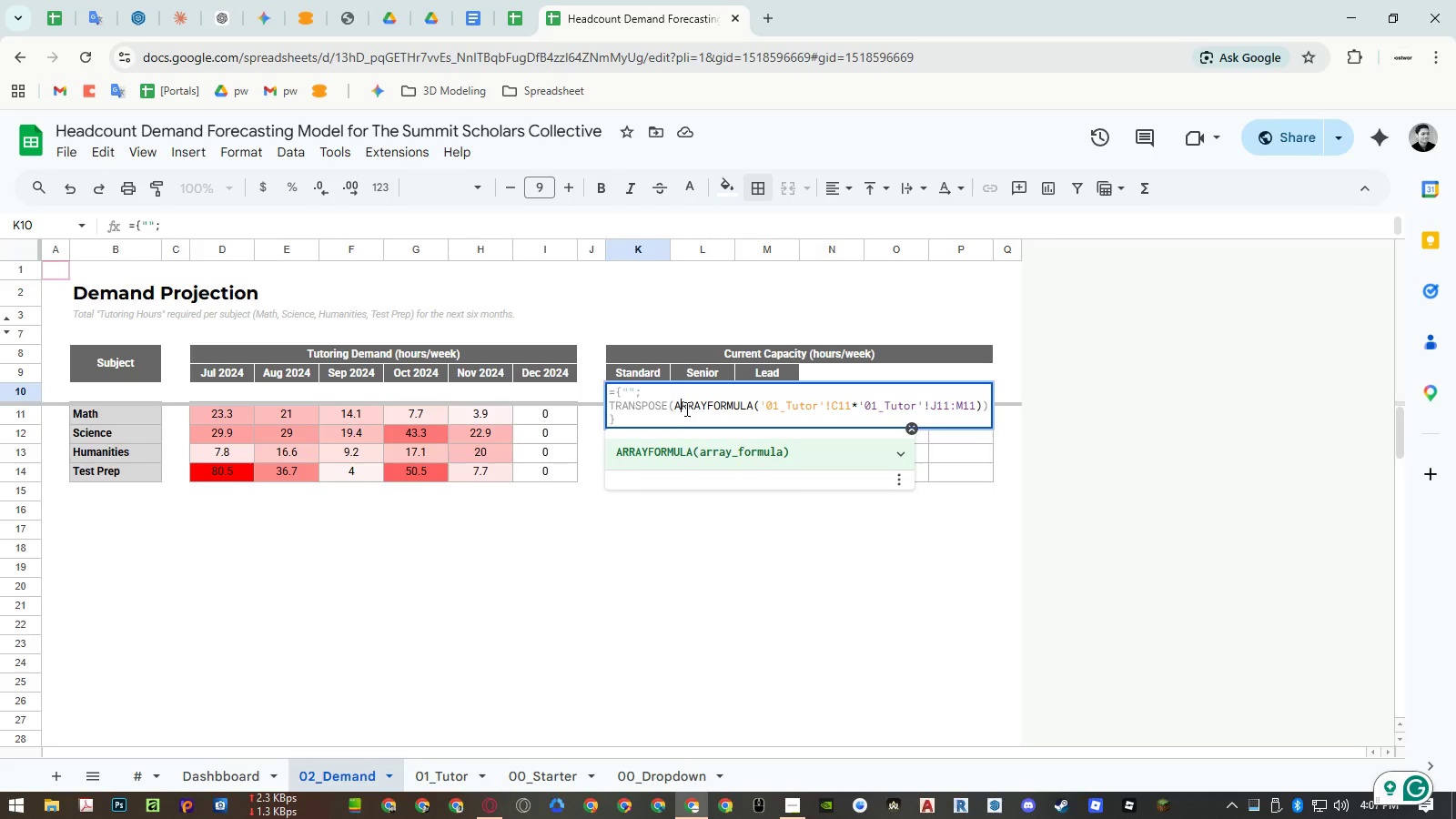 
key(Escape)
 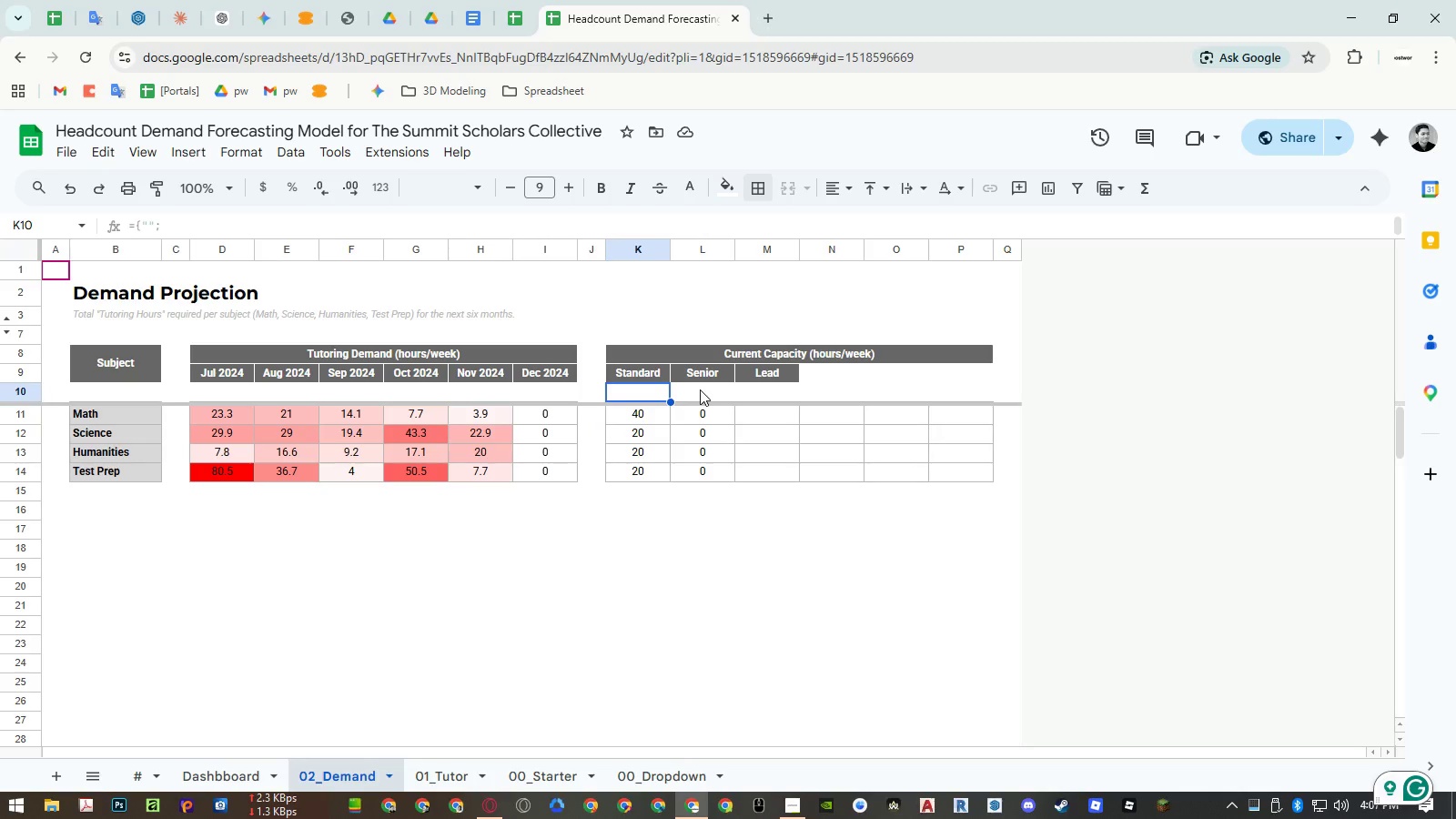 
double_click([700, 389])
 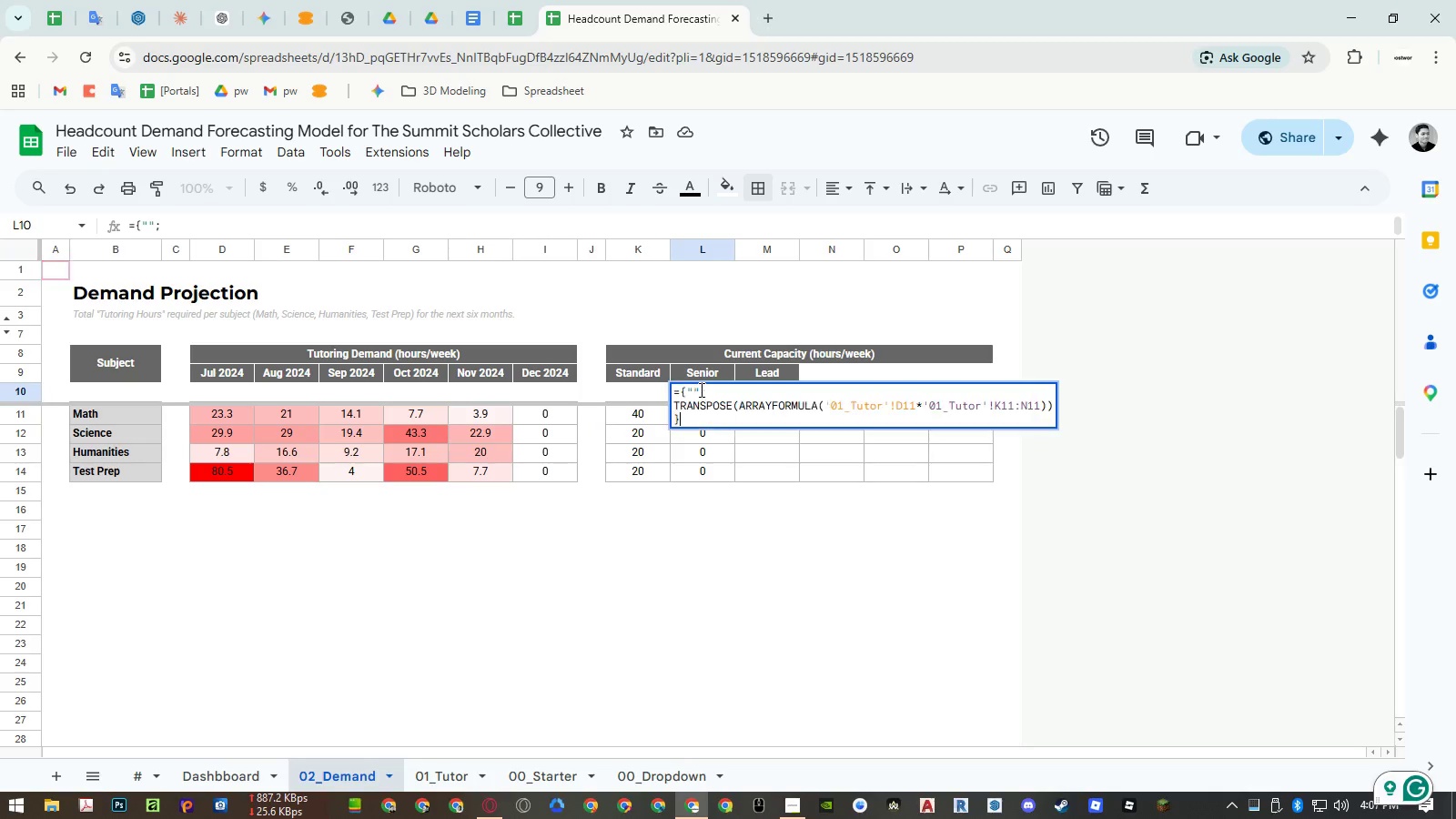 
key(Control+ControlLeft)
 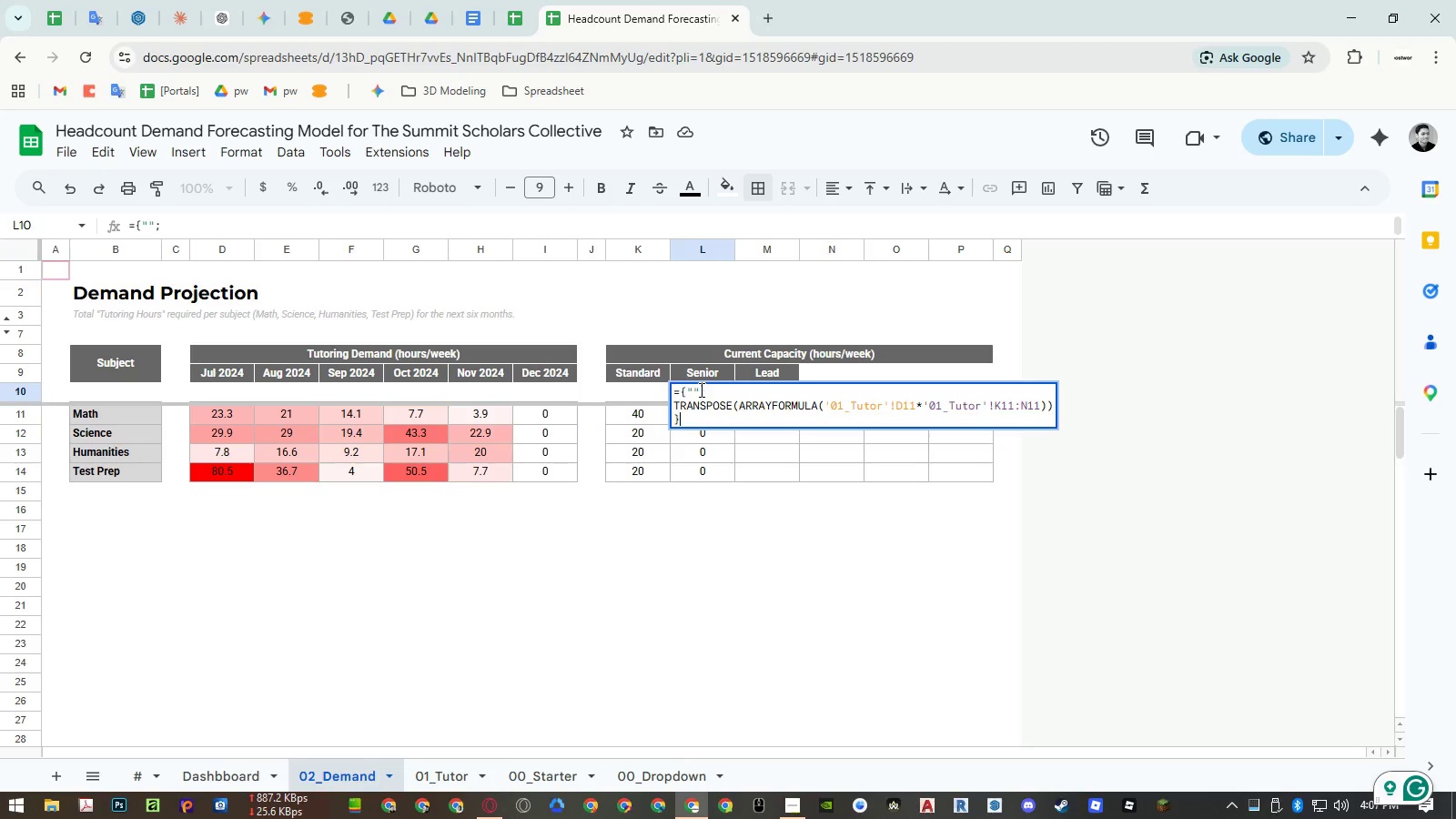 
key(Control+A)
 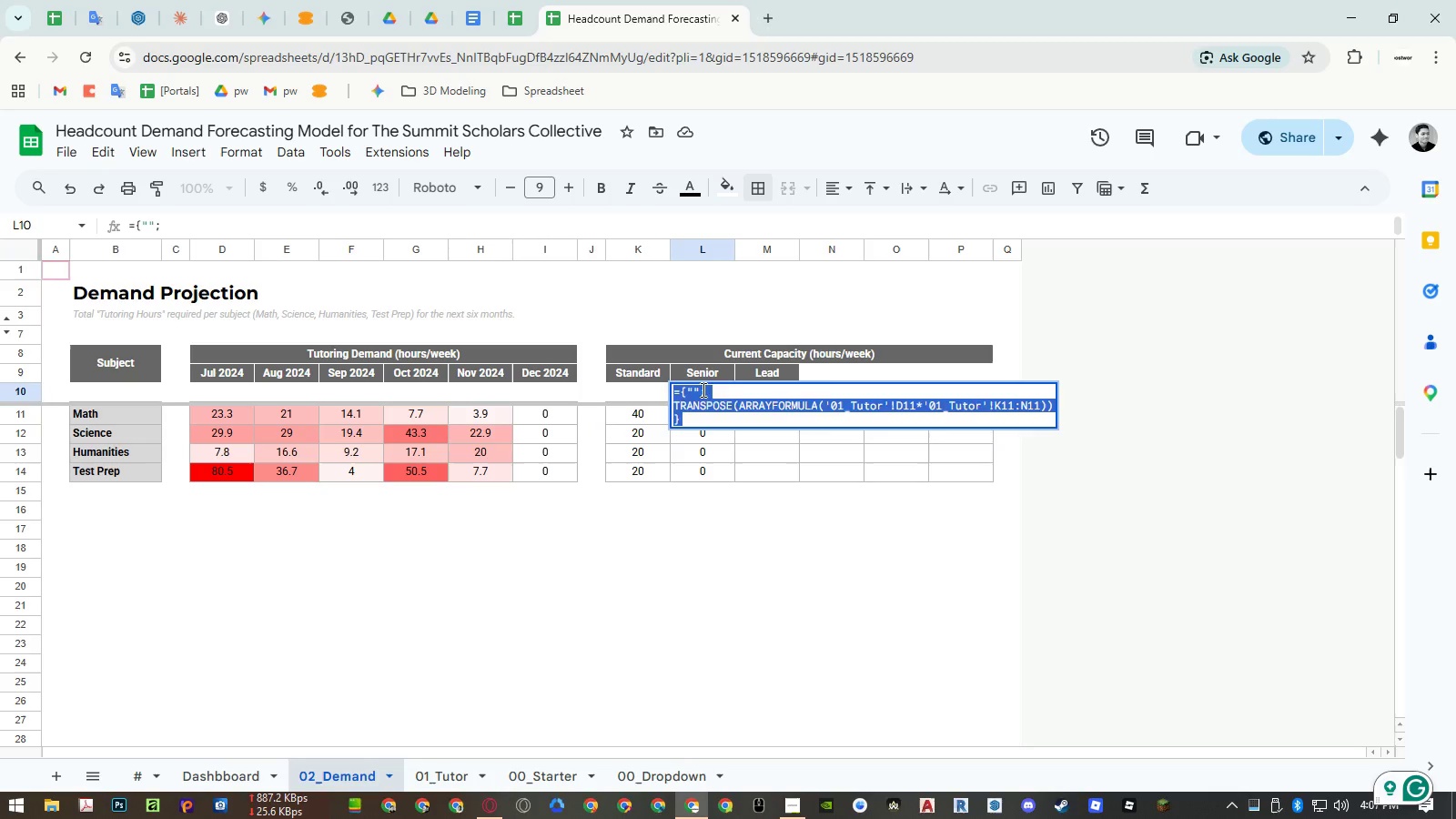 
key(Control+ControlLeft)
 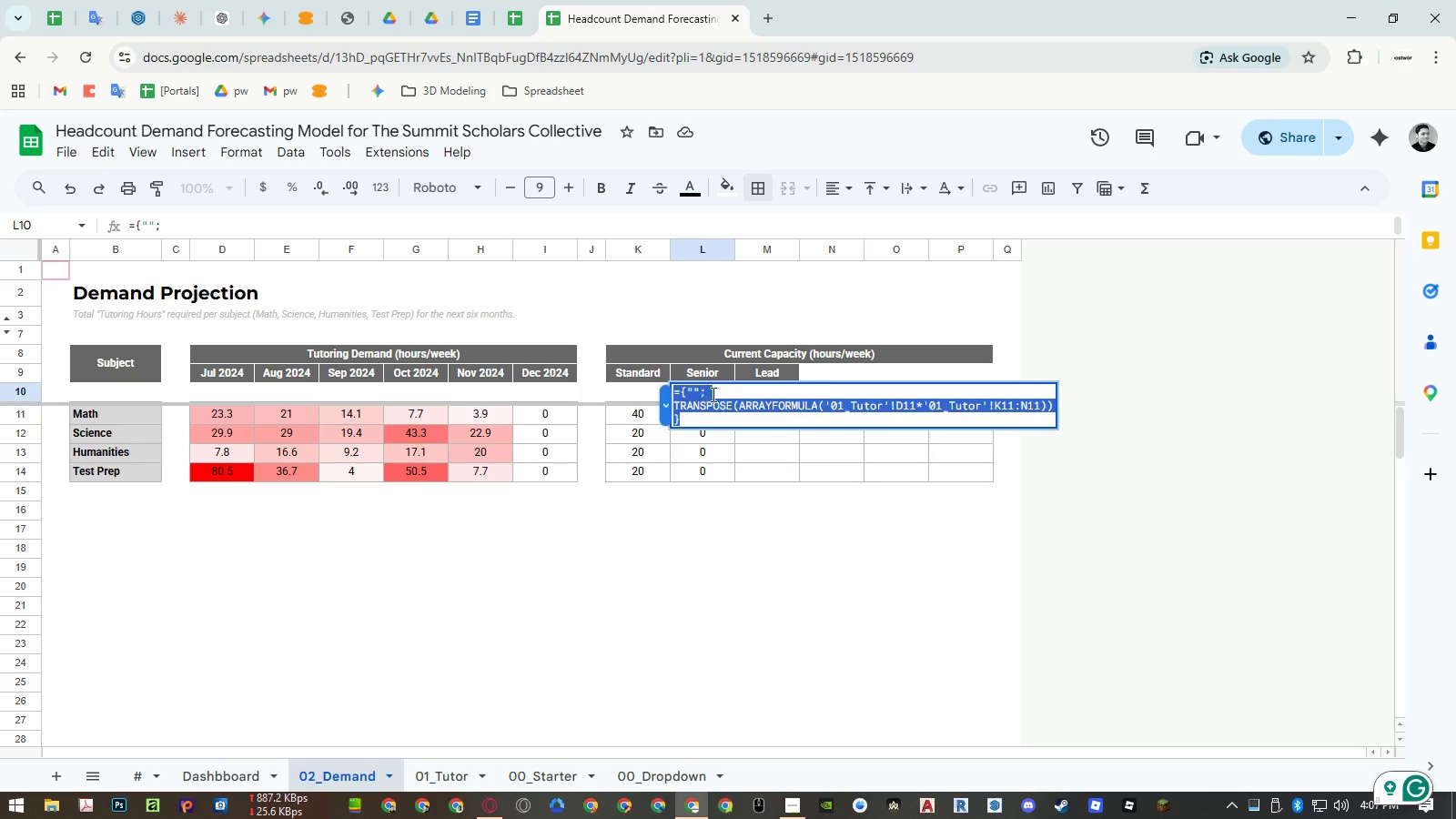 
key(Control+V)
 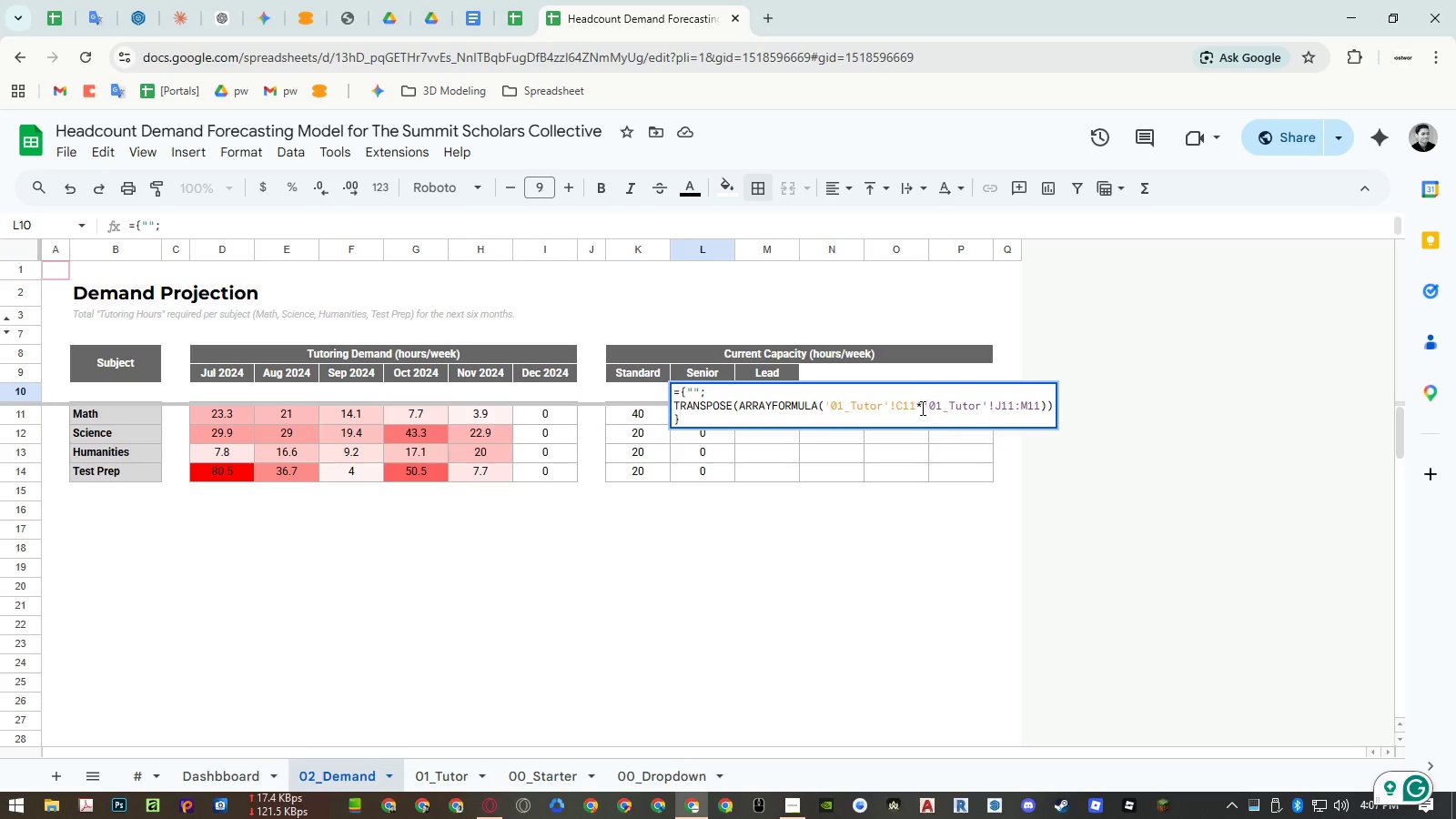 
left_click_drag(start_coordinate=[915, 406], to_coordinate=[909, 407])
 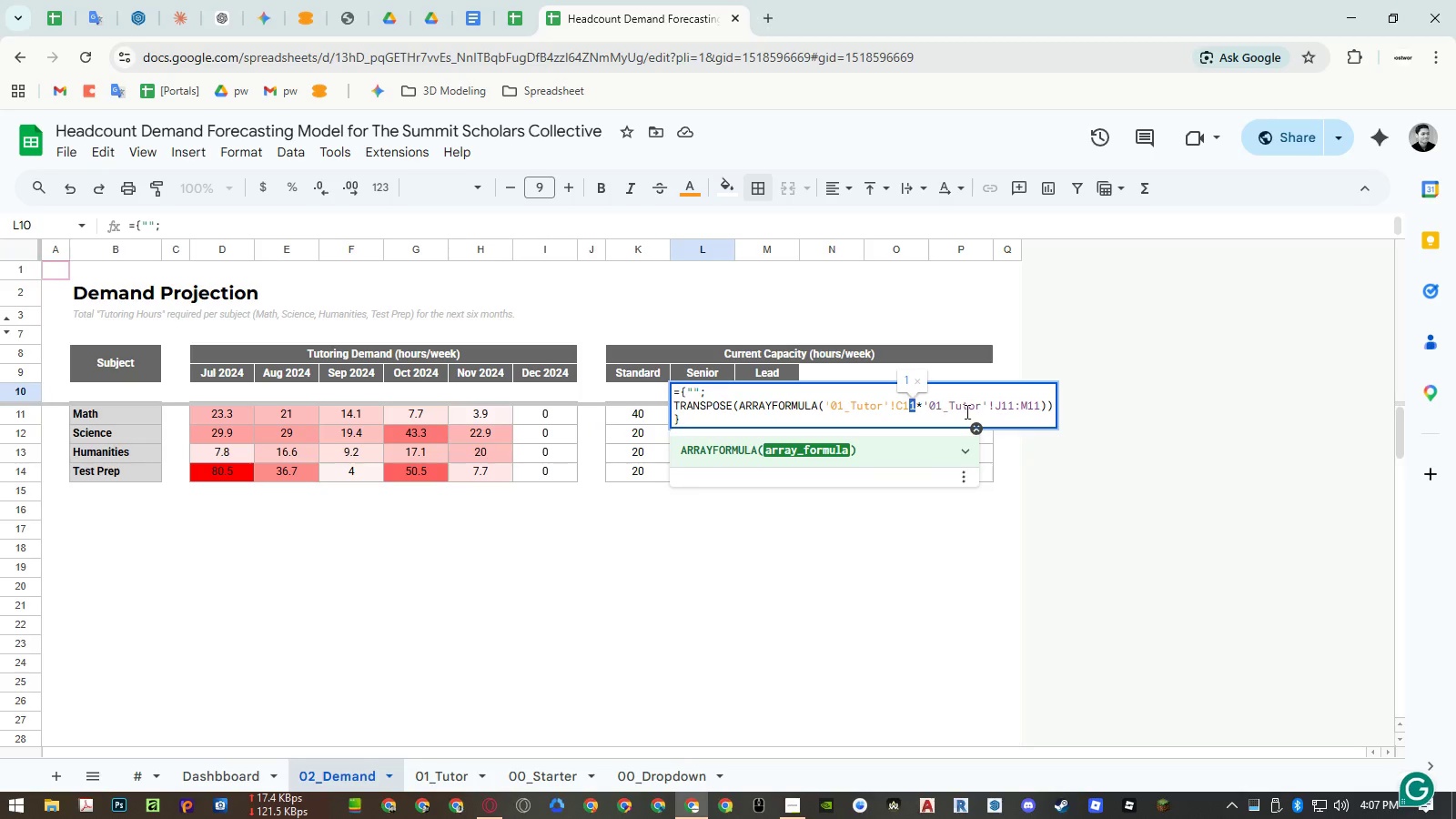 
key(Numpad2)
 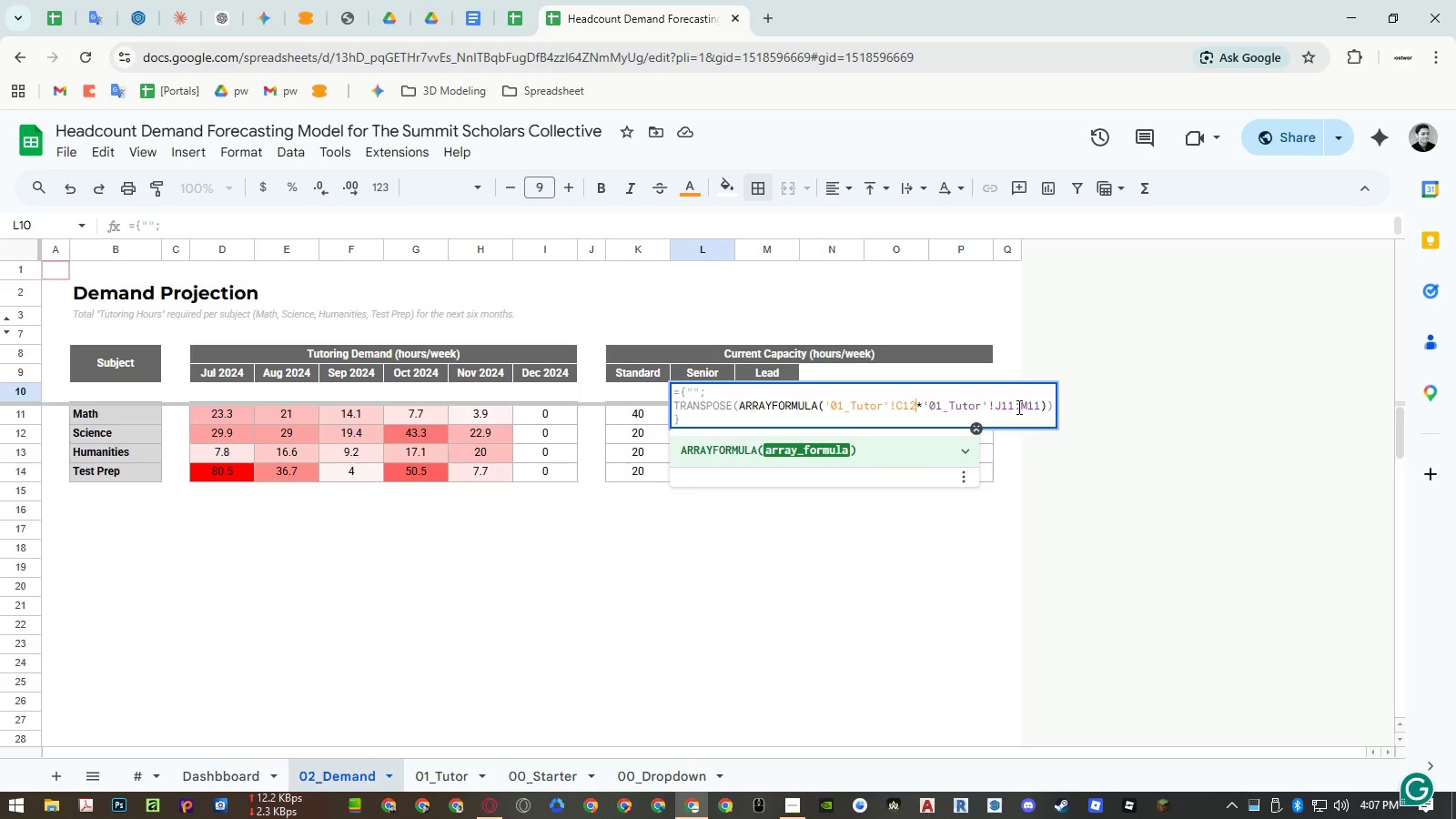 
left_click_drag(start_coordinate=[1014, 407], to_coordinate=[1009, 407])
 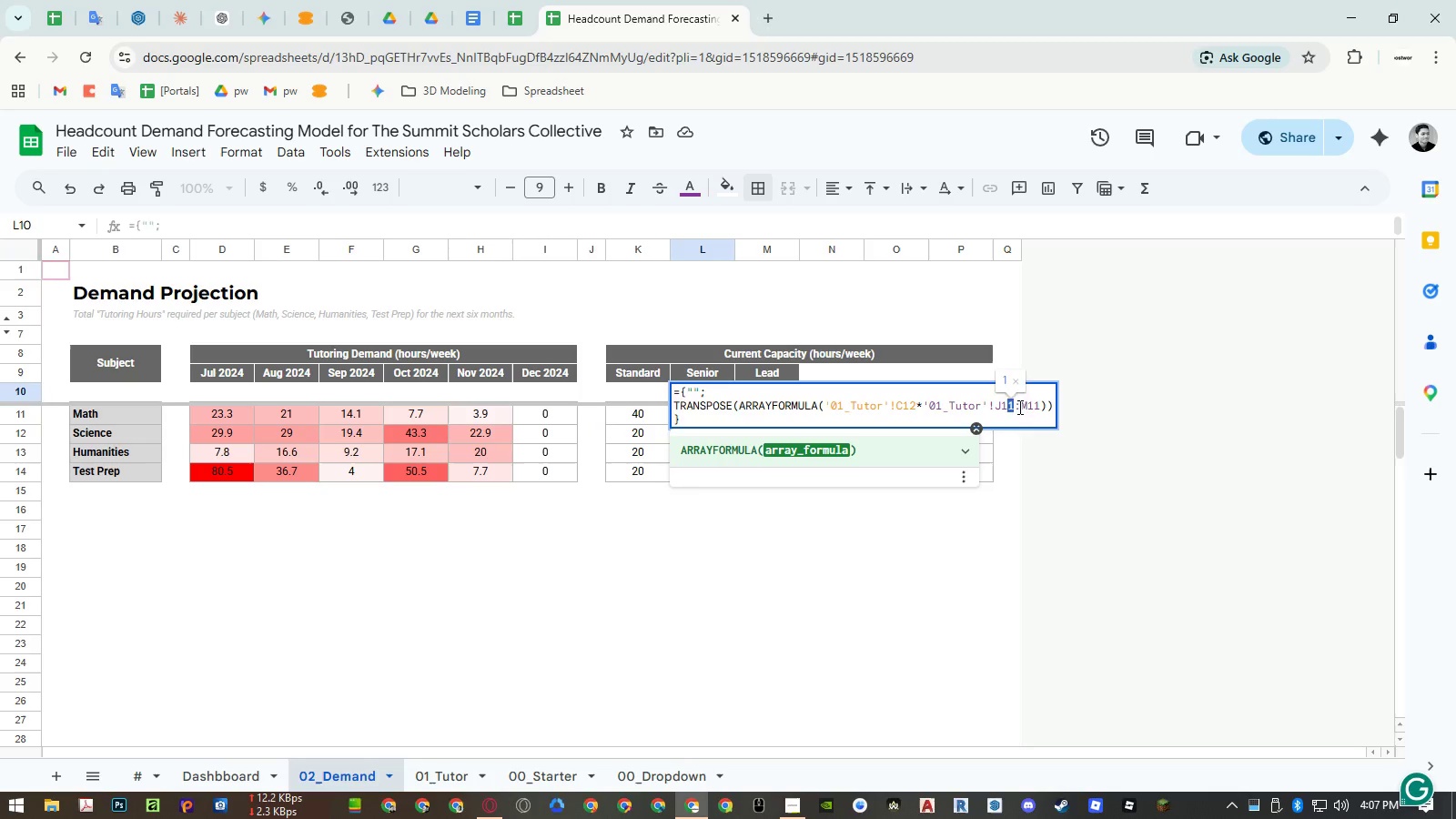 
key(Numpad2)
 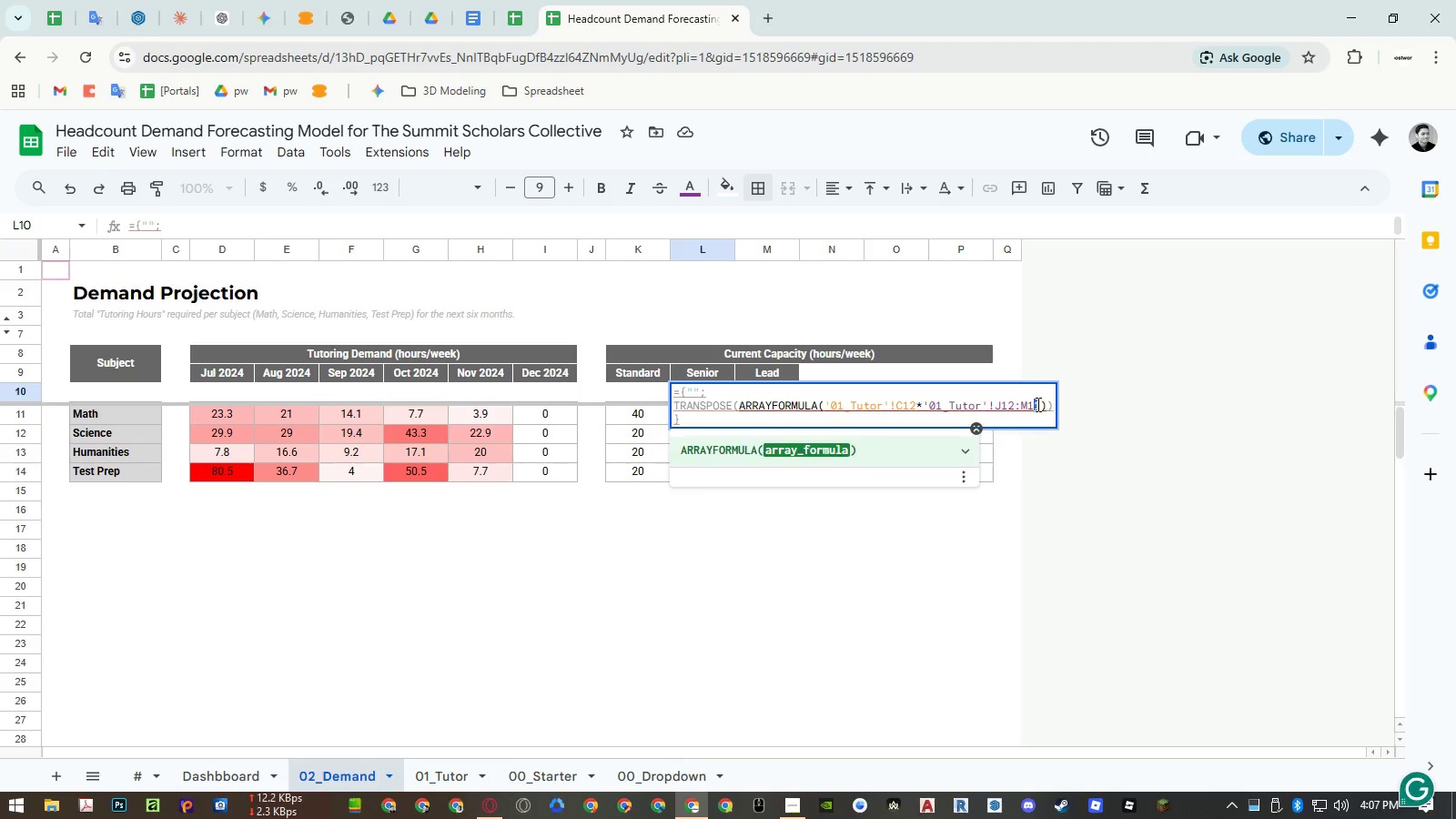 
key(Numpad2)
 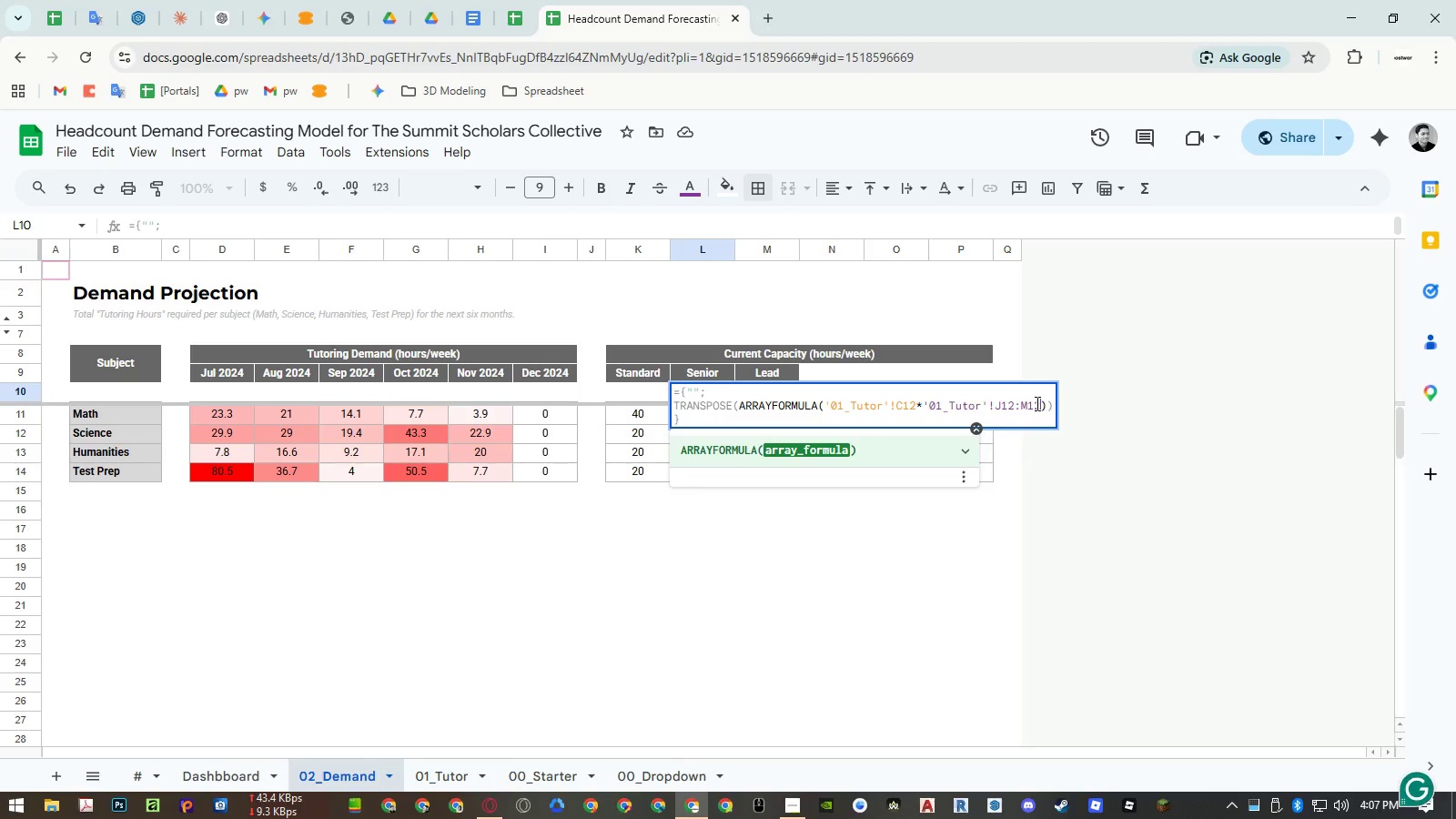 
key(NumpadEnter)
 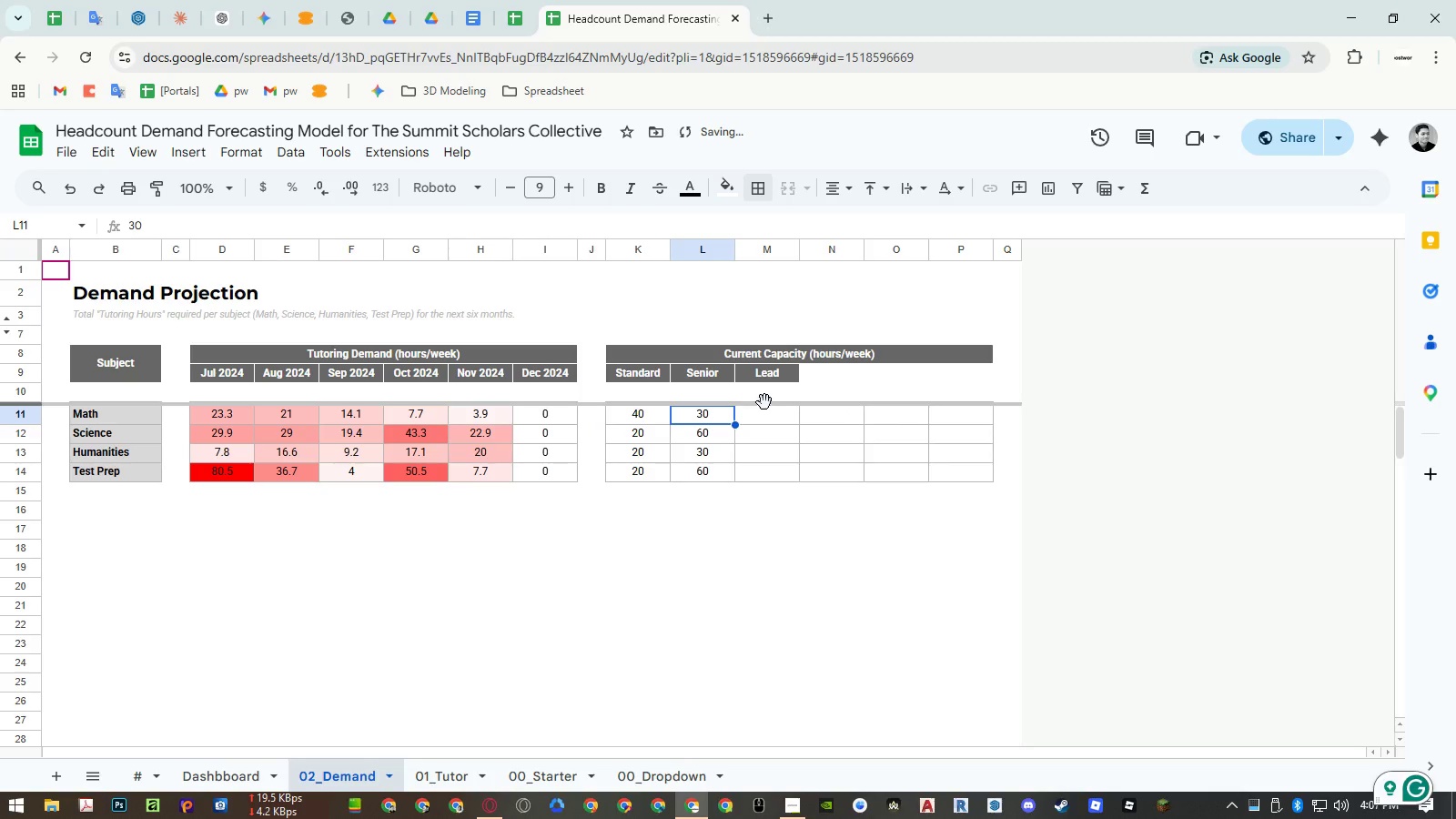 
double_click([765, 399])
 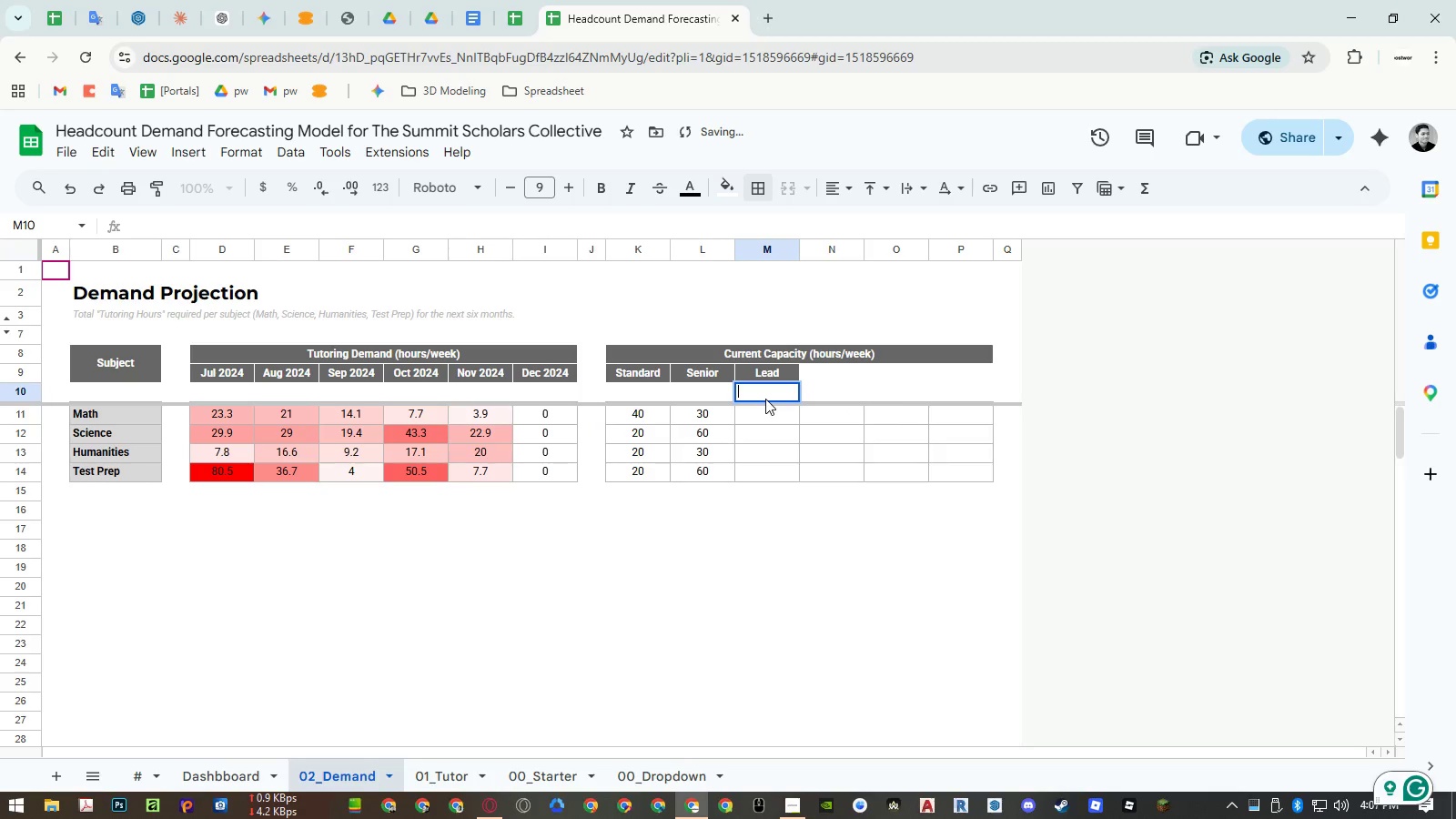 
key(Control+ControlLeft)
 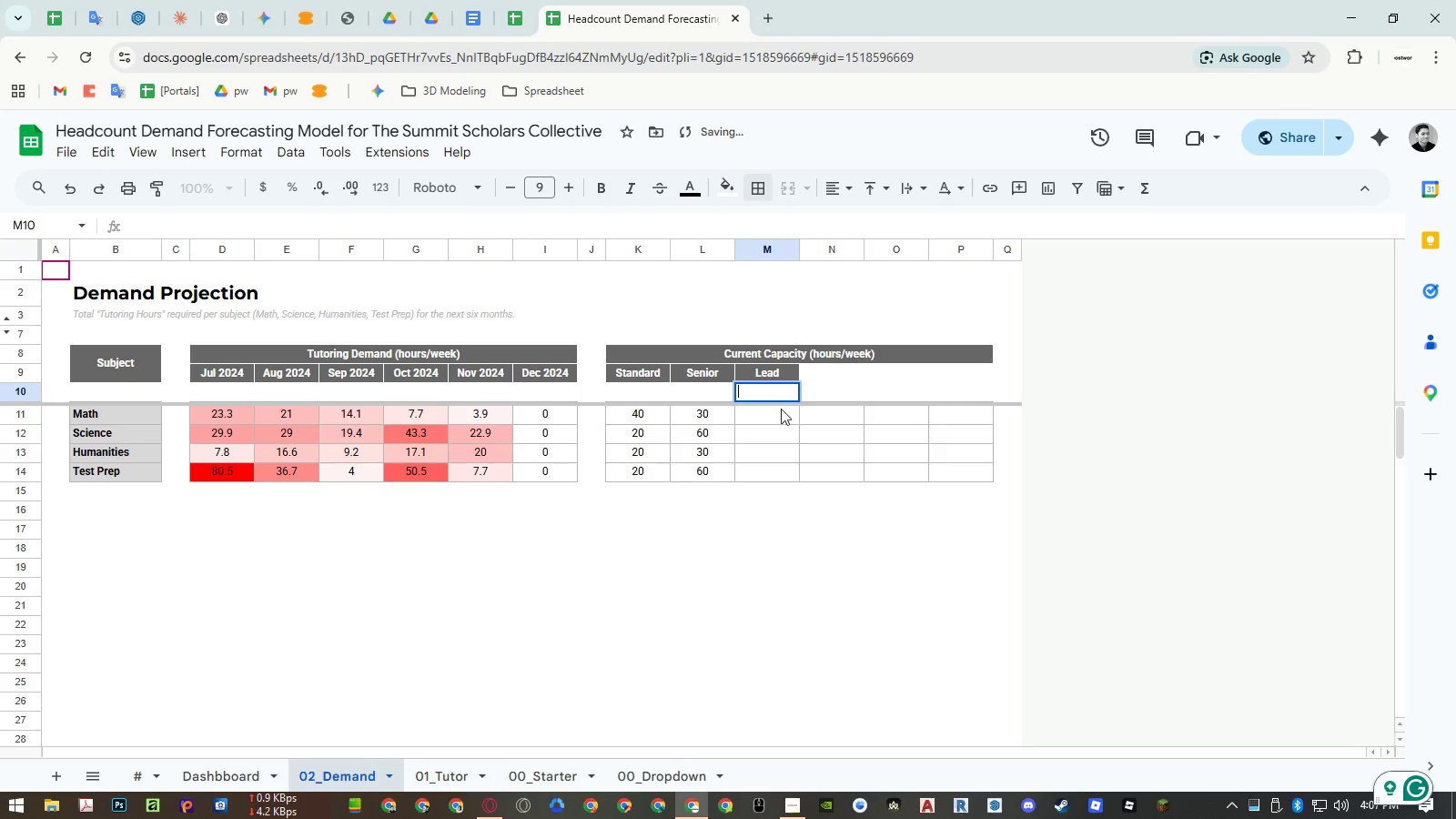 
key(Control+V)
 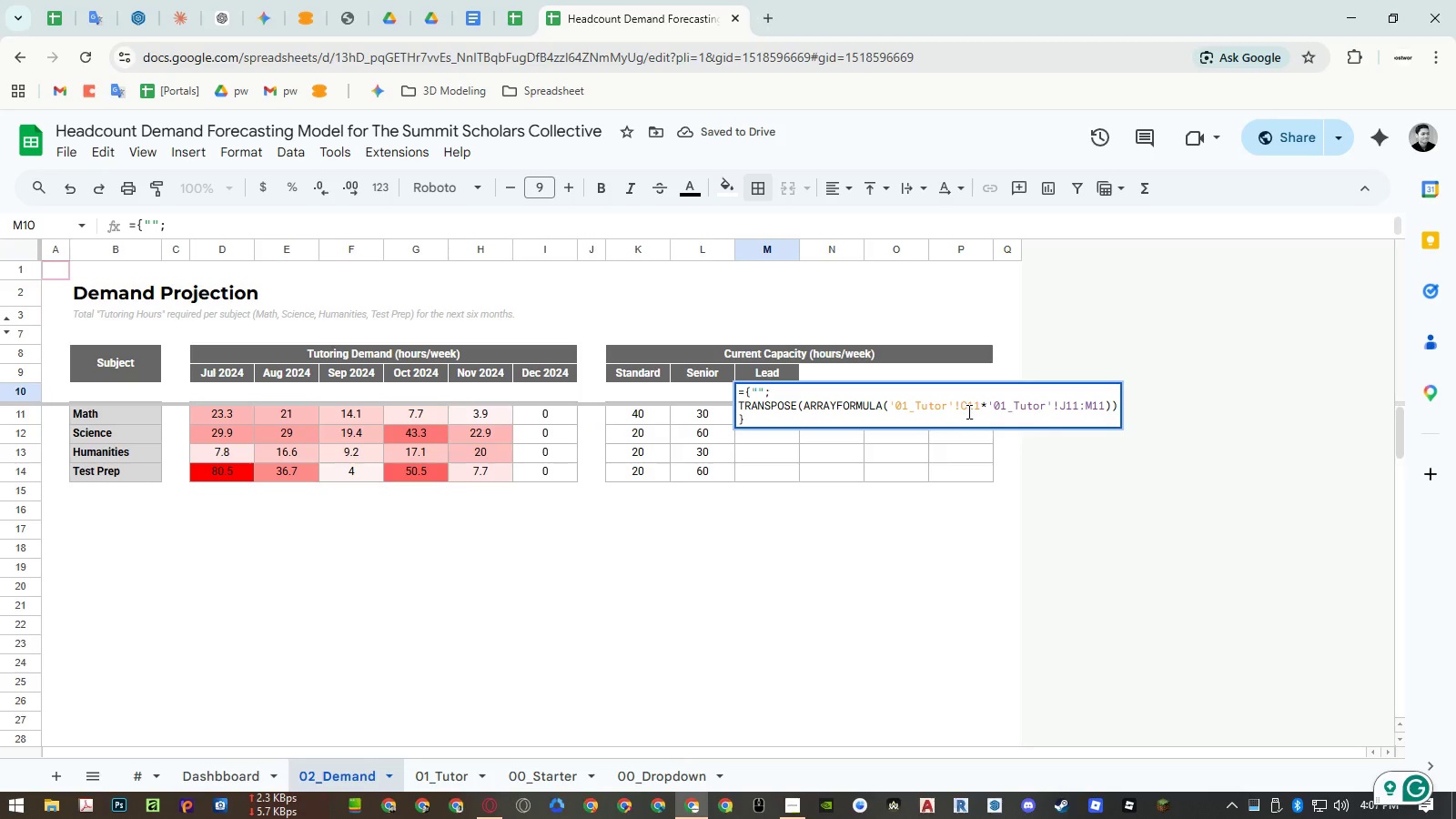 
left_click_drag(start_coordinate=[974, 409], to_coordinate=[978, 409])
 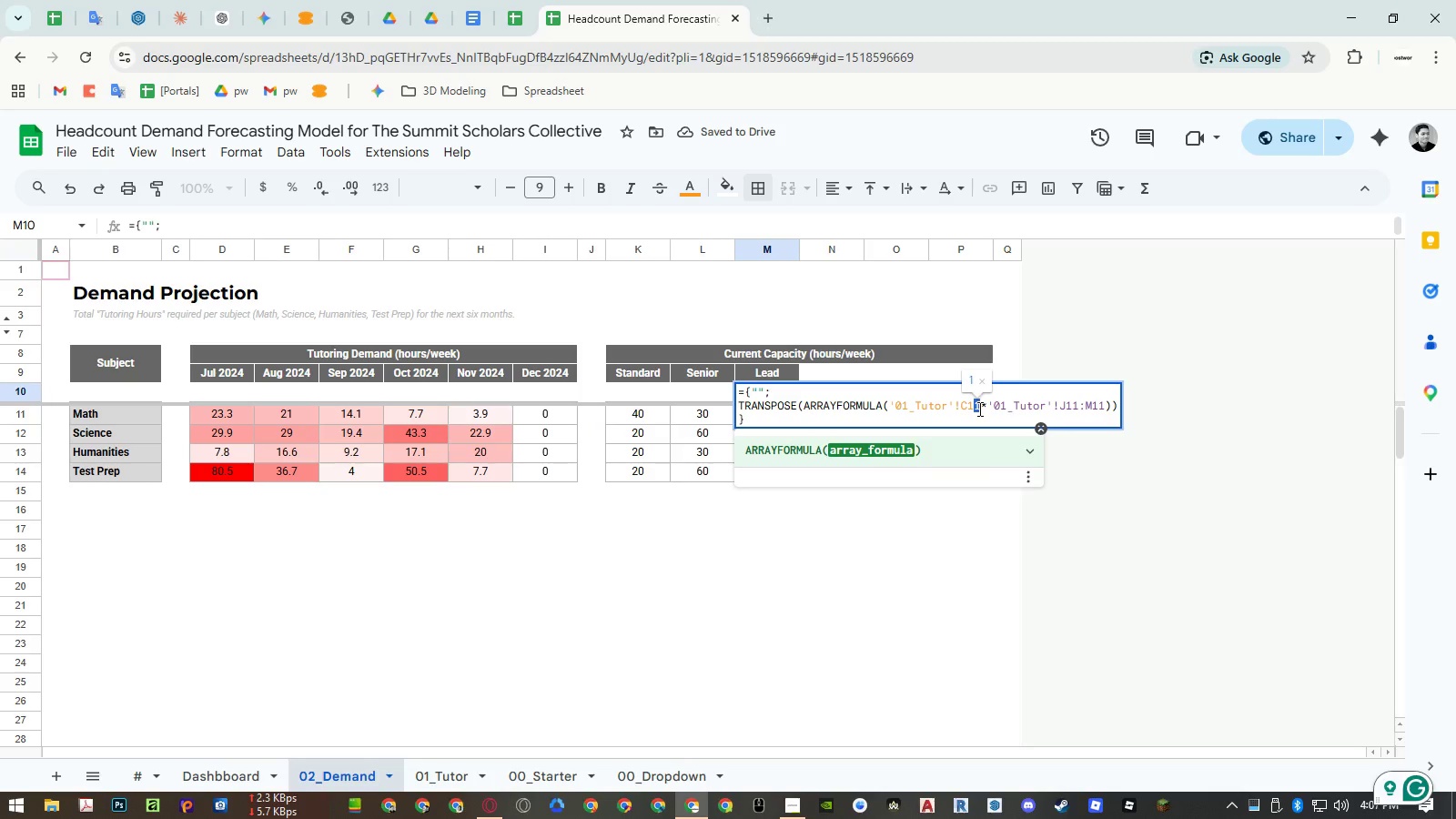 
key(Numpad3)
 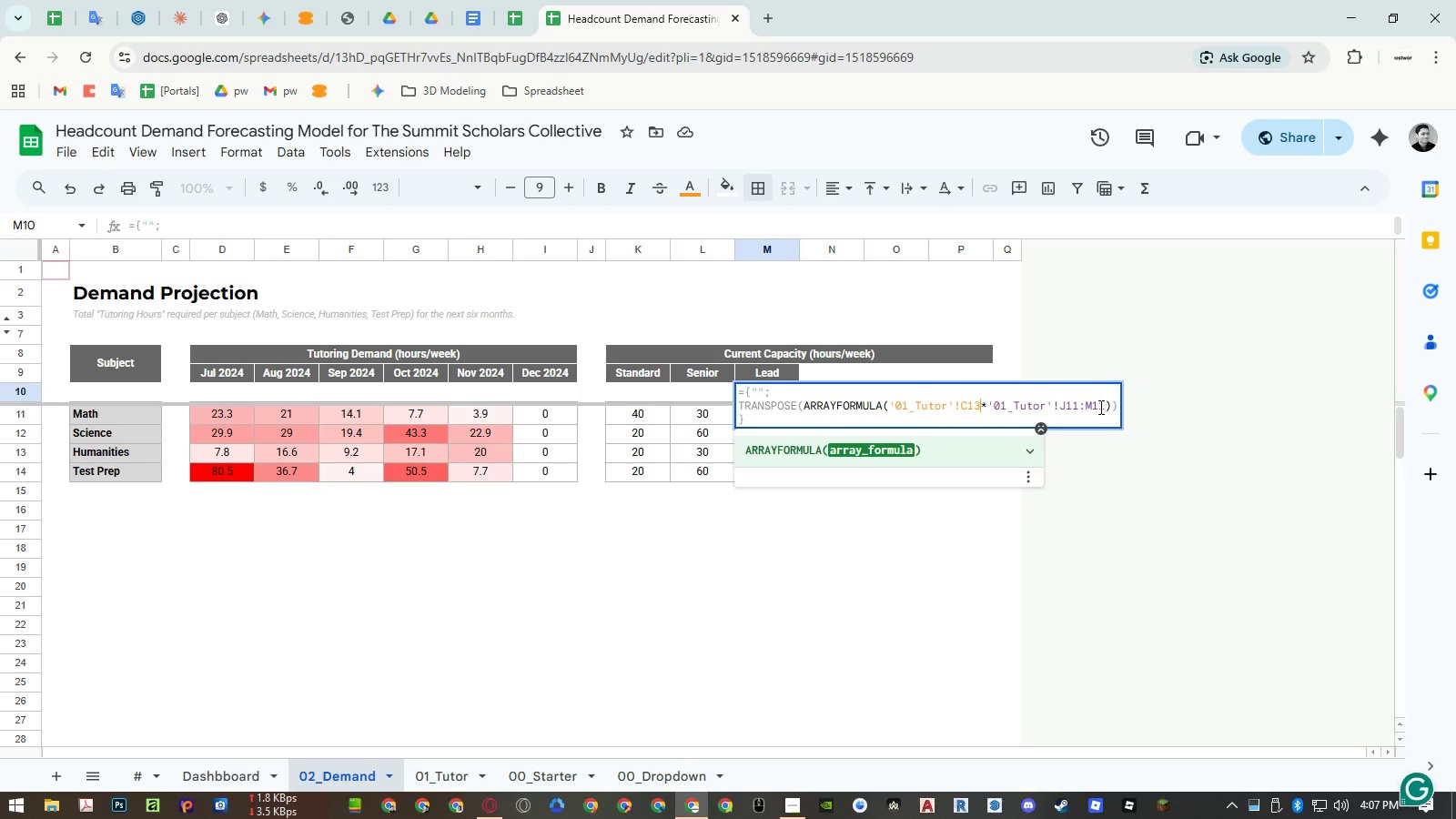 
left_click_drag(start_coordinate=[1078, 408], to_coordinate=[1072, 408])
 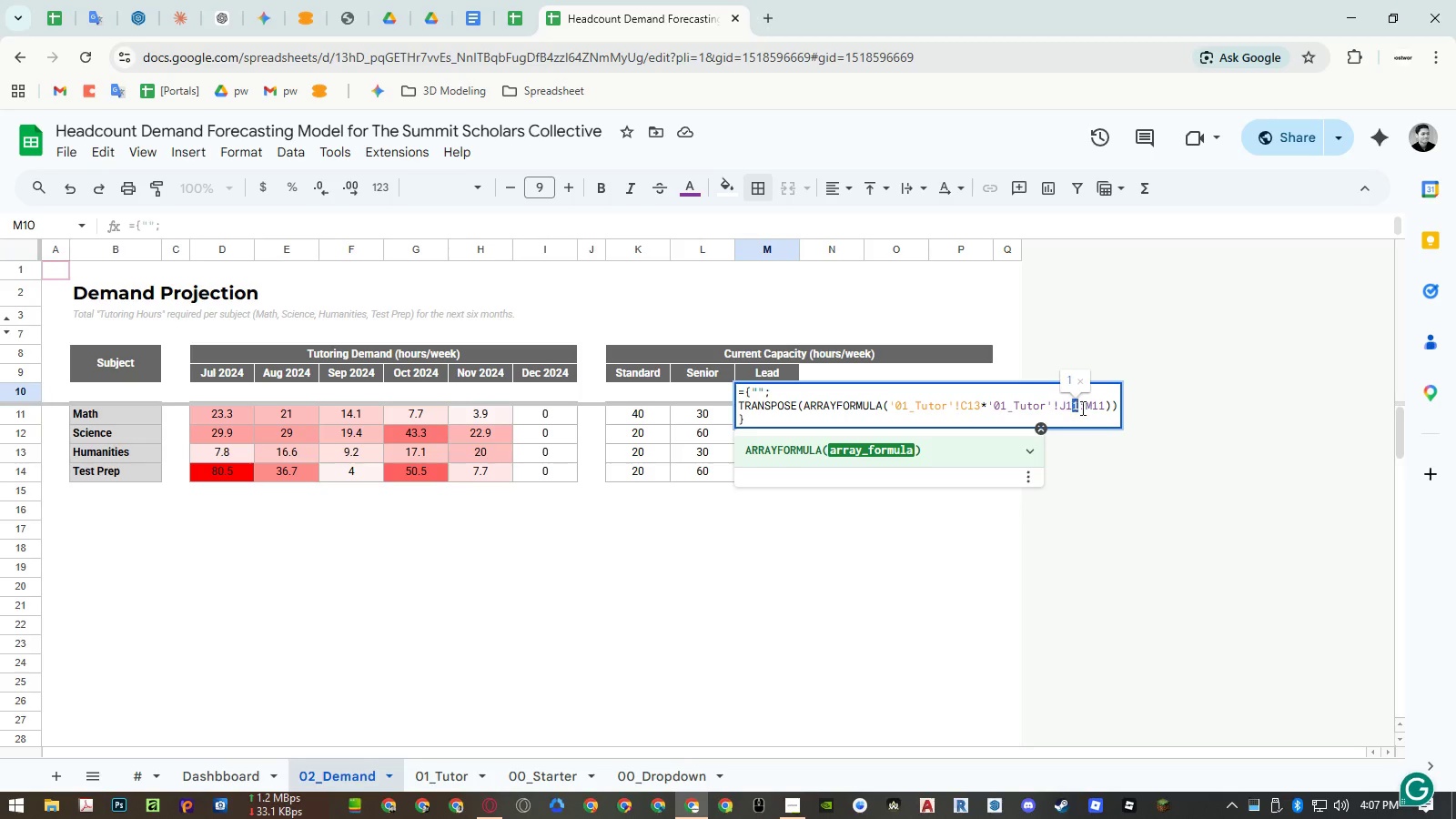 
key(Numpad3)
 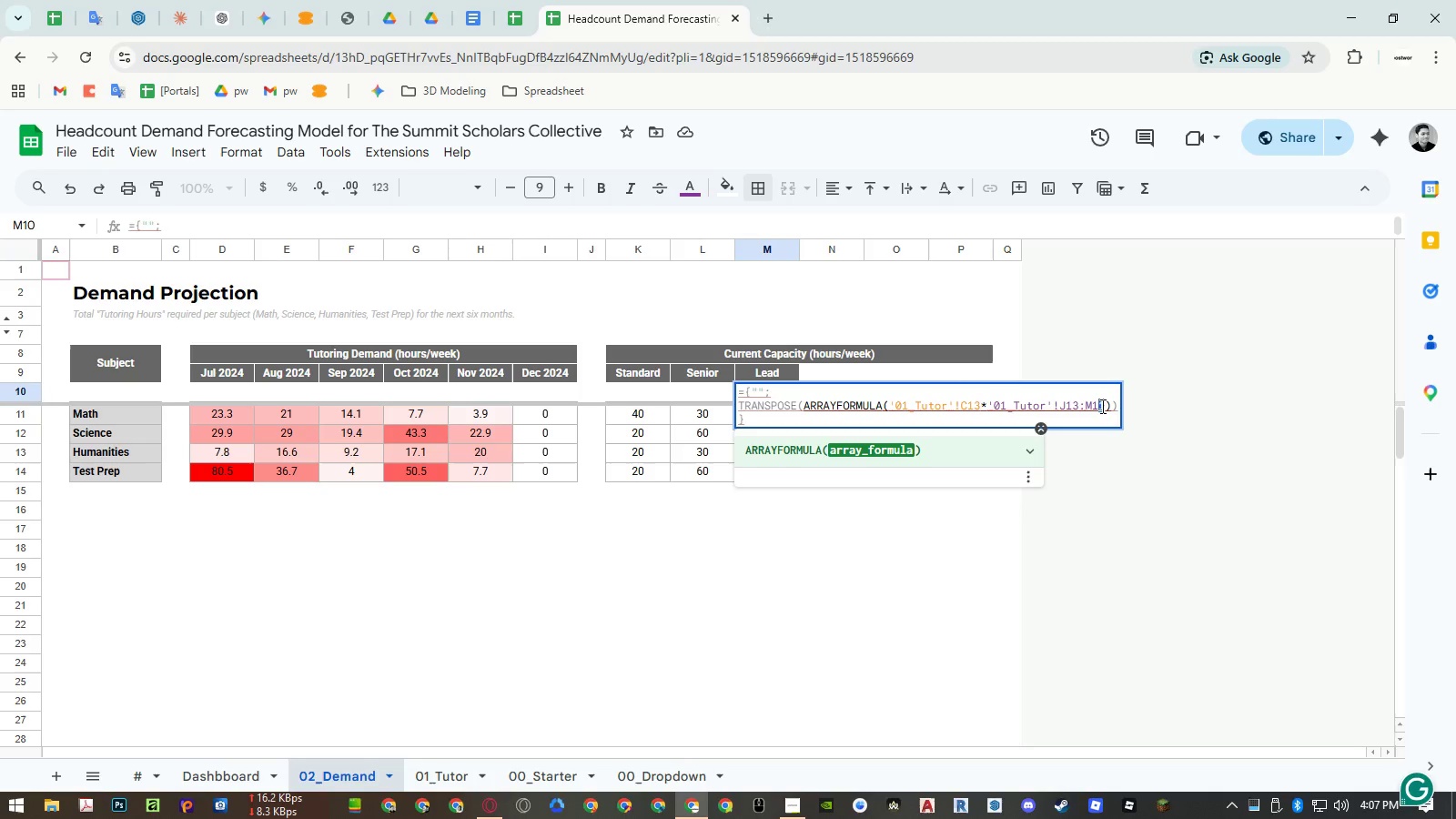 
key(Numpad3)
 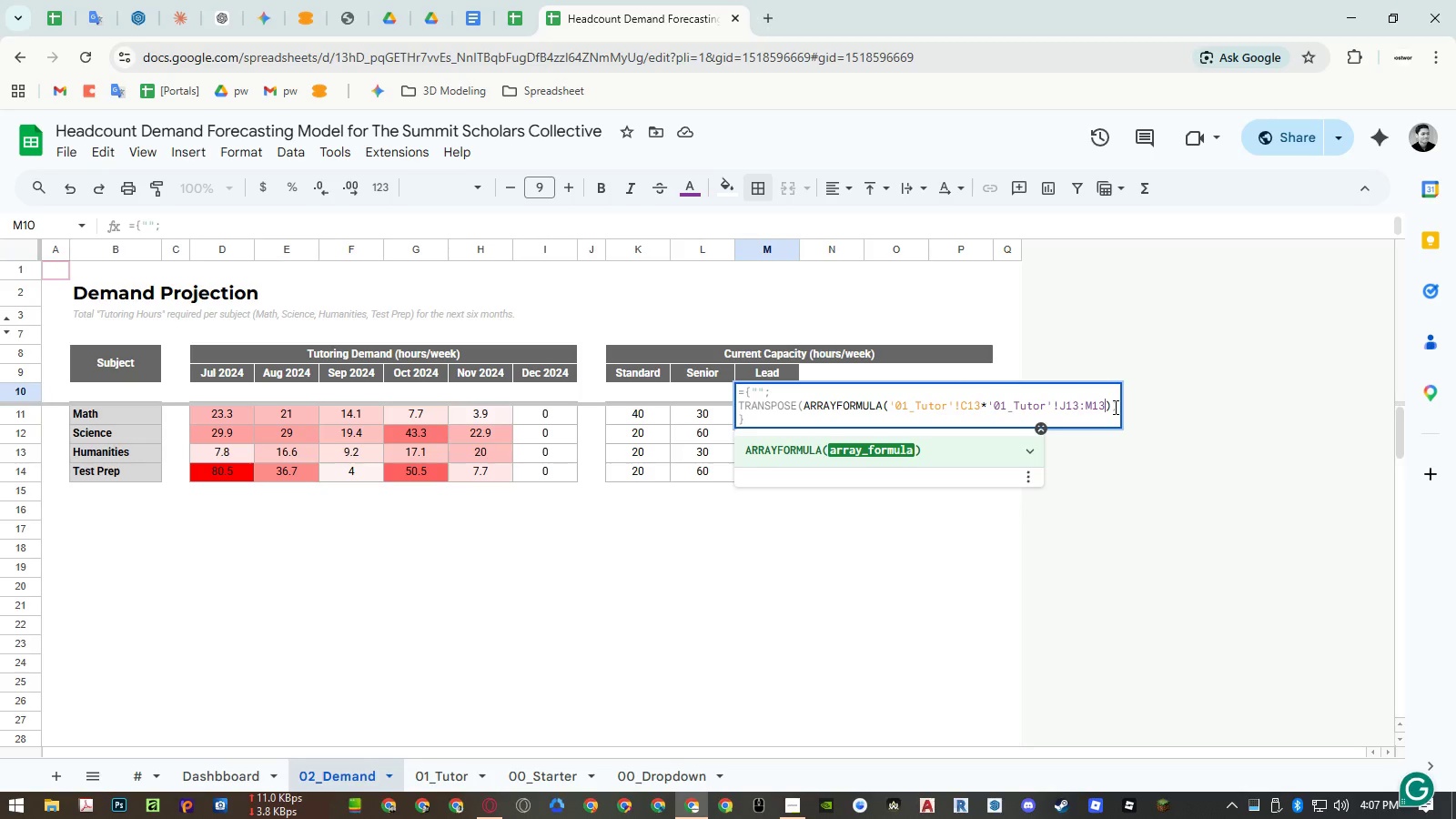 
left_click([1114, 407])
 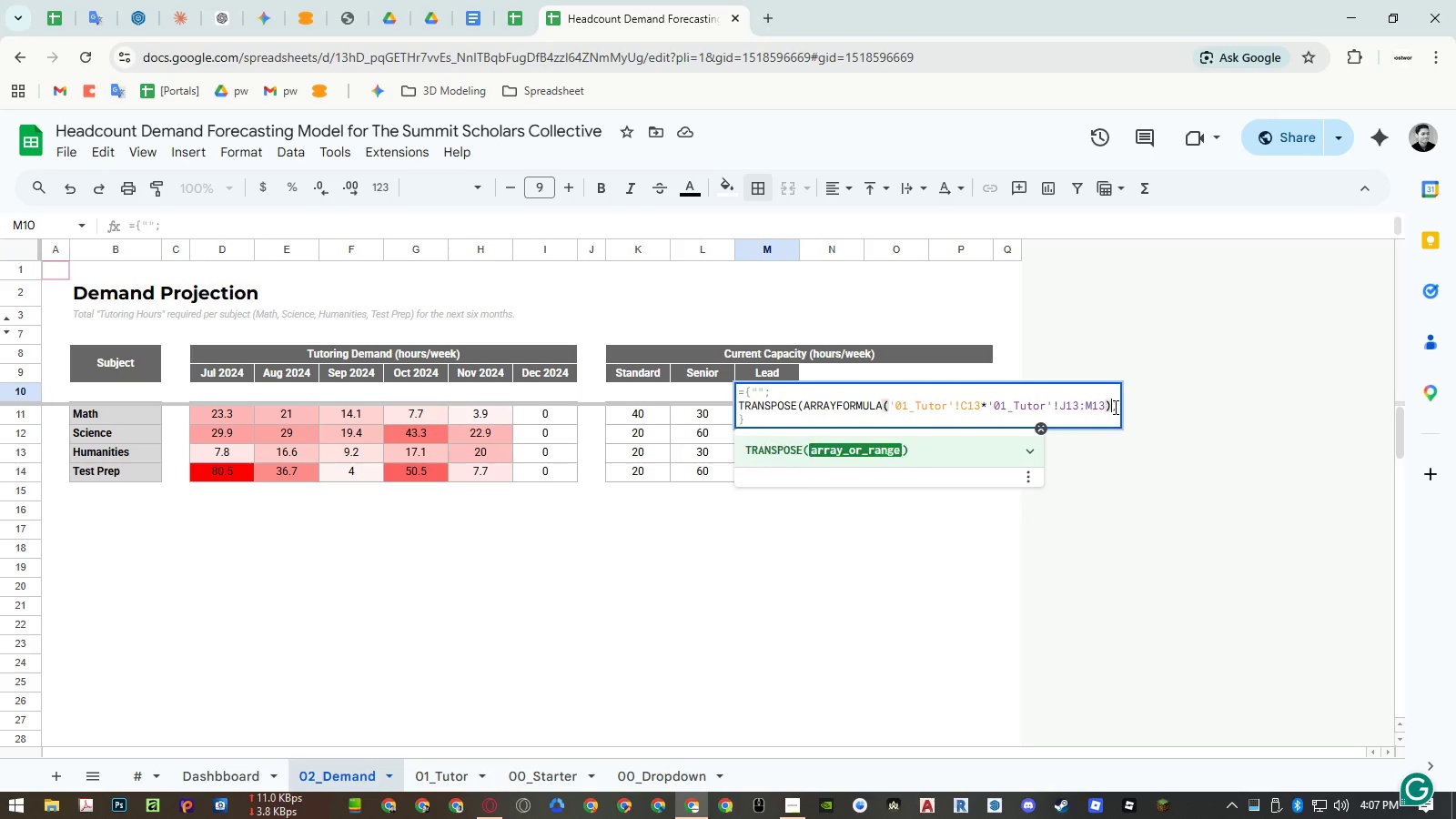 
key(NumpadEnter)
 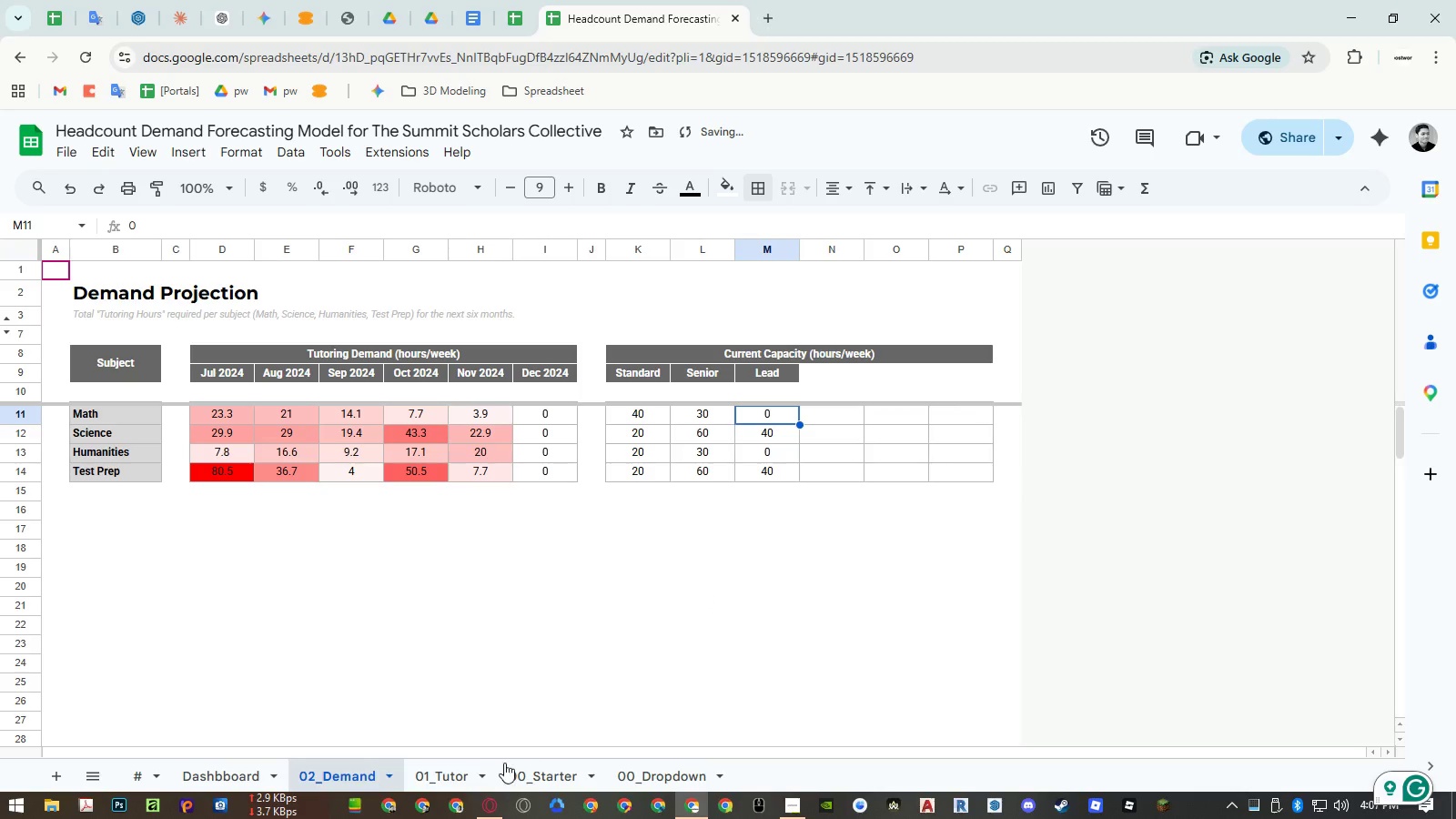 
left_click([488, 773])
 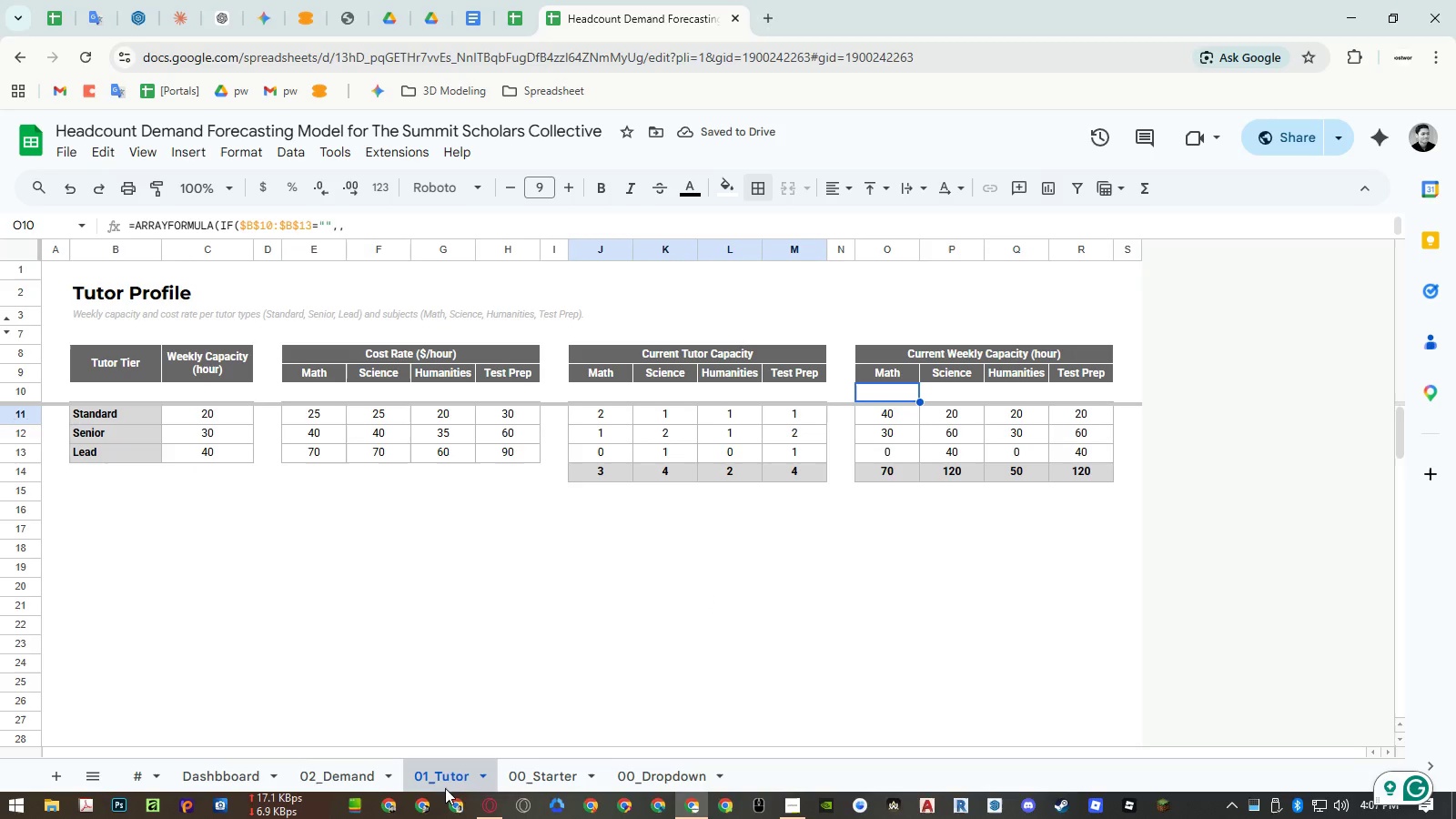 
left_click([355, 773])
 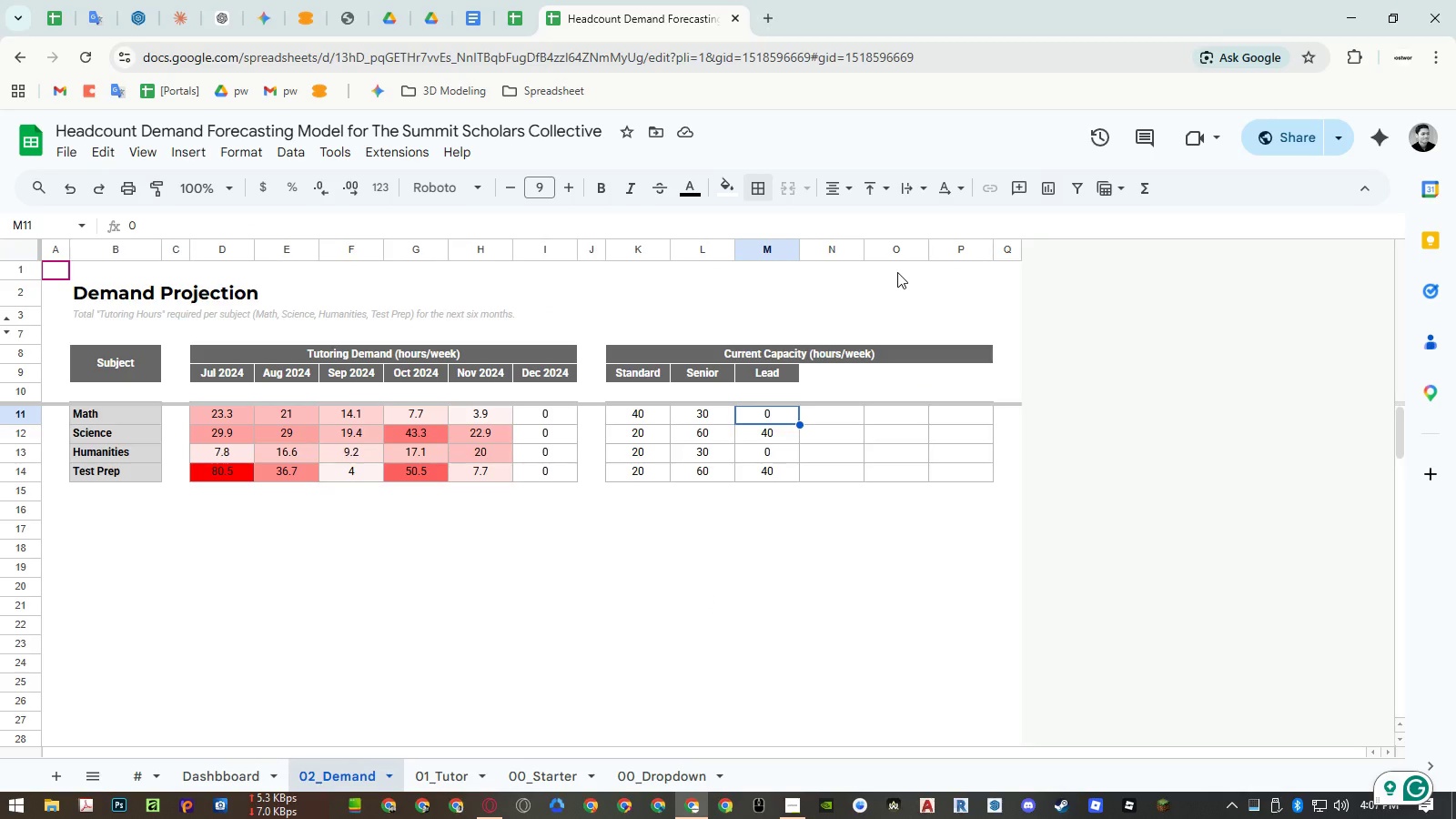 
left_click_drag(start_coordinate=[954, 250], to_coordinate=[915, 252])
 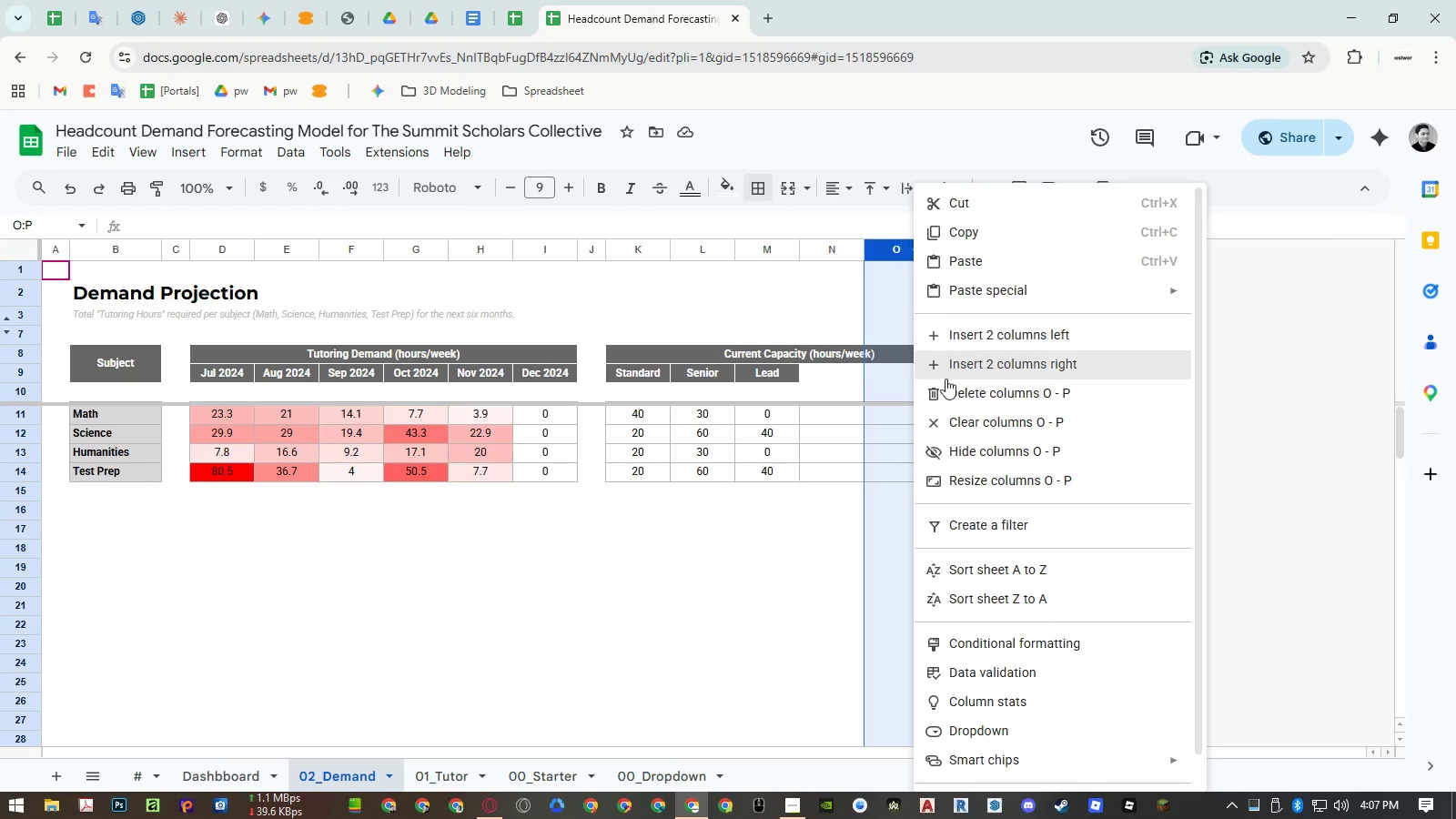 
left_click([950, 387])
 